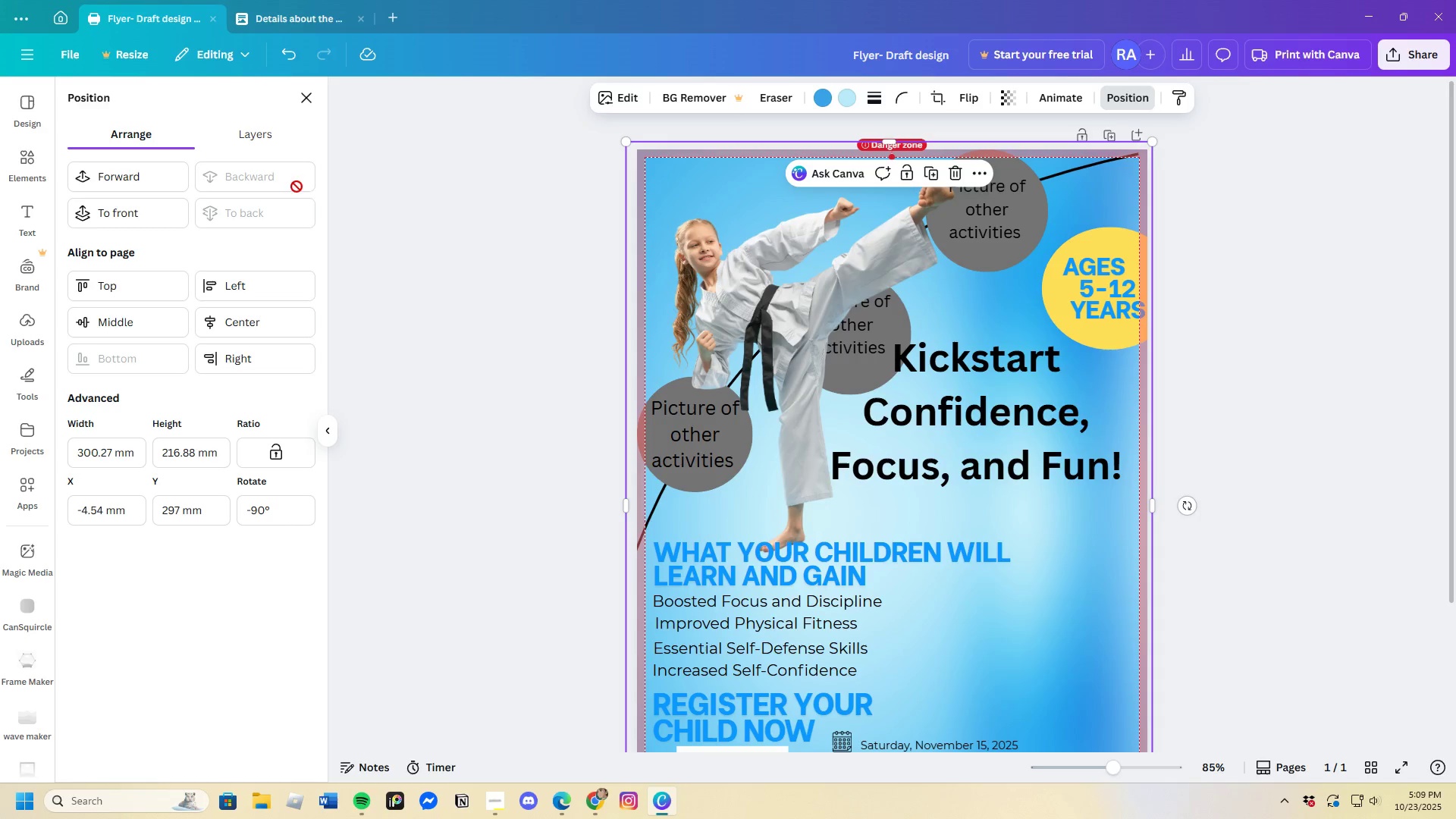 
scroll: coordinate [721, 472], scroll_direction: down, amount: 11.0
 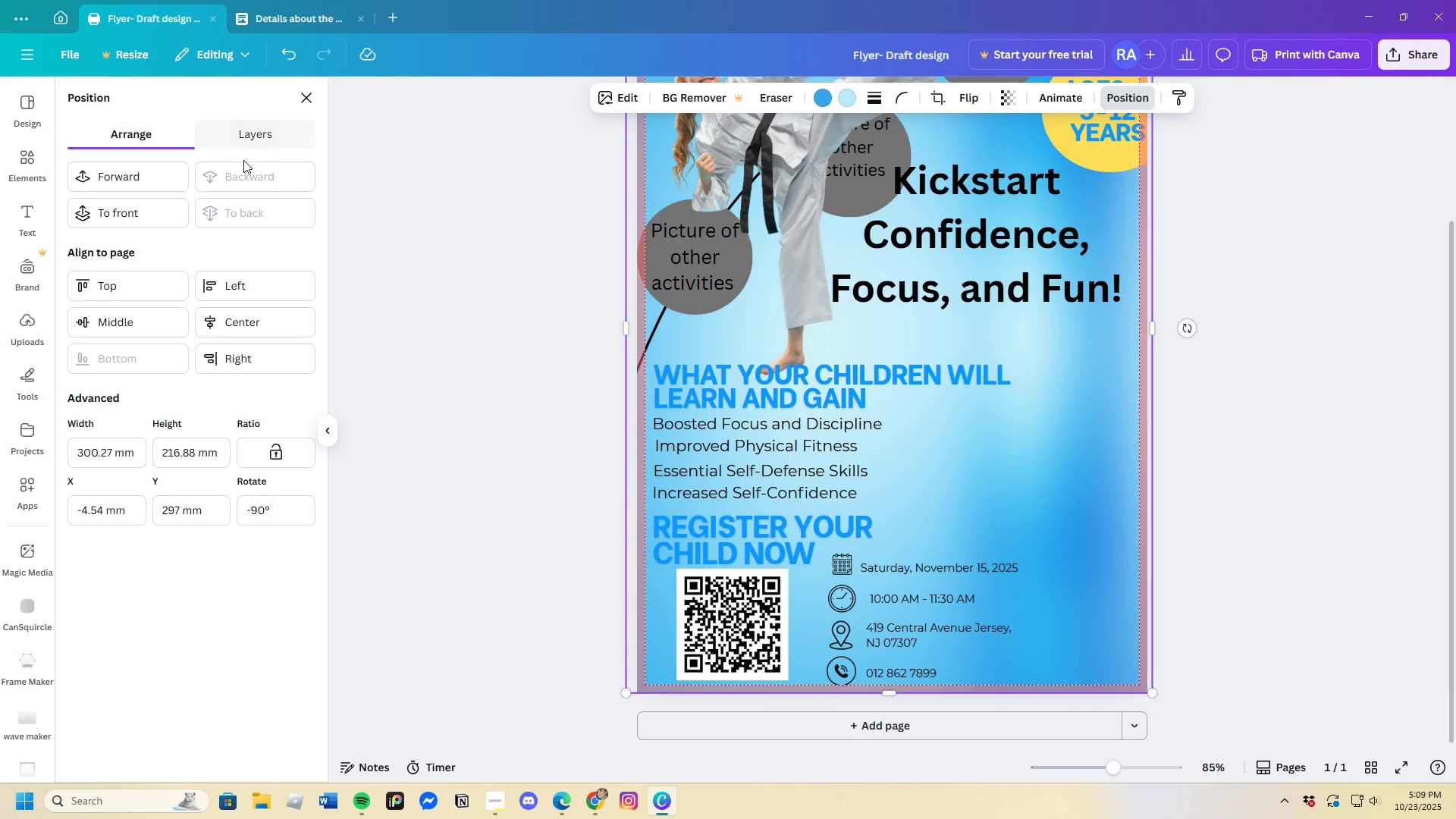 
left_click([475, 272])
 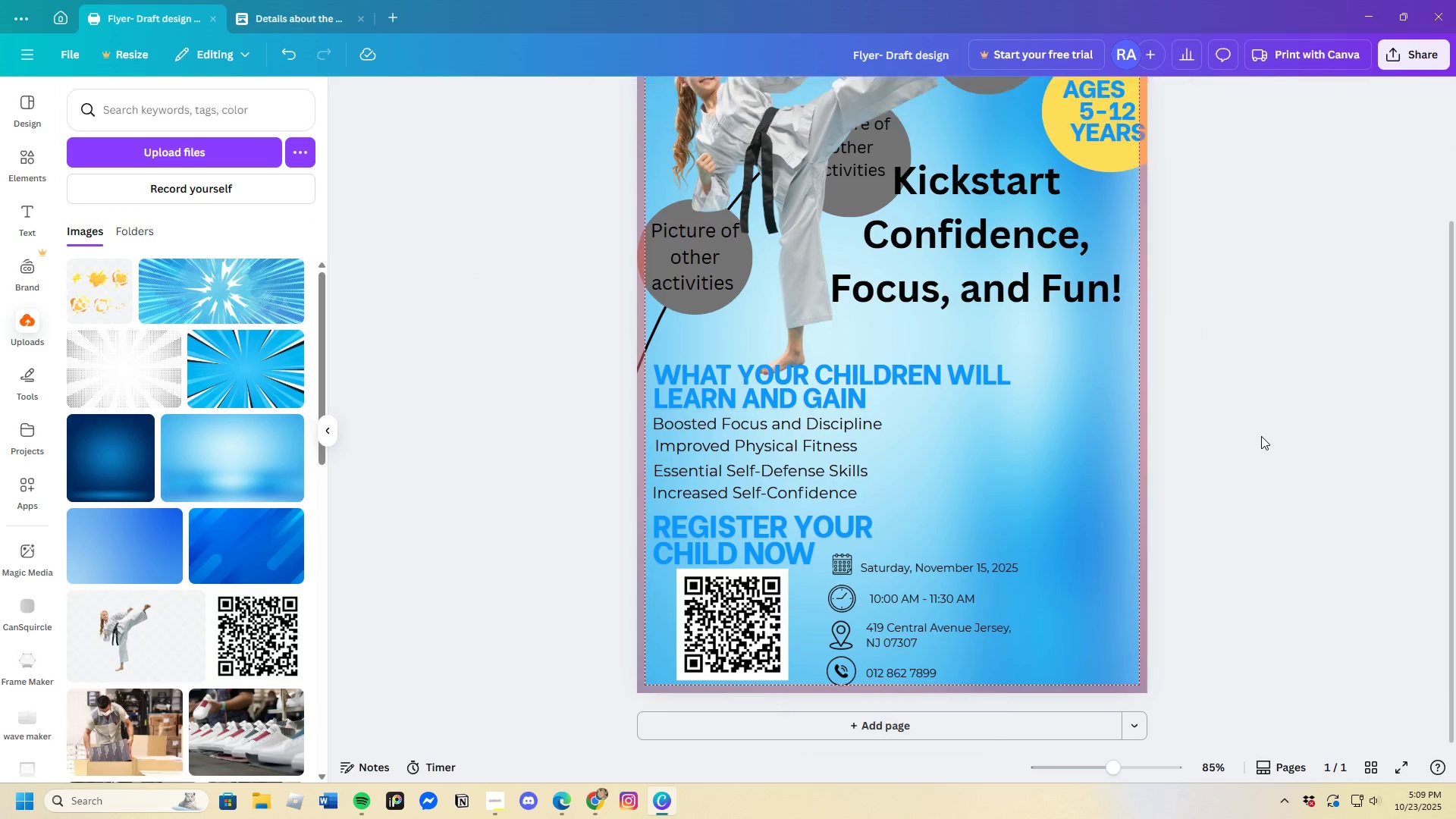 
scroll: coordinate [1261, 438], scroll_direction: up, amount: 3.0
 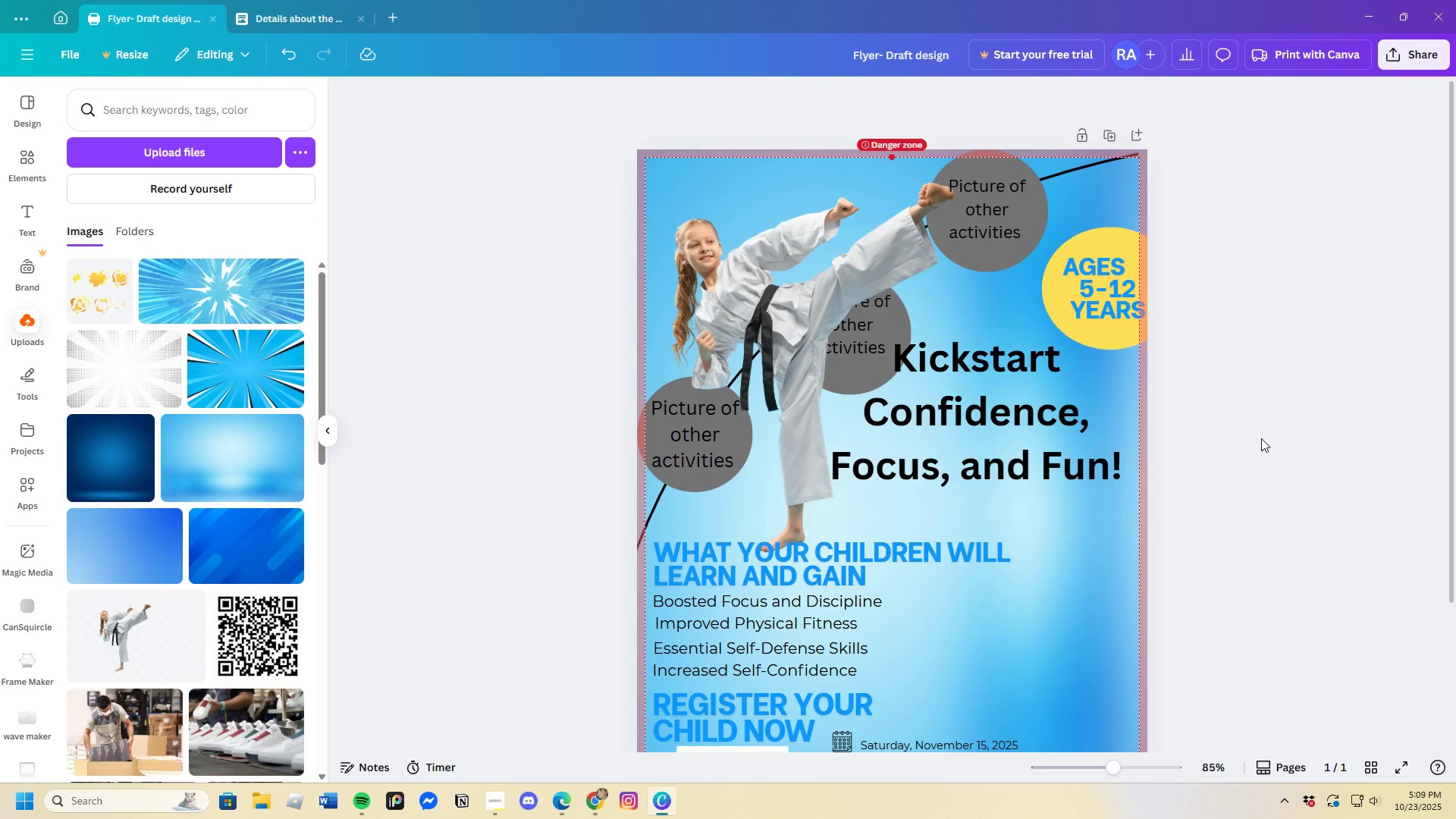 
scroll: coordinate [1261, 438], scroll_direction: down, amount: 4.0
 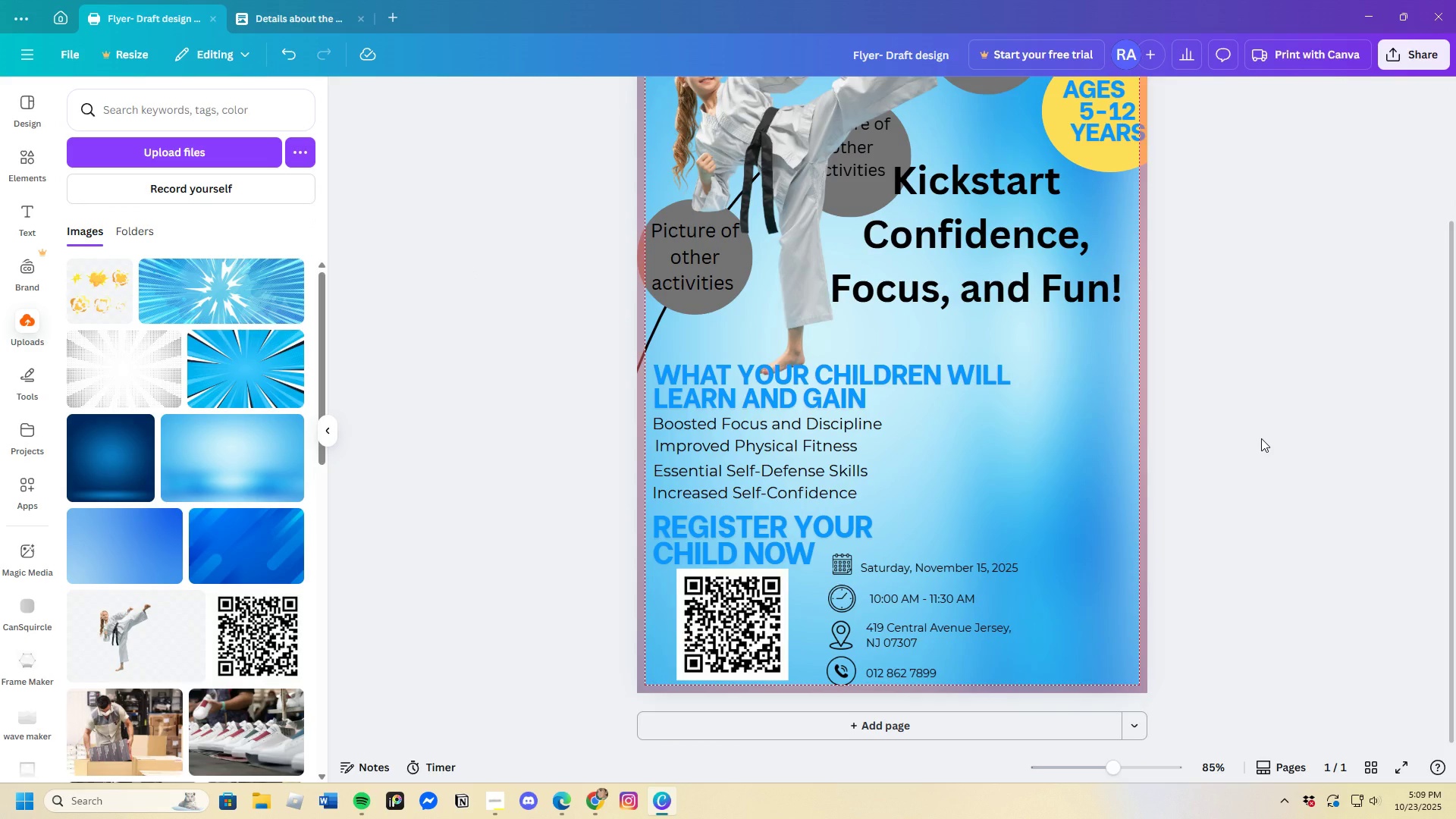 
scroll: coordinate [1261, 438], scroll_direction: up, amount: 1.0
 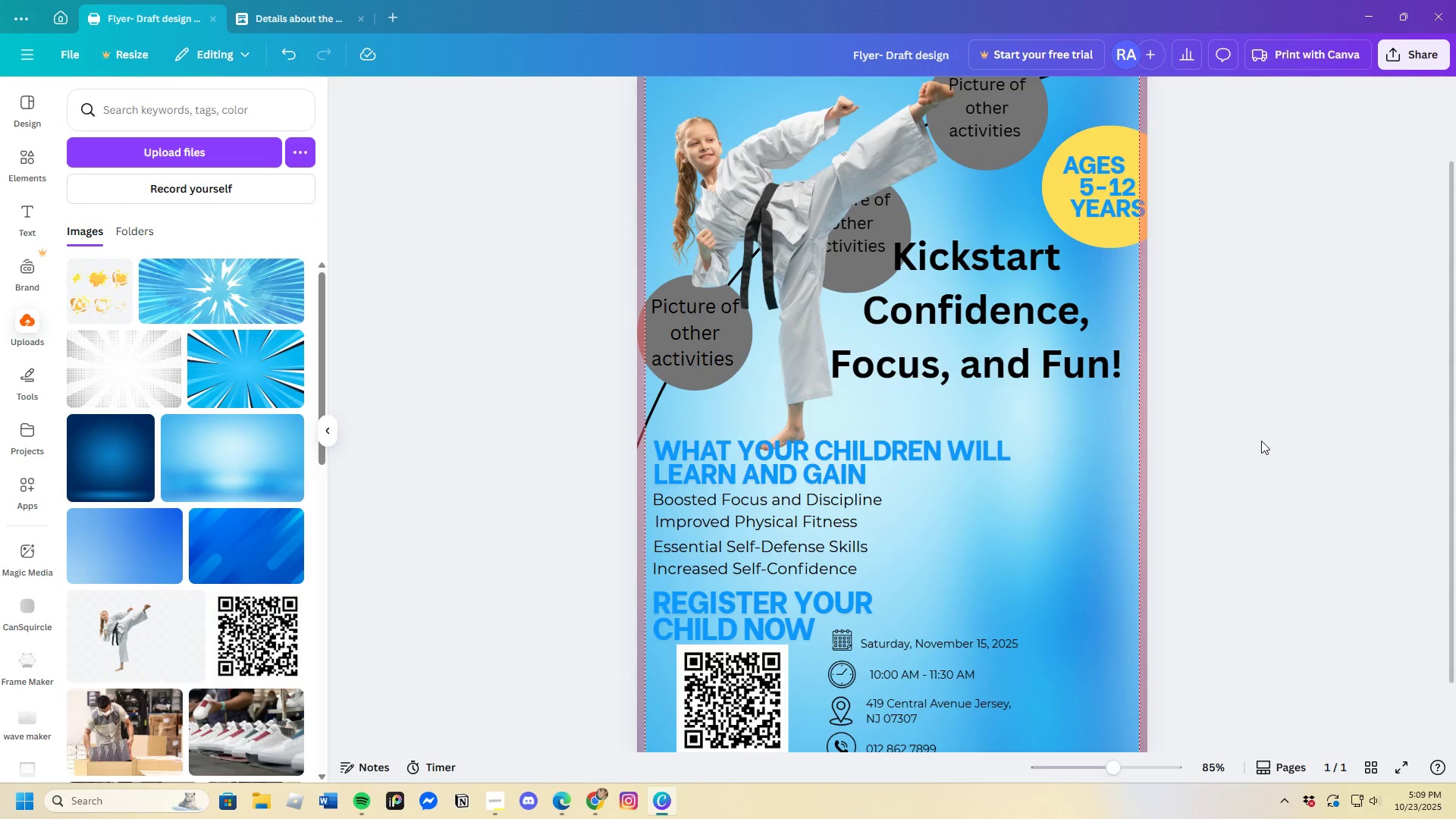 
wait(10.14)
 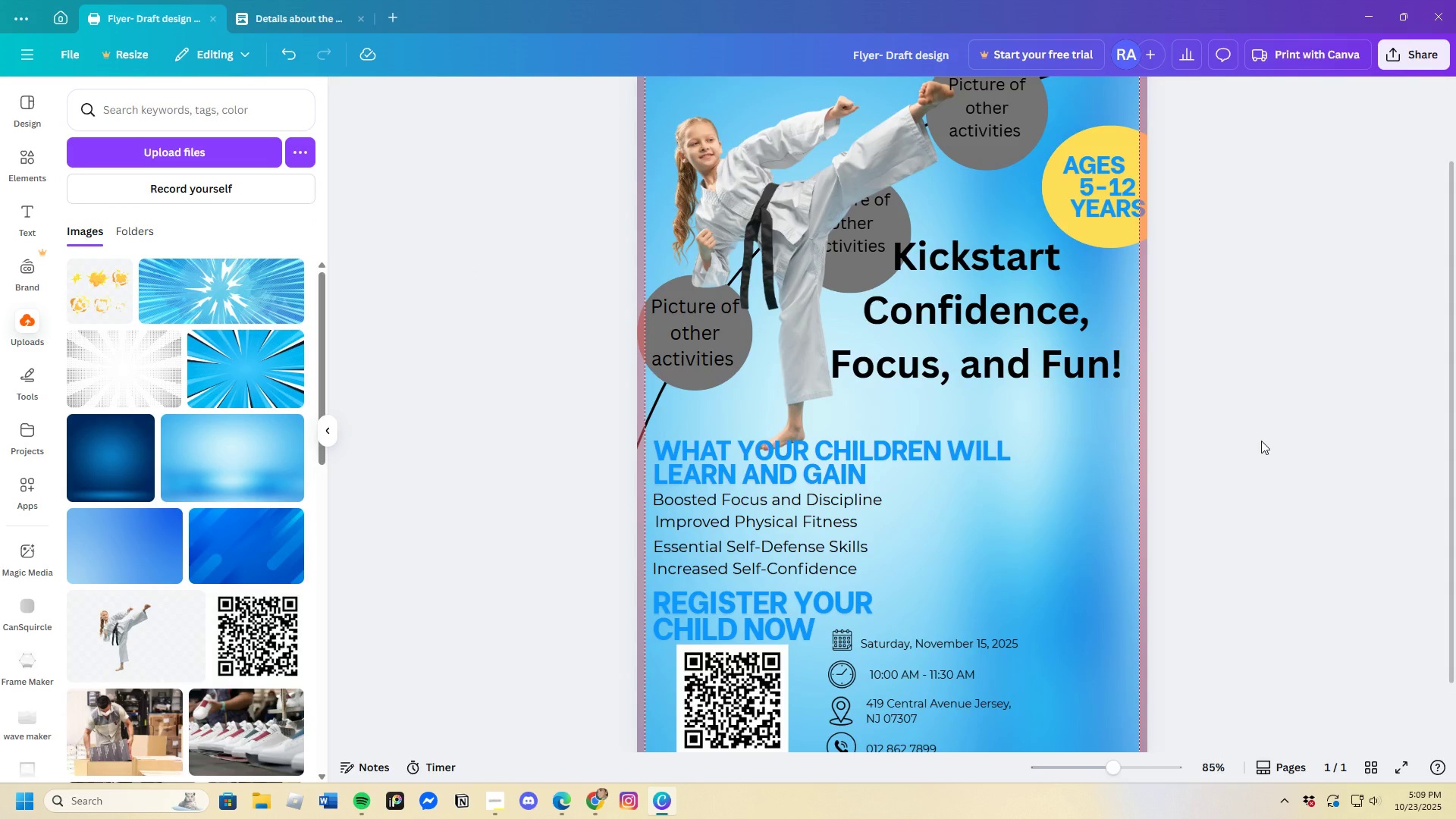 
left_click([687, 378])
 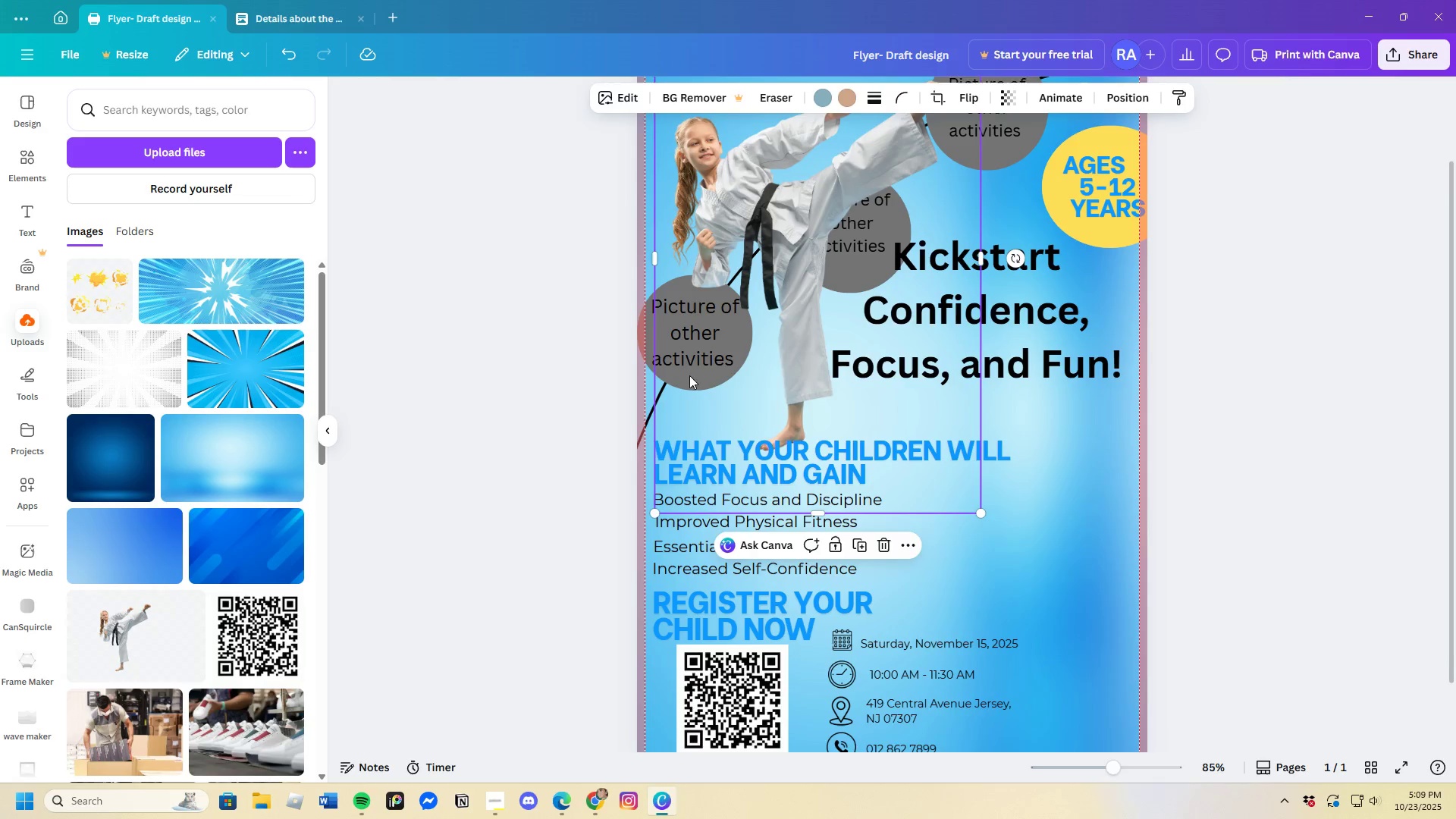 
scroll: coordinate [694, 375], scroll_direction: up, amount: 2.0
 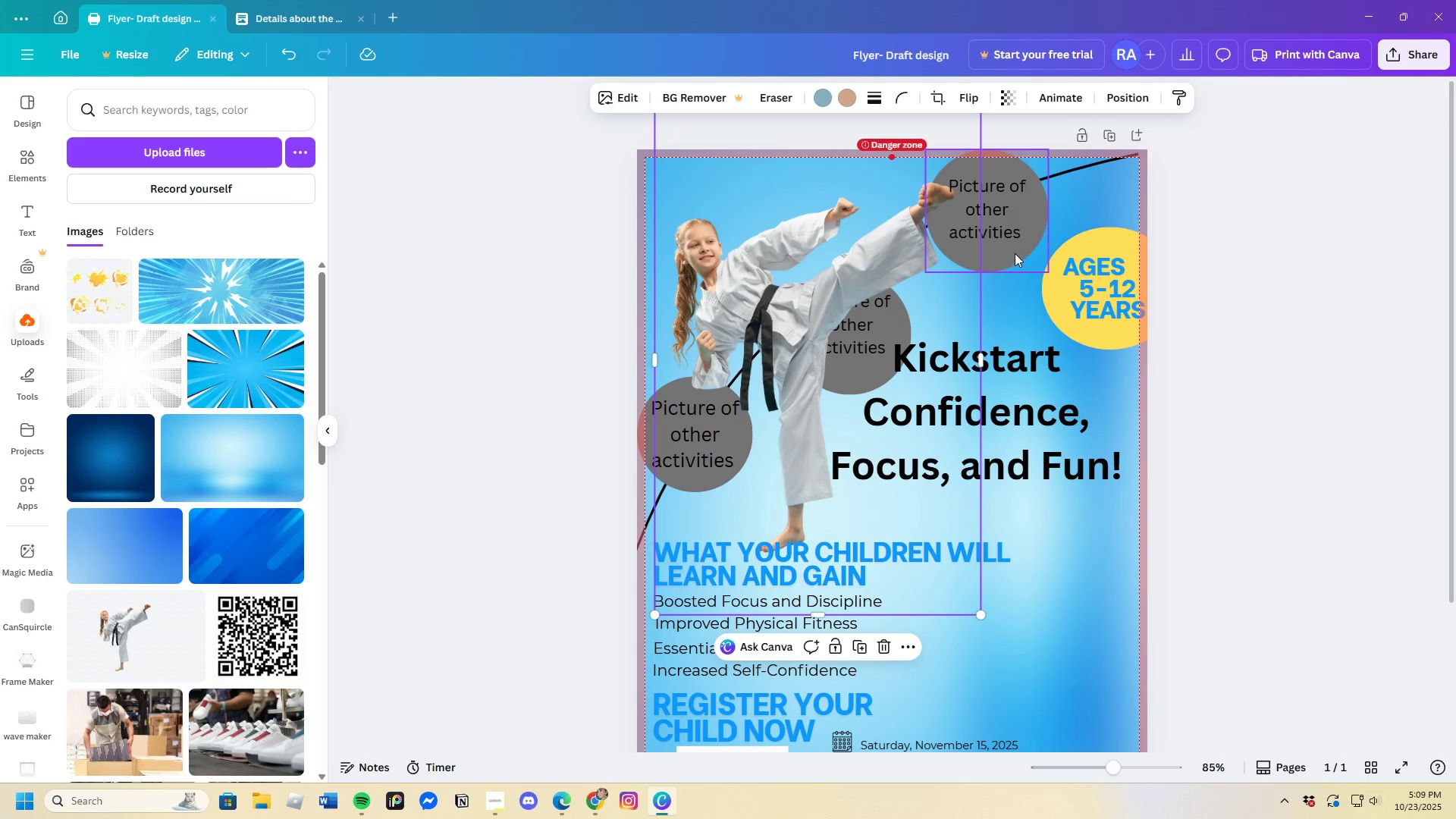 
left_click([1015, 253])
 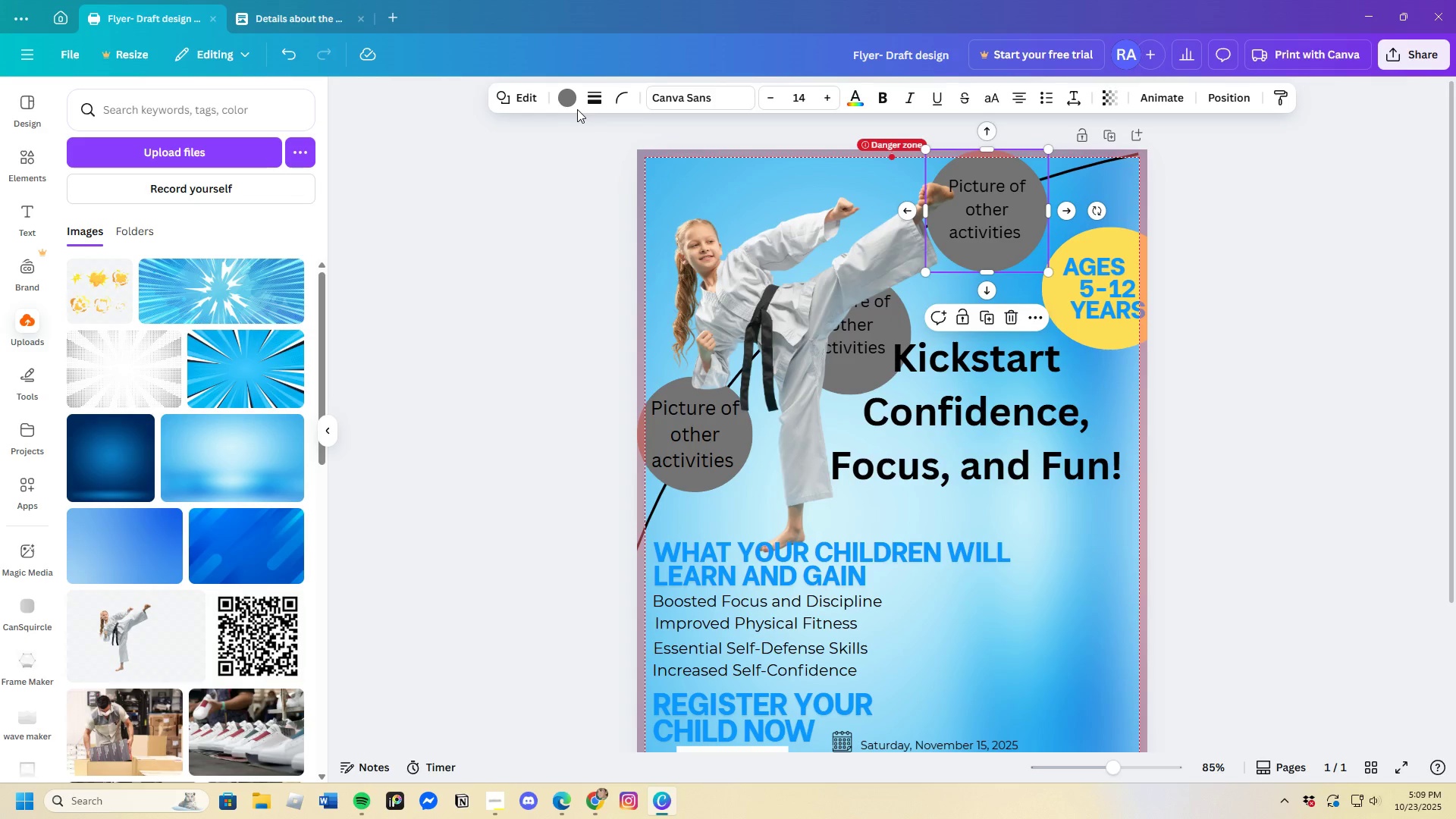 
double_click([570, 99])
 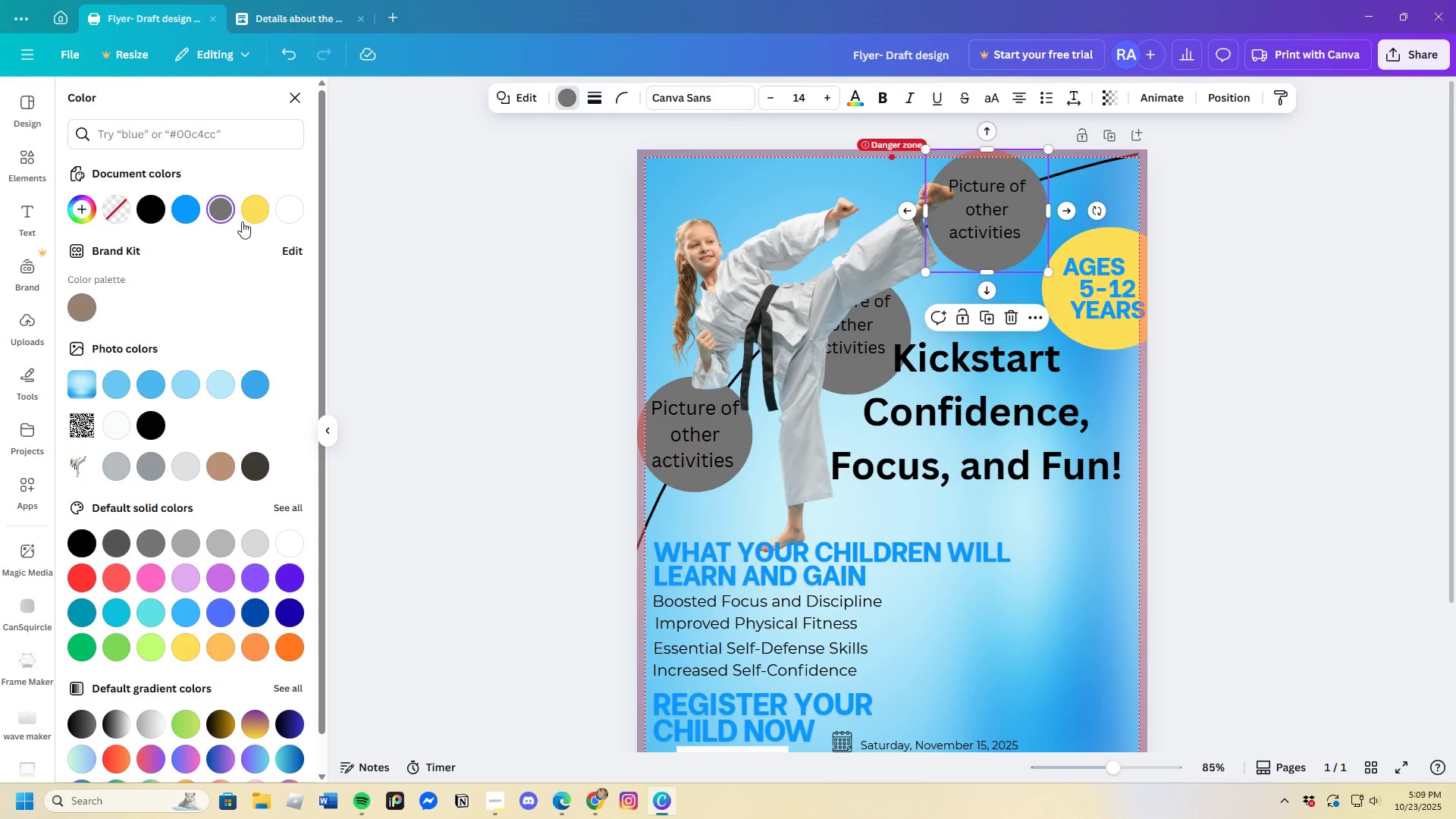 
left_click([259, 211])
 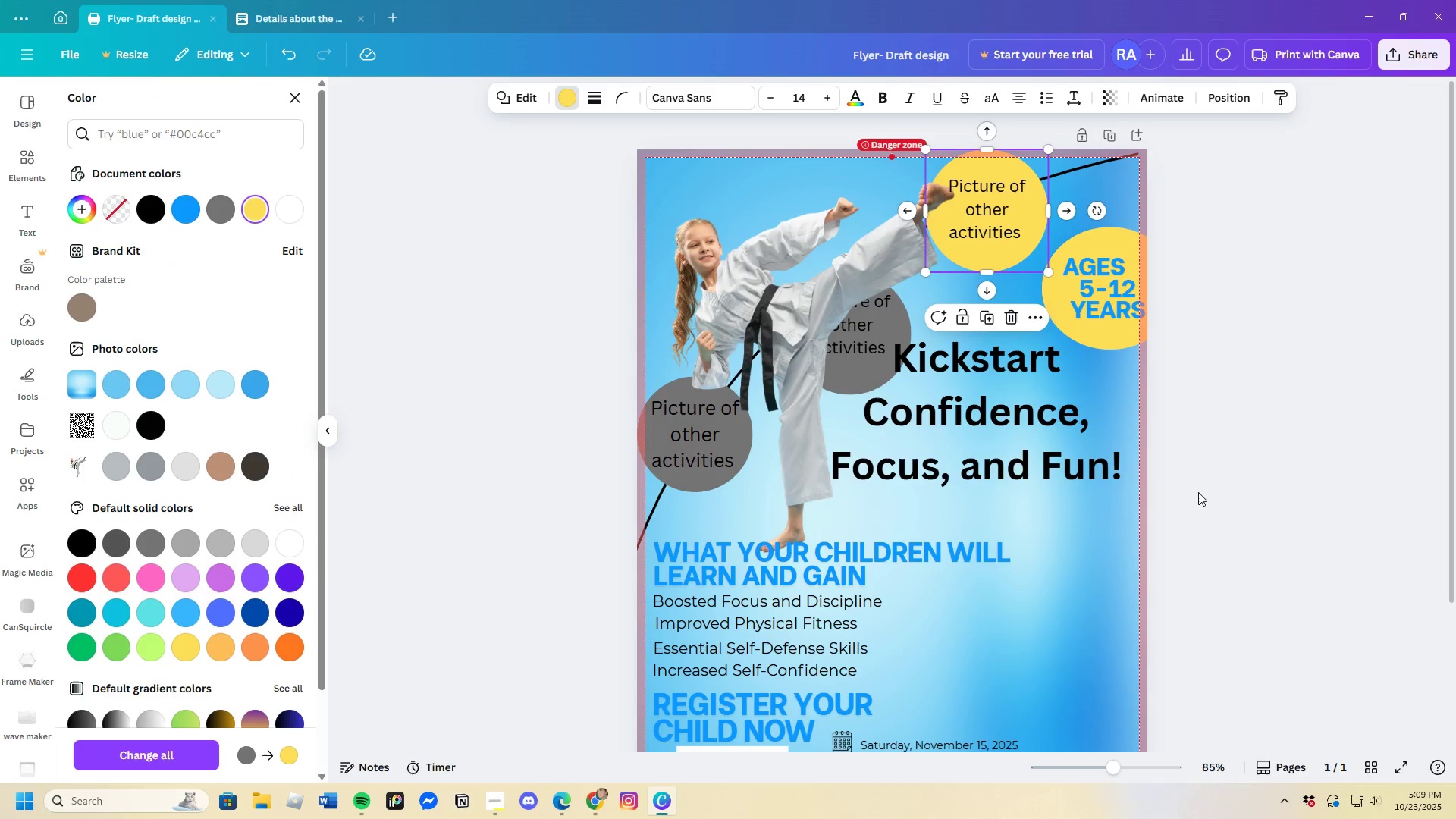 
left_click([1216, 492])
 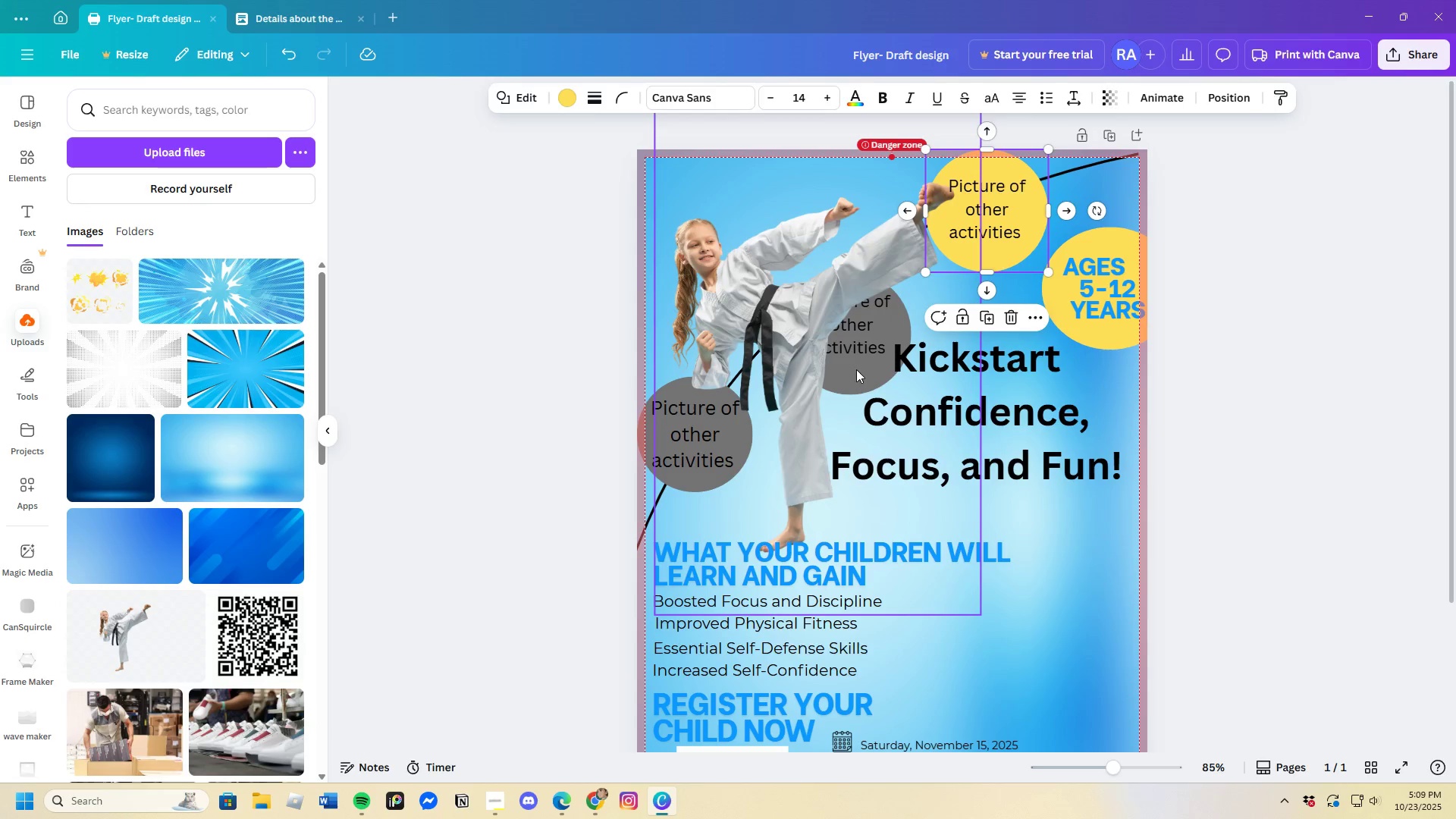 
left_click([858, 370])
 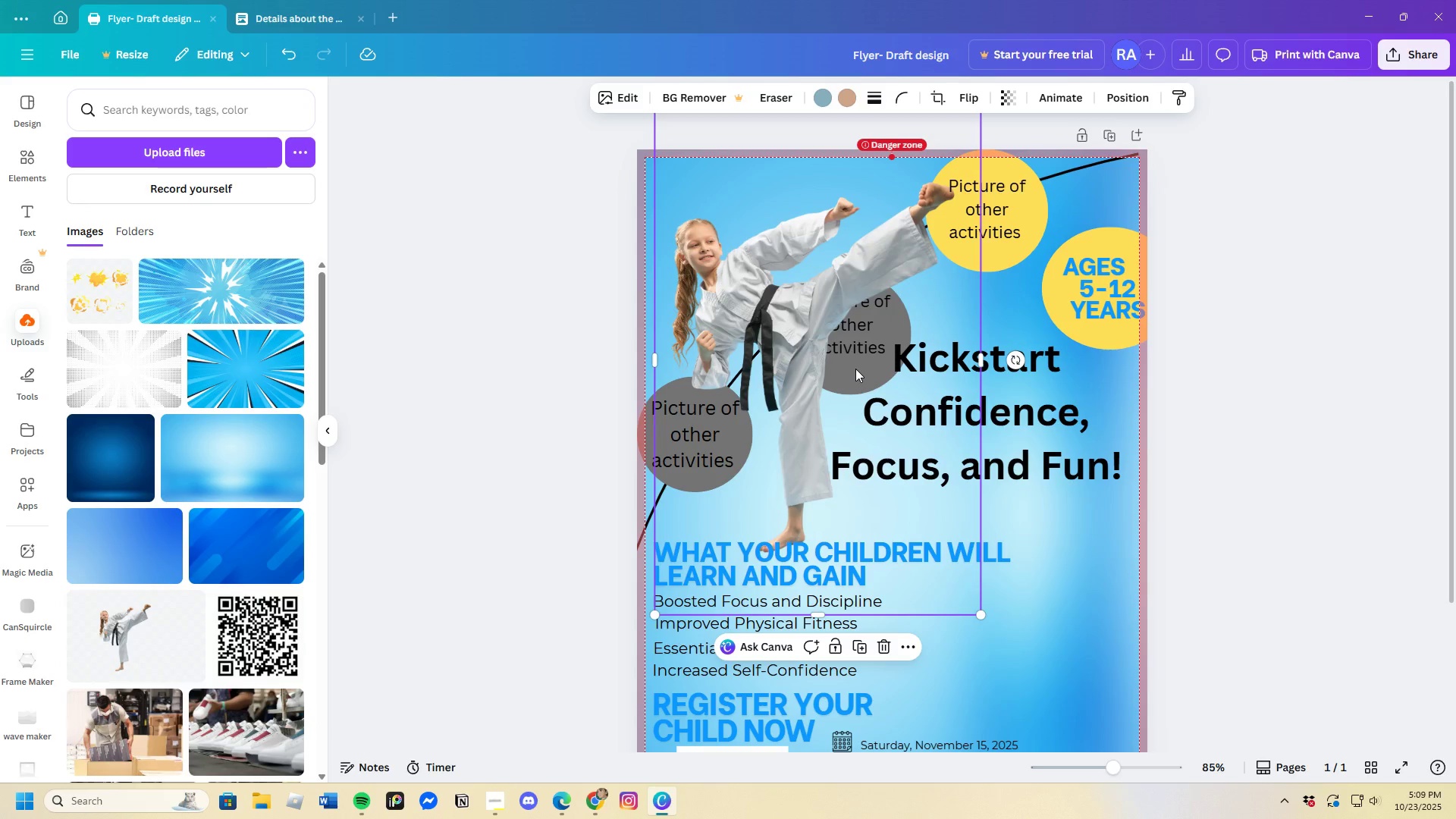 
left_click_drag(start_coordinate=[855, 369], to_coordinate=[1035, 394])
 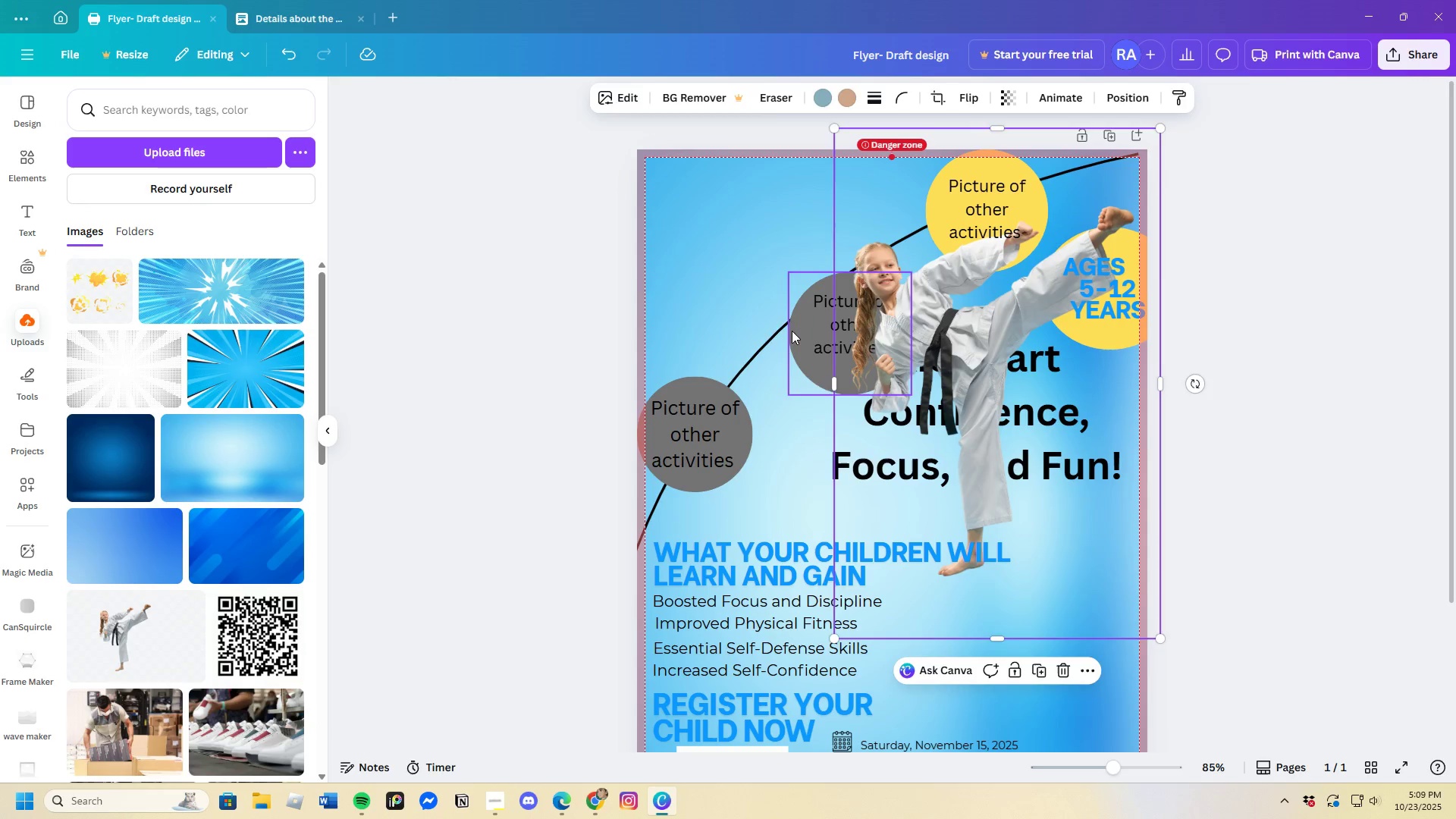 
left_click([793, 330])
 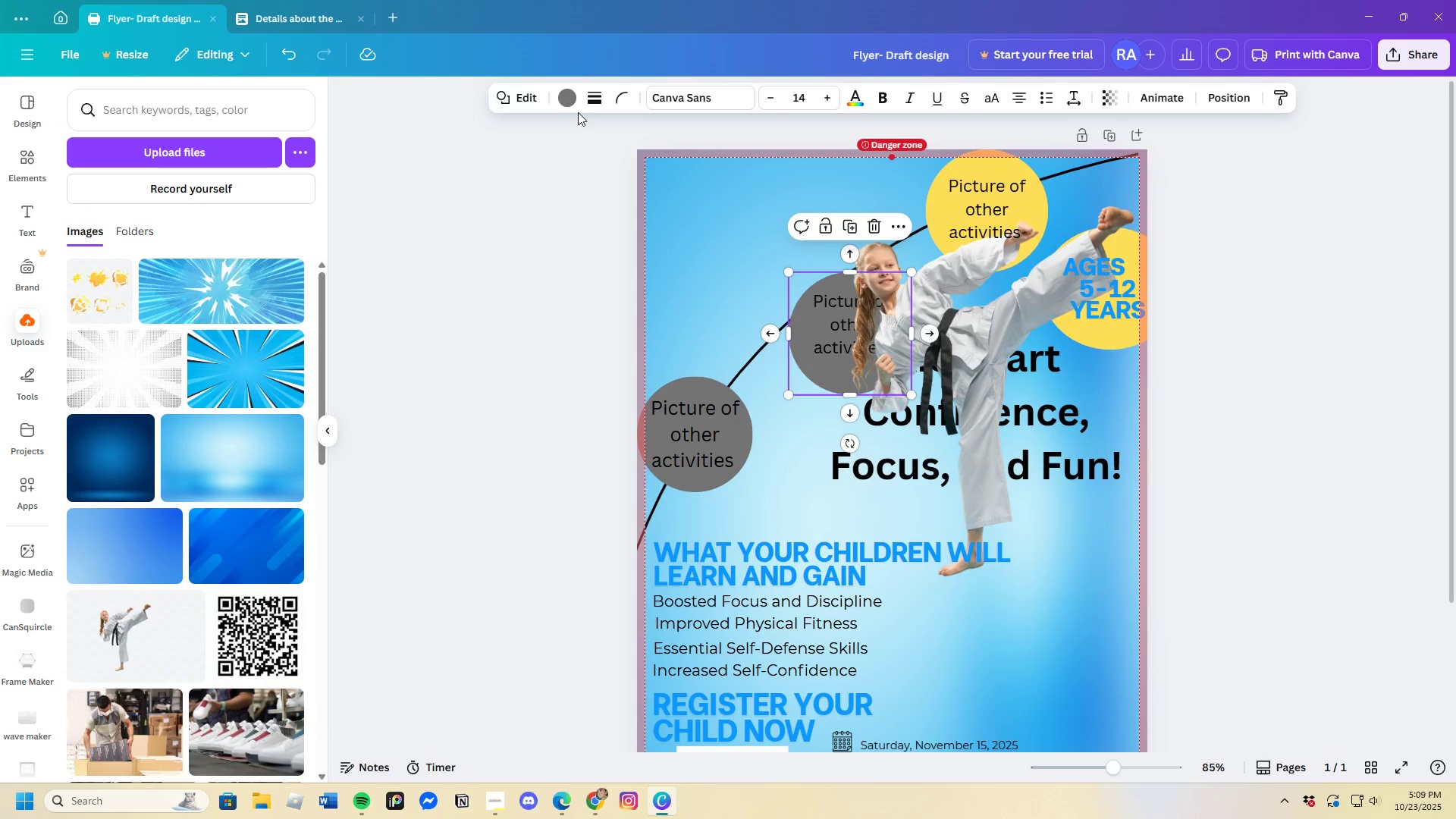 
left_click([573, 99])
 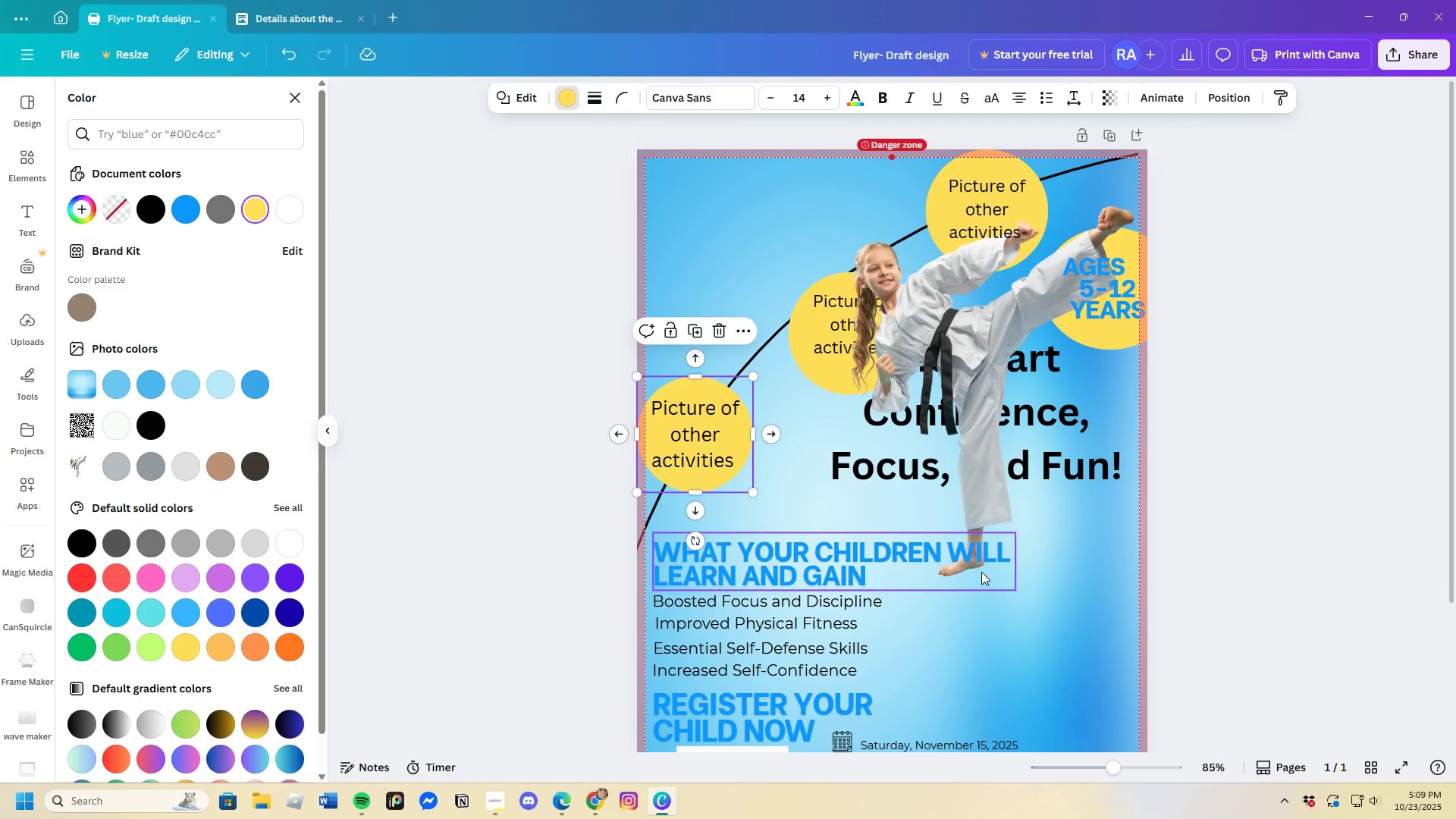 
wait(5.93)
 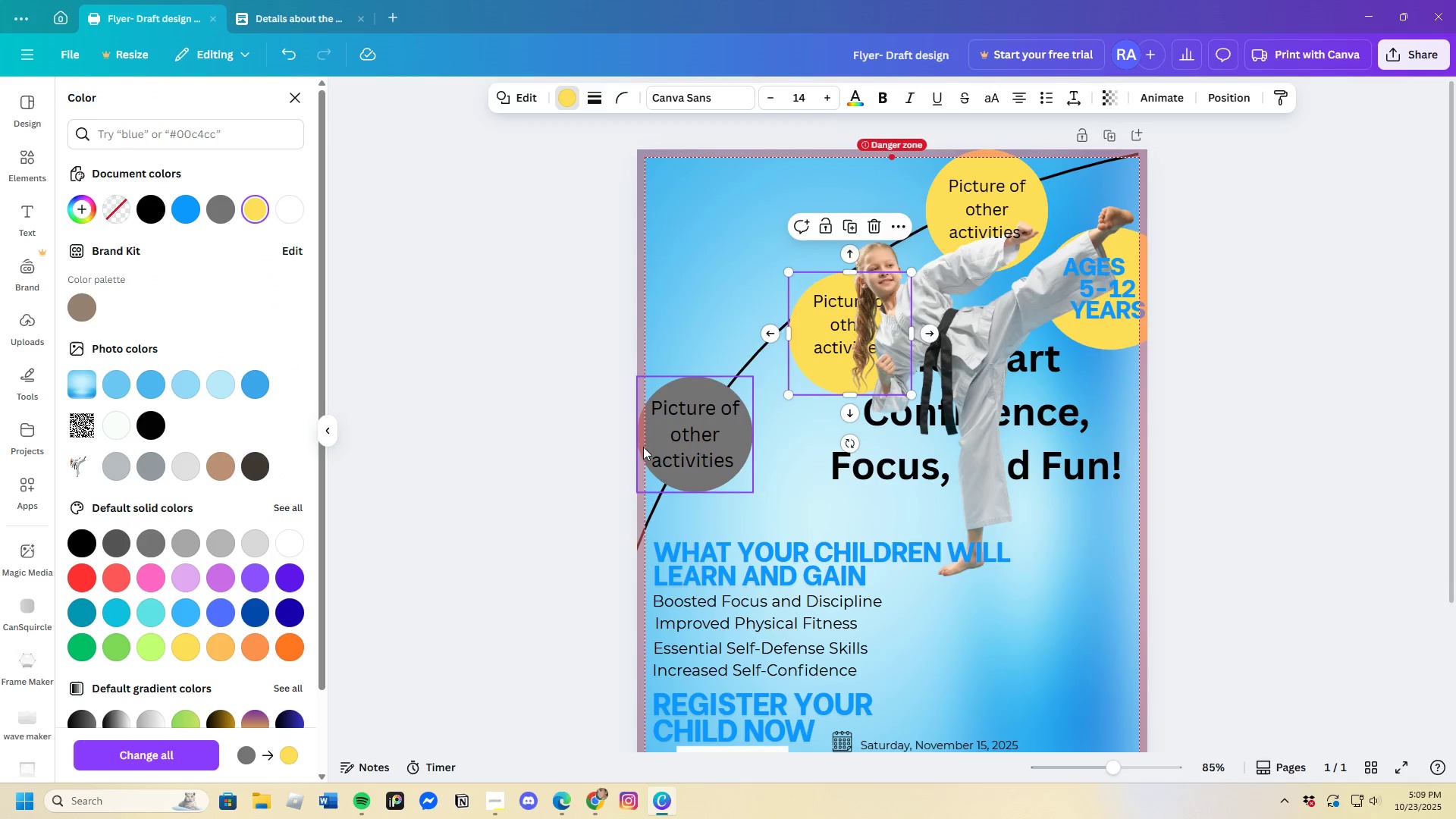 
left_click([1318, 536])
 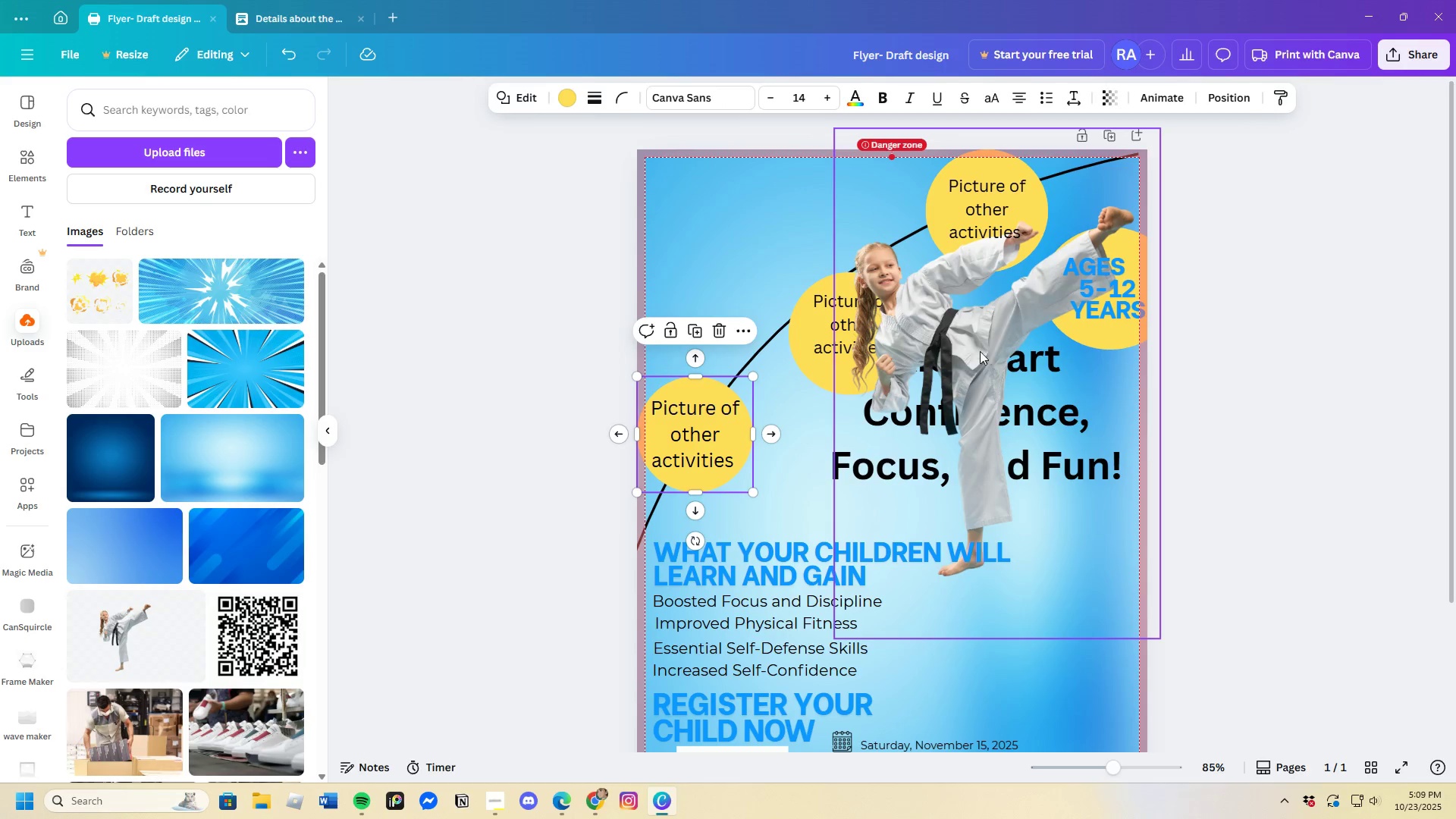 
left_click([968, 348])
 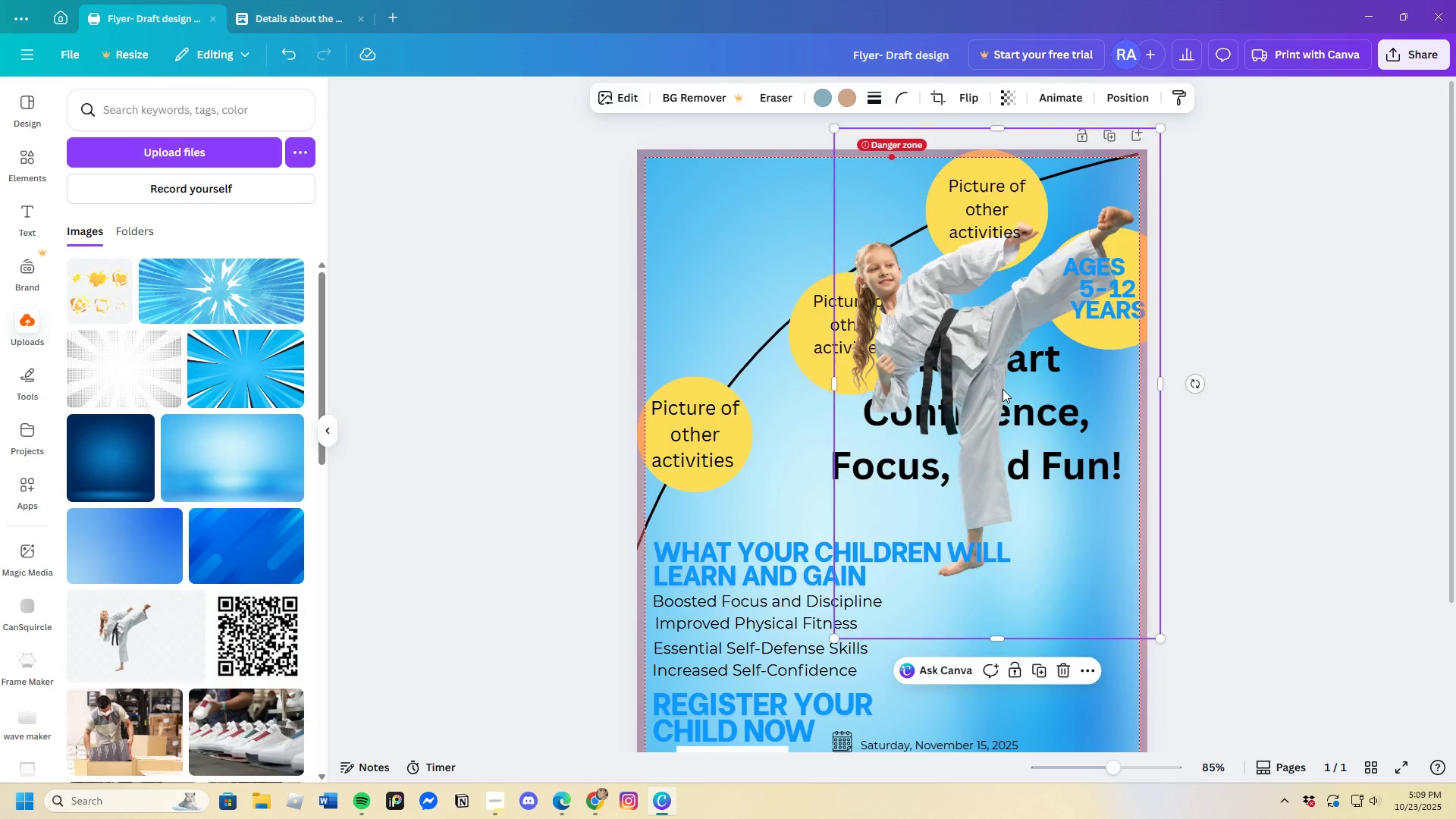 
left_click_drag(start_coordinate=[1003, 390], to_coordinate=[817, 324])
 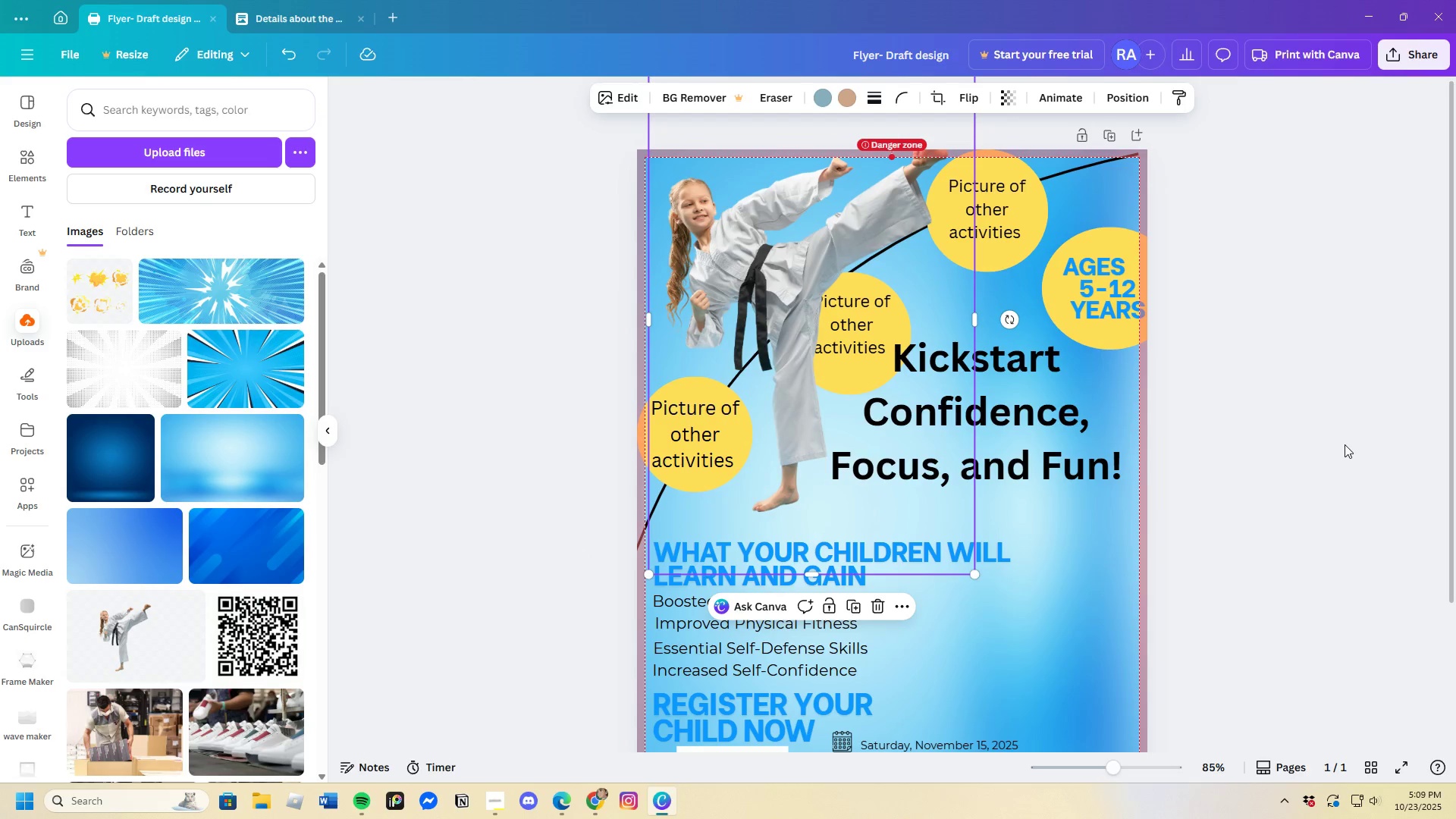 
left_click([1345, 444])
 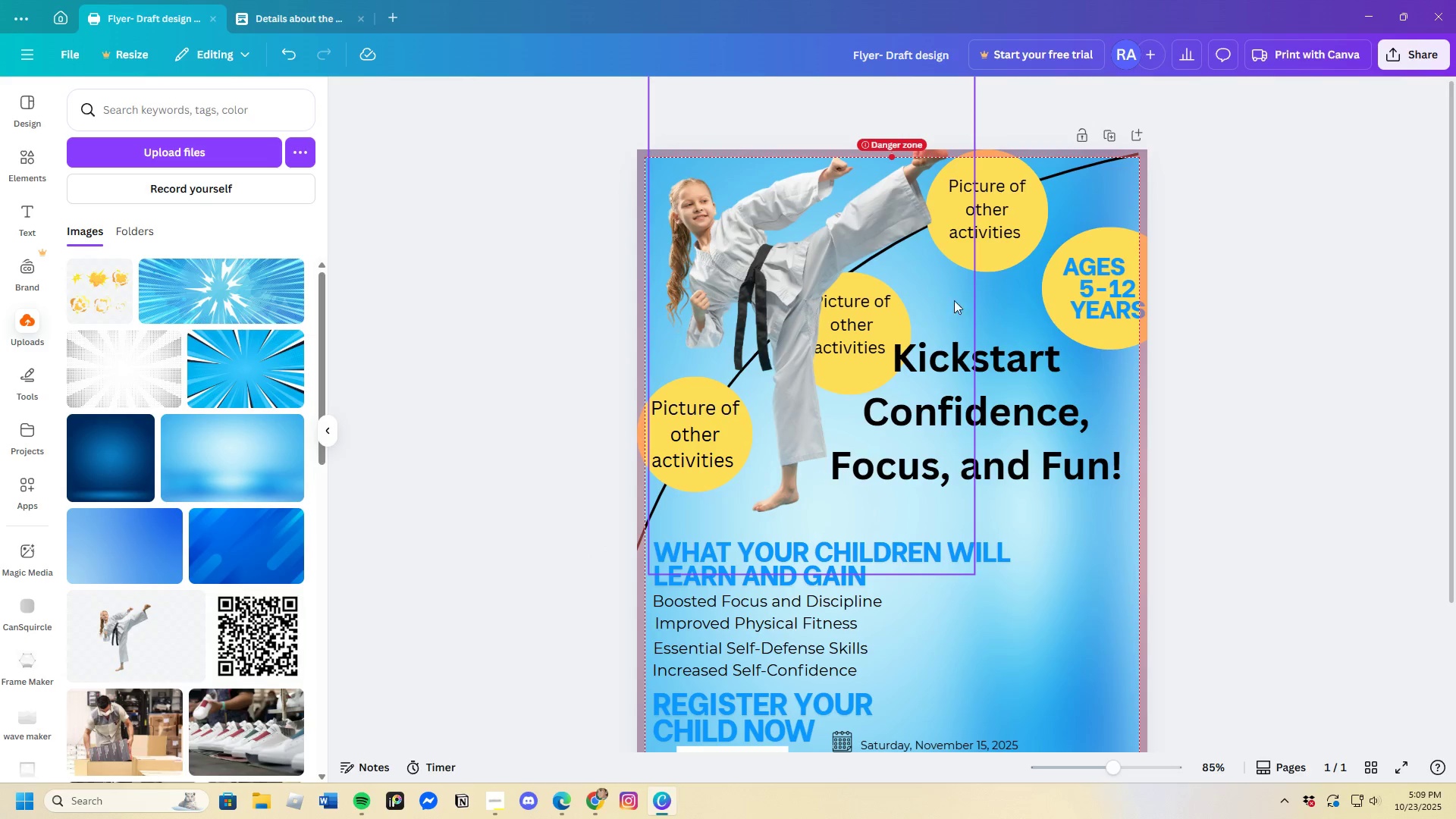 
left_click_drag(start_coordinate=[796, 292], to_coordinate=[795, 303])
 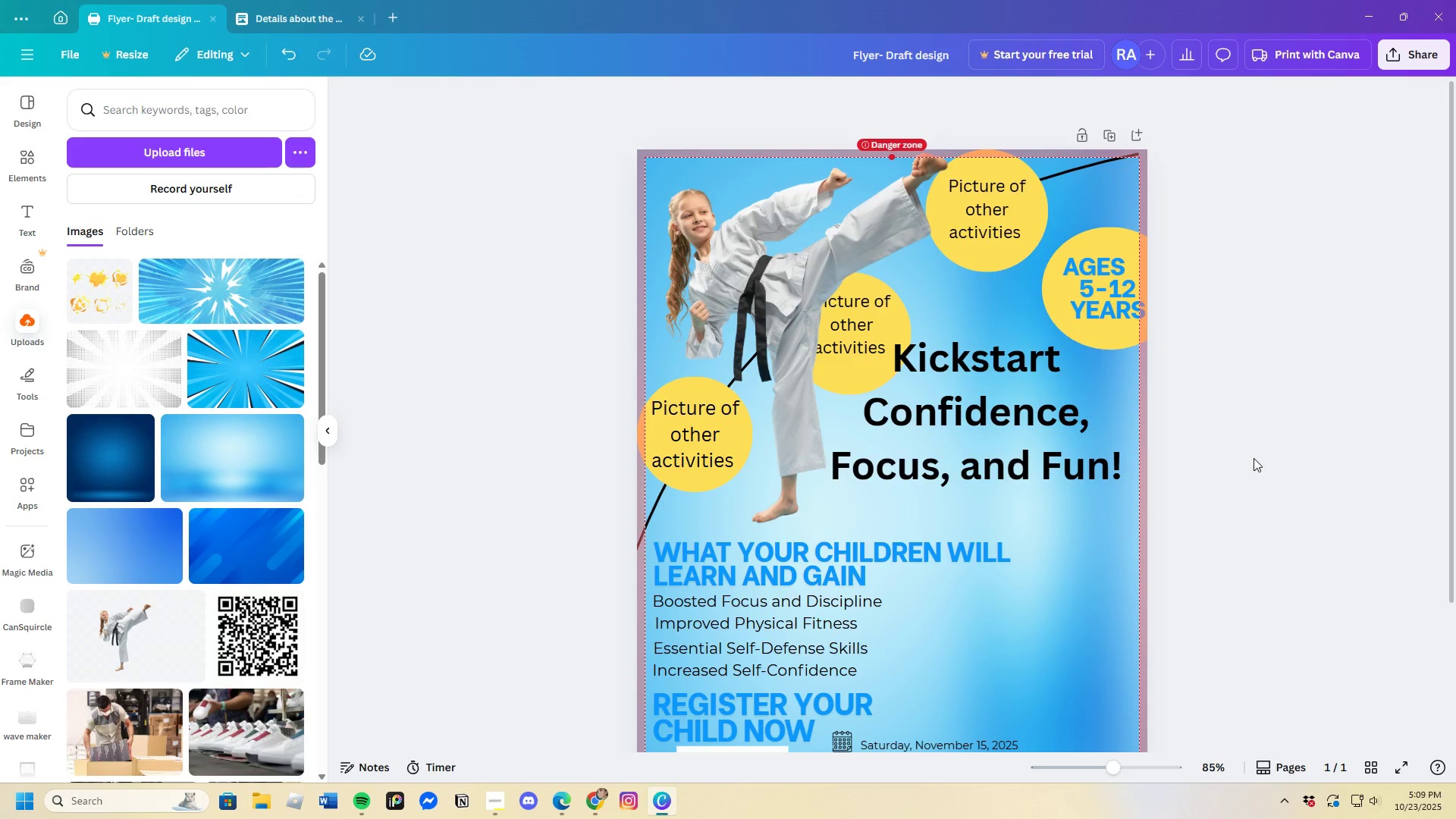 
scroll: coordinate [1245, 514], scroll_direction: down, amount: 6.0
 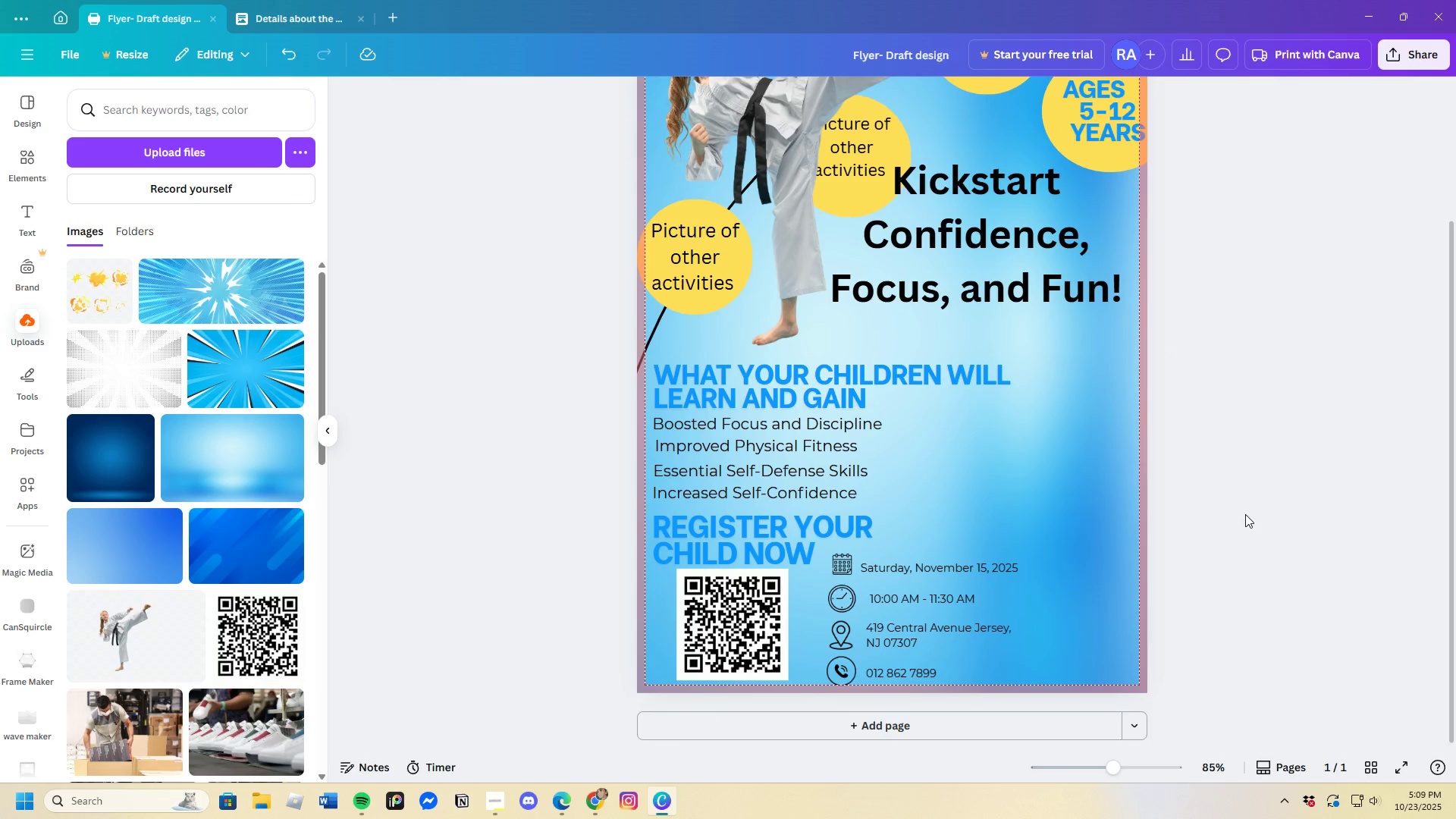 
scroll: coordinate [1245, 514], scroll_direction: up, amount: 3.0
 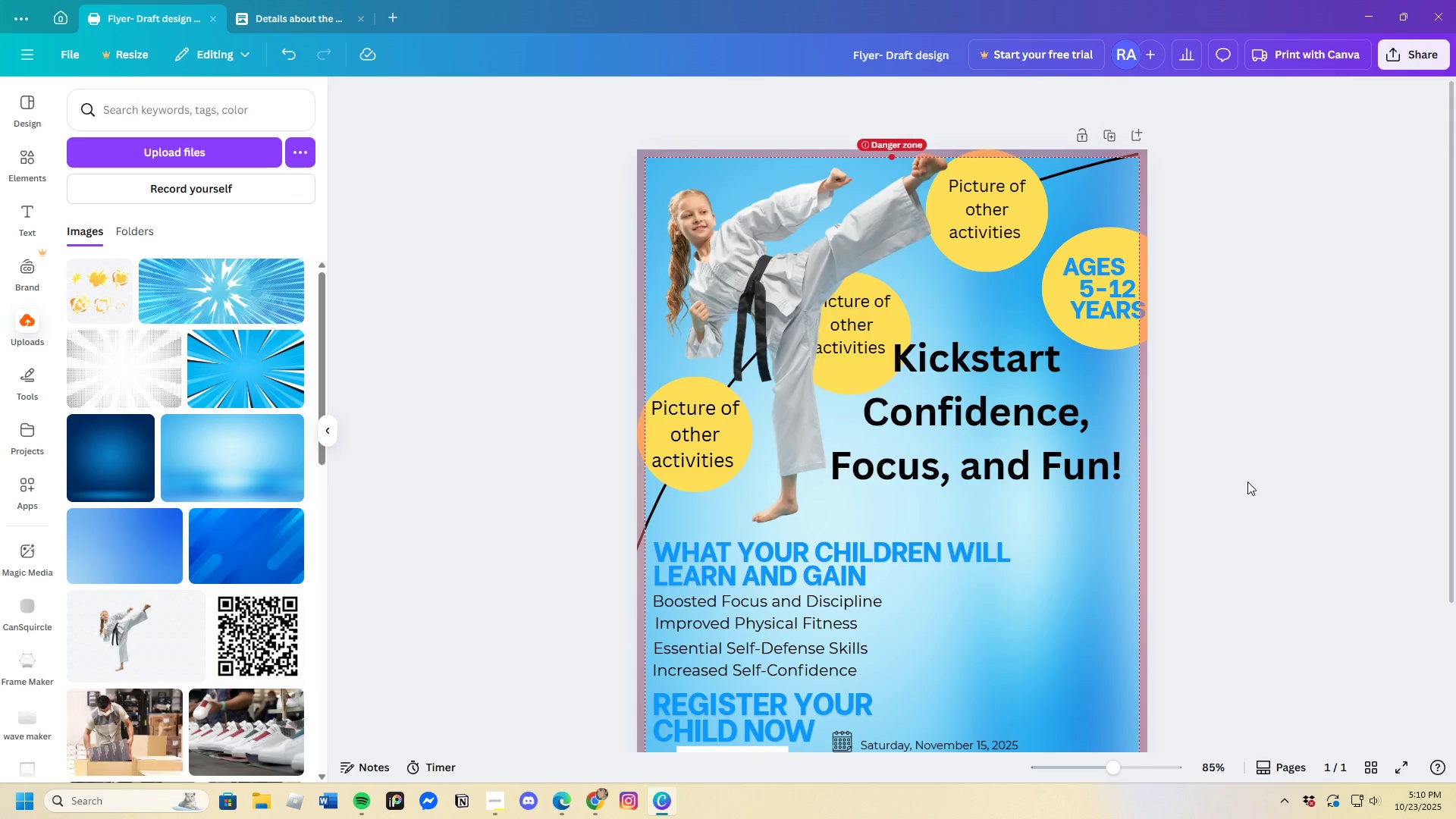 
scroll: coordinate [1247, 482], scroll_direction: down, amount: 3.0
 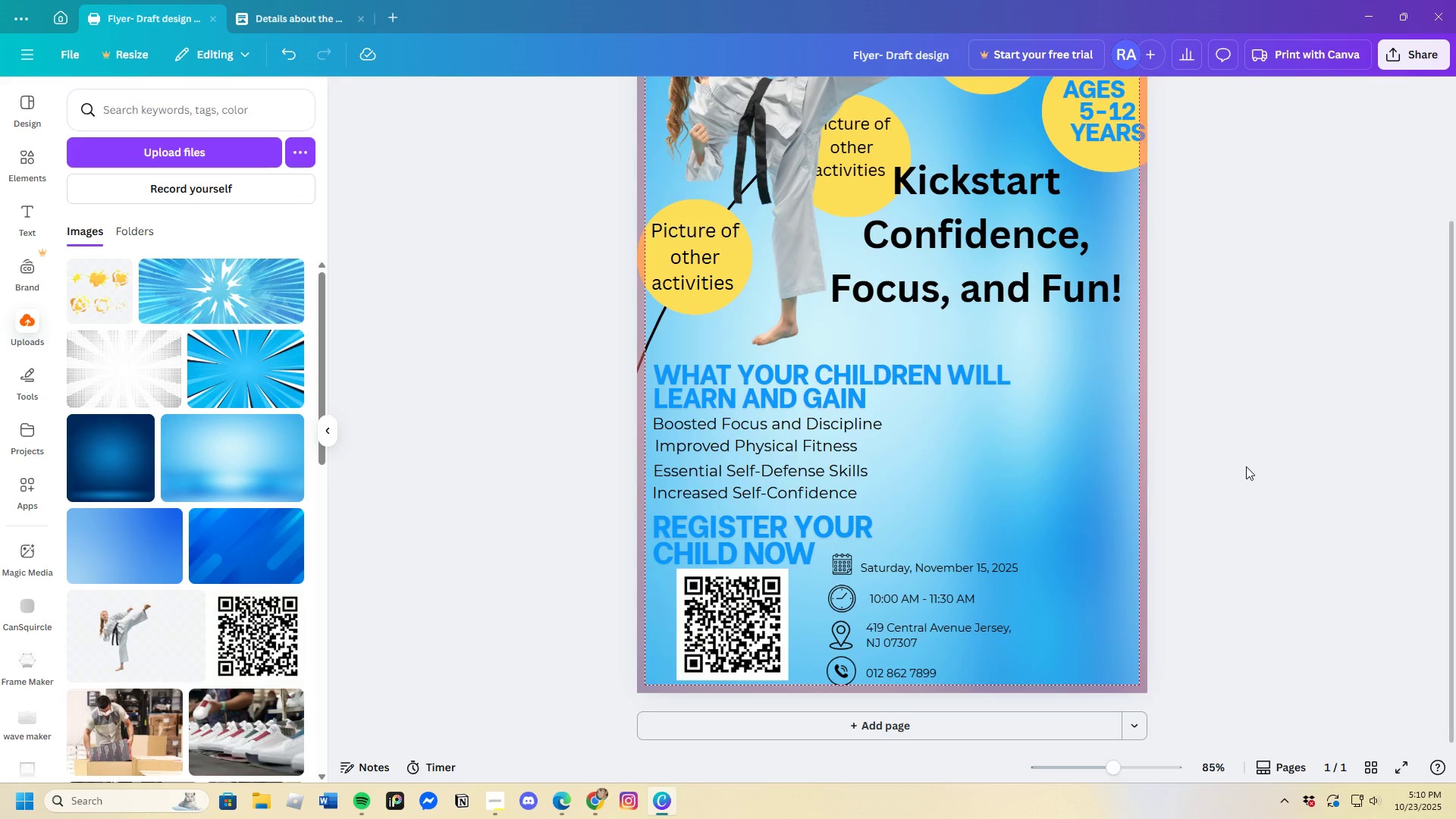 
scroll: coordinate [1242, 462], scroll_direction: up, amount: 4.0
 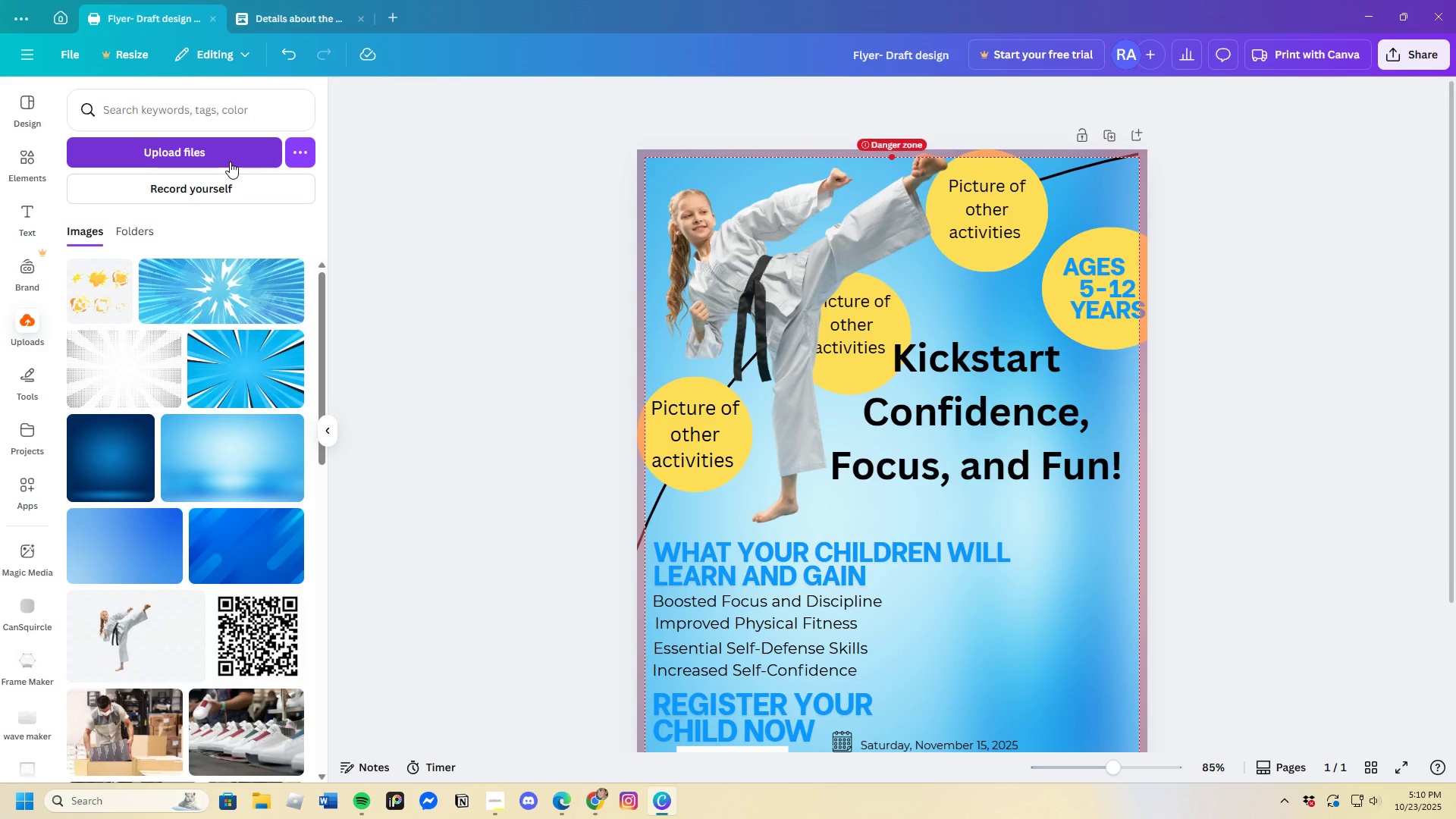 
wait(5.63)
 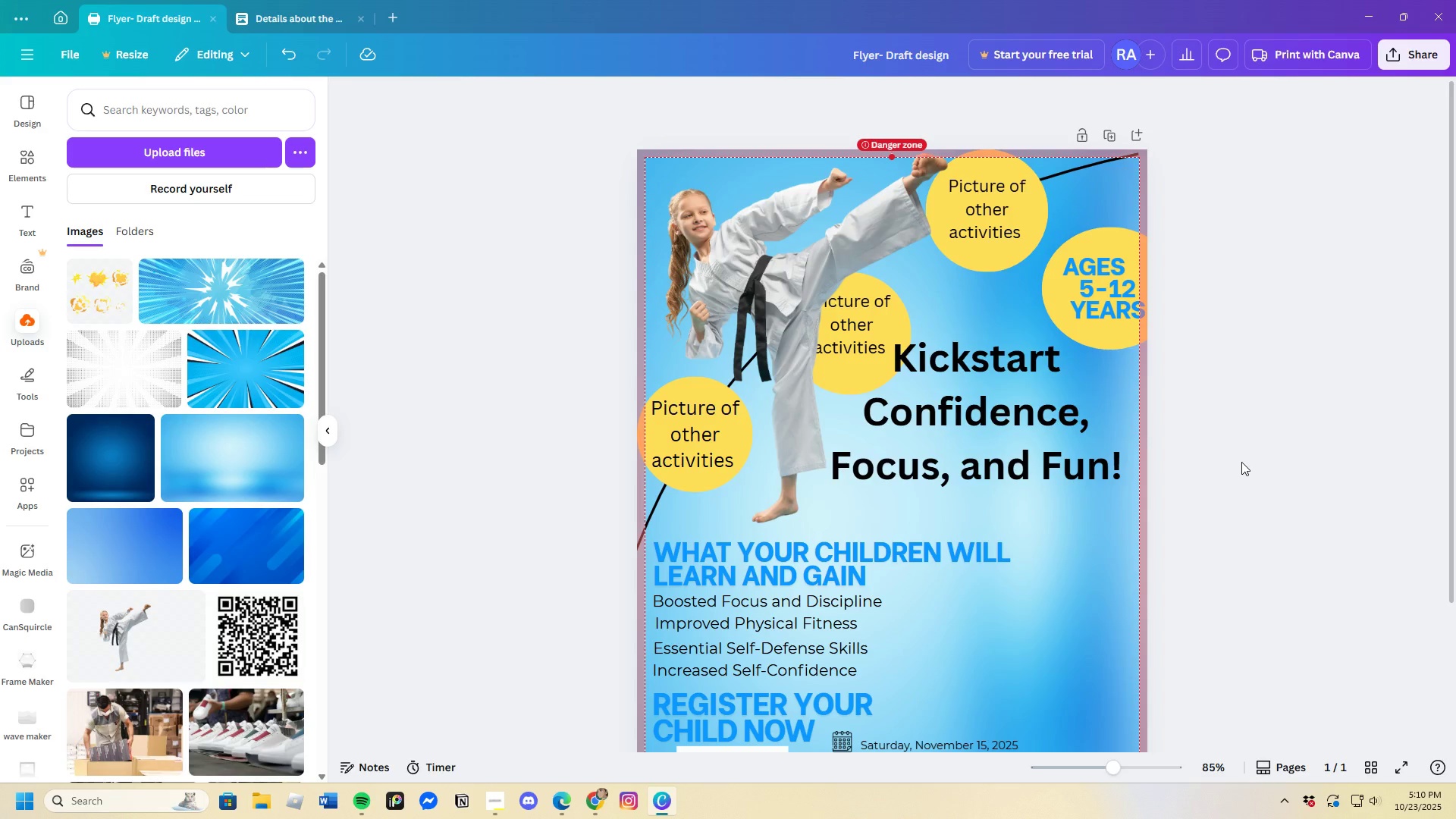 
scroll: coordinate [1391, 656], scroll_direction: down, amount: 2.0
 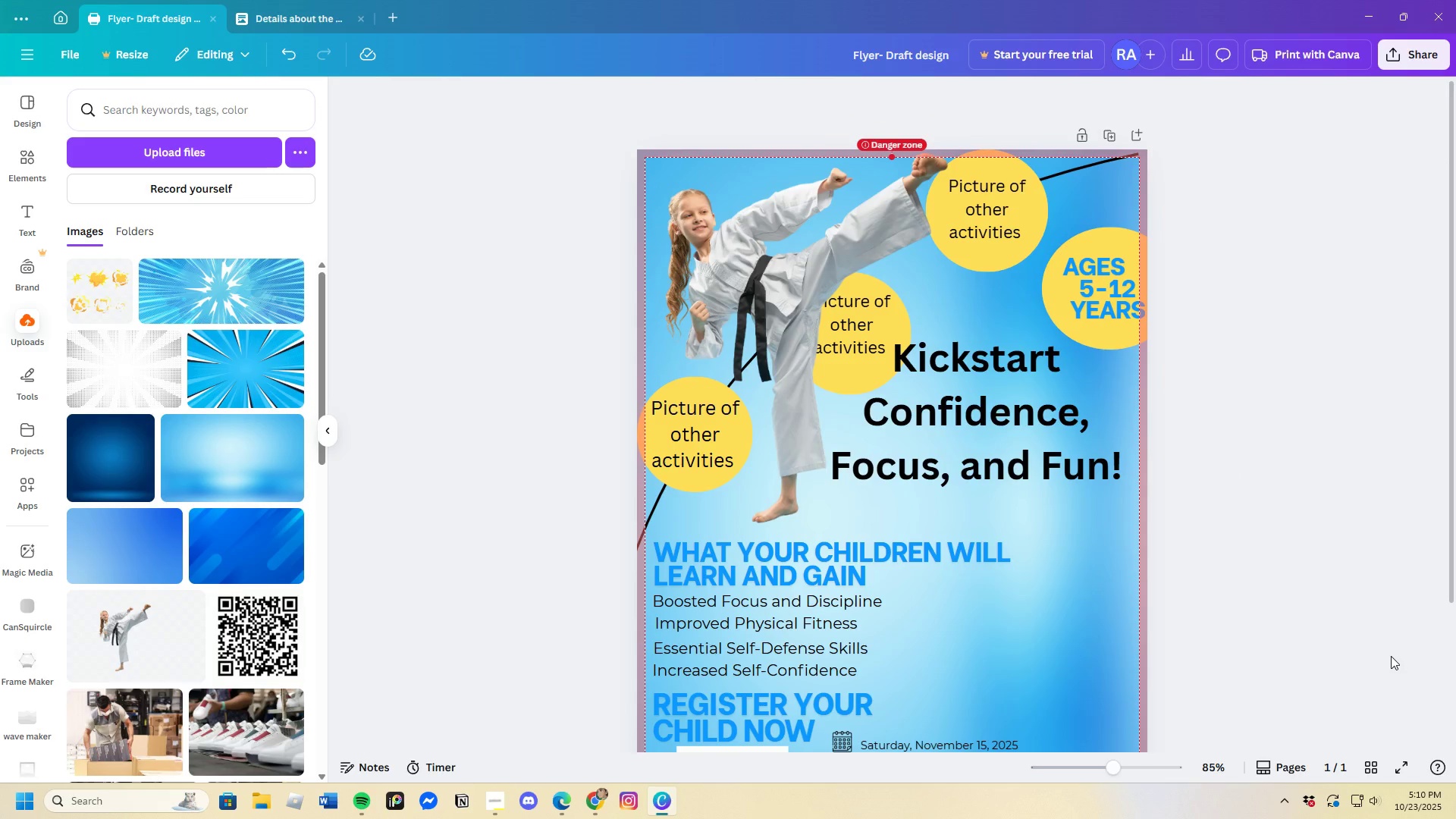 
wait(6.38)
 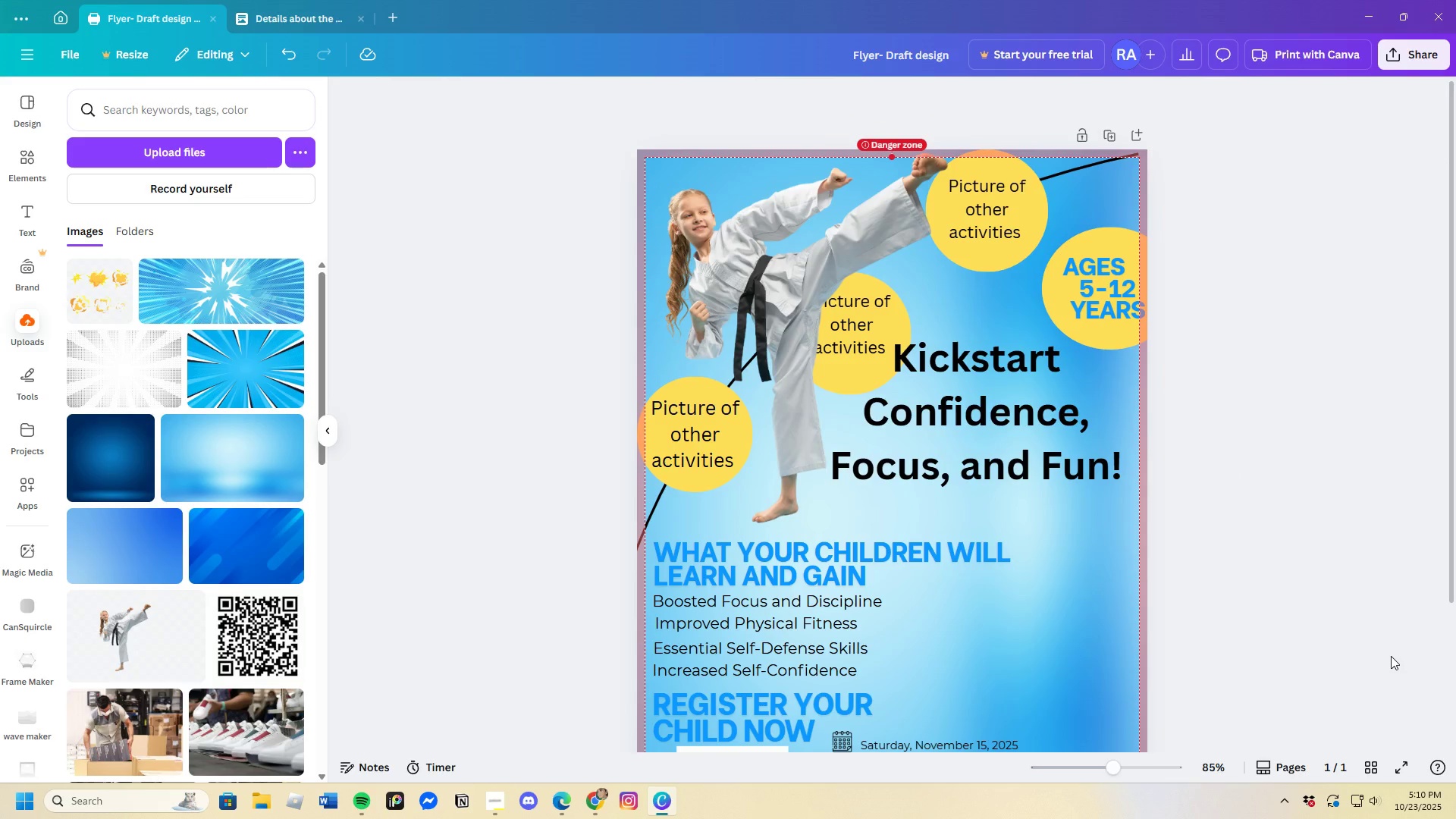 
left_click([1391, 656])
 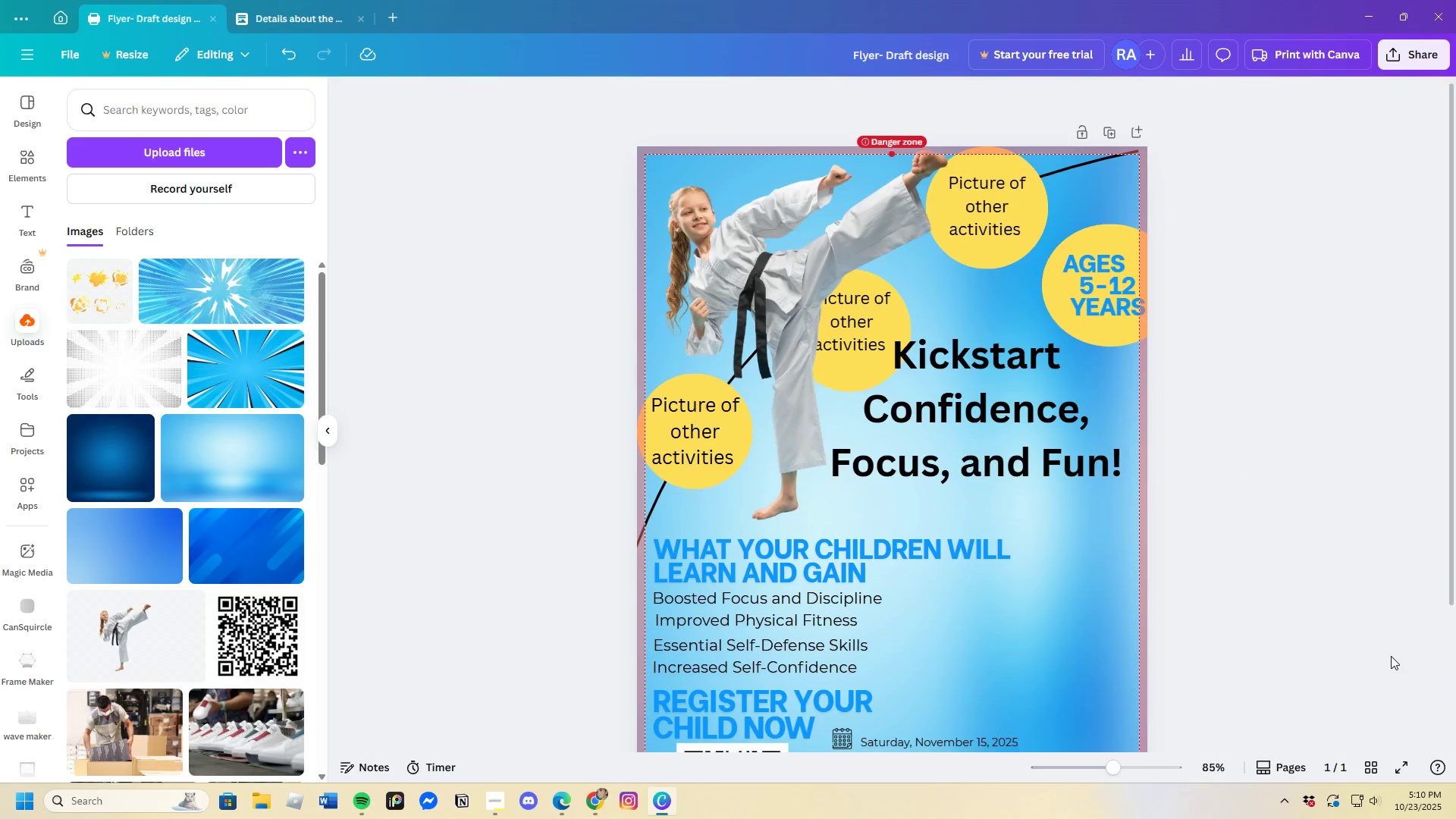 
scroll: coordinate [1391, 656], scroll_direction: down, amount: 4.0
 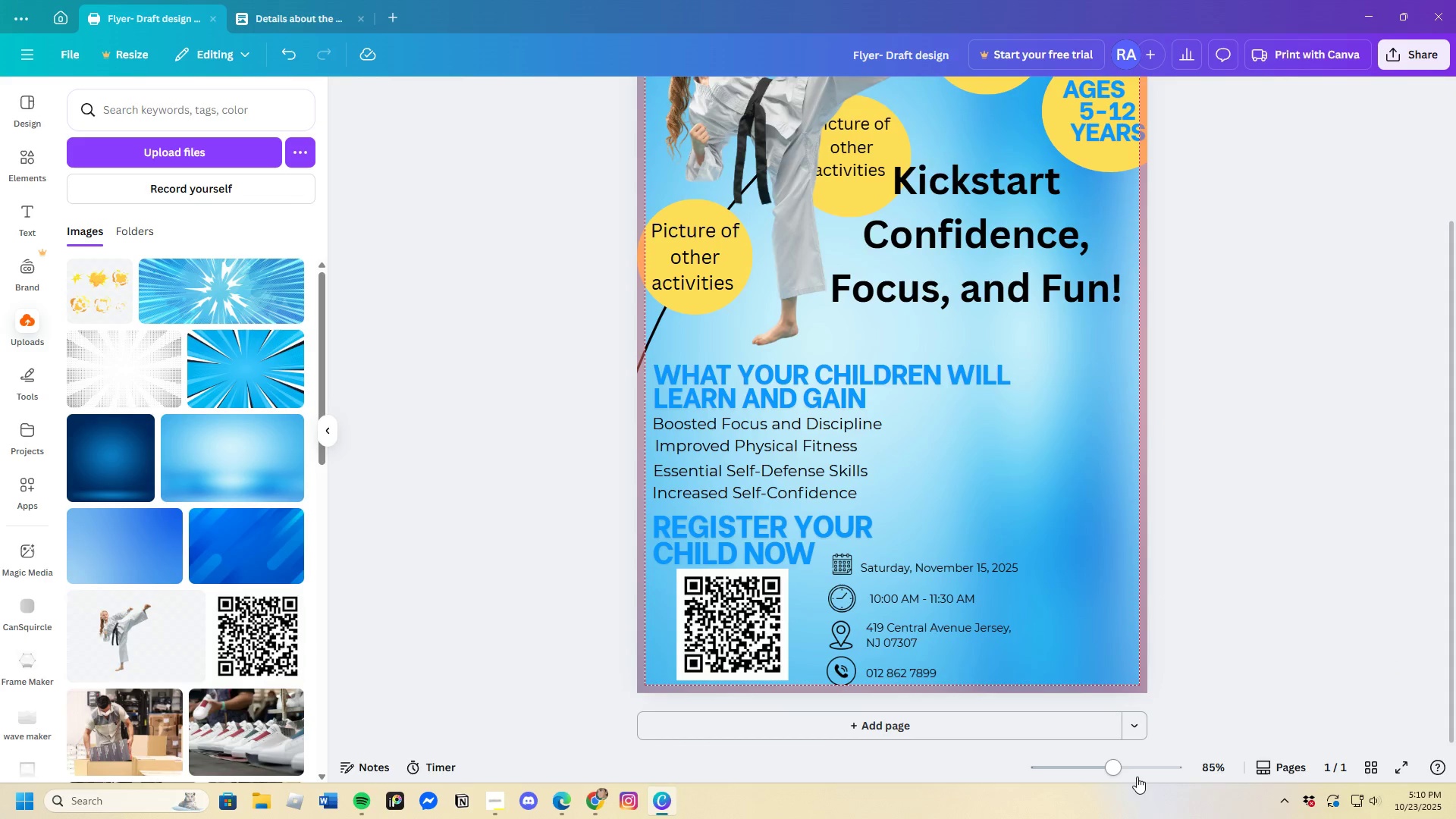 
left_click_drag(start_coordinate=[1124, 772], to_coordinate=[1110, 780])
 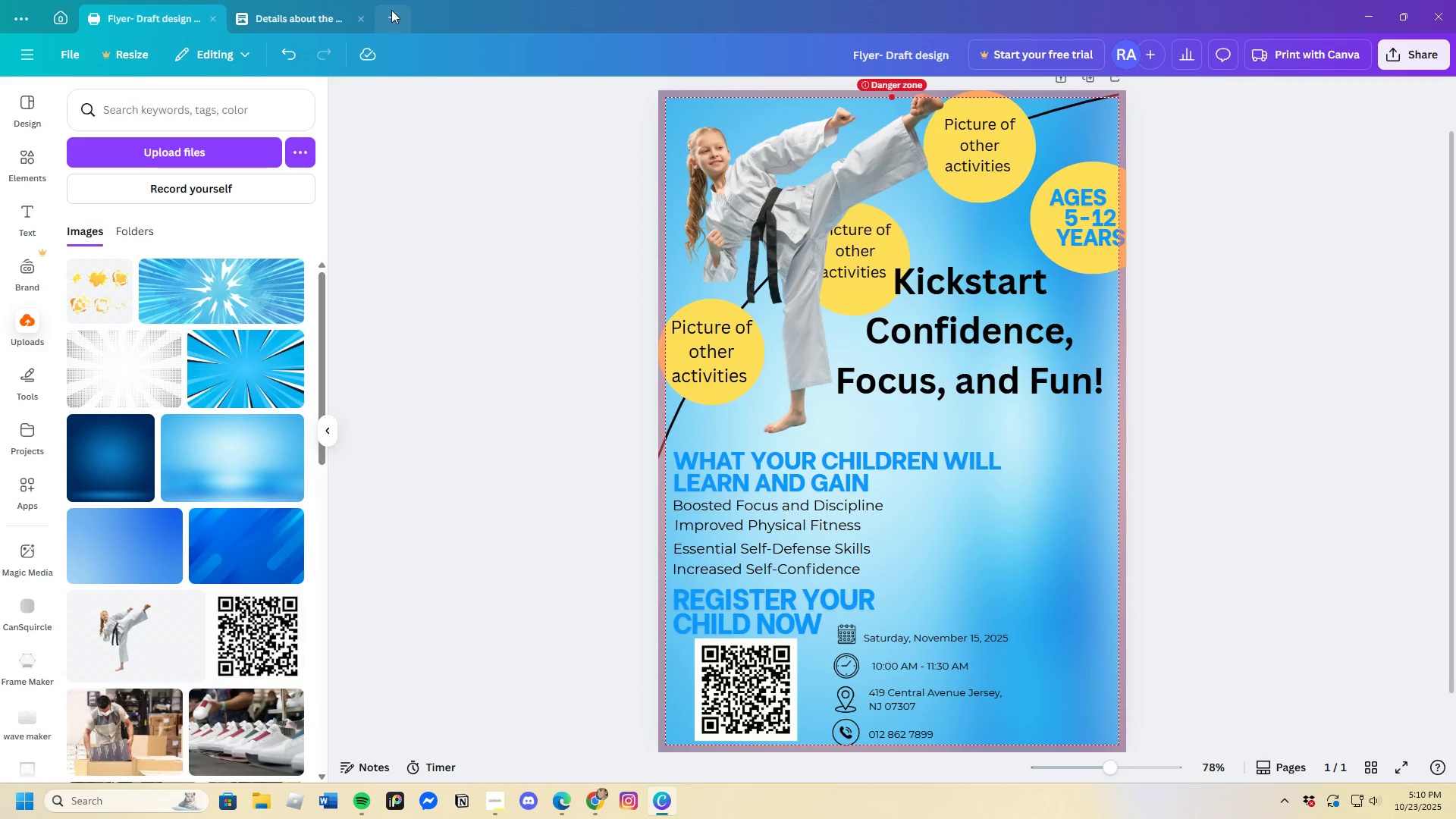 
left_click([391, 10])
 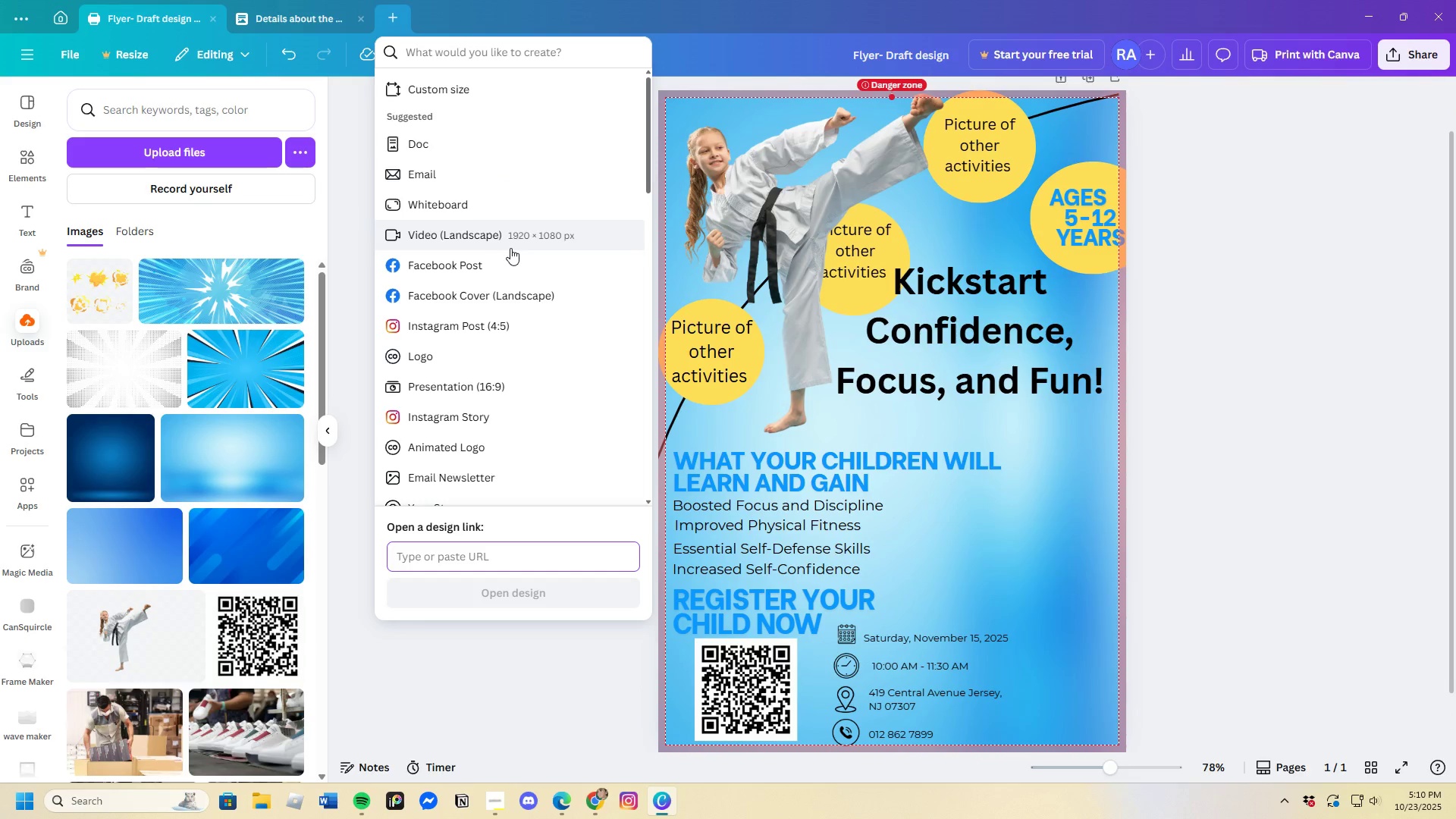 
left_click([472, 61])
 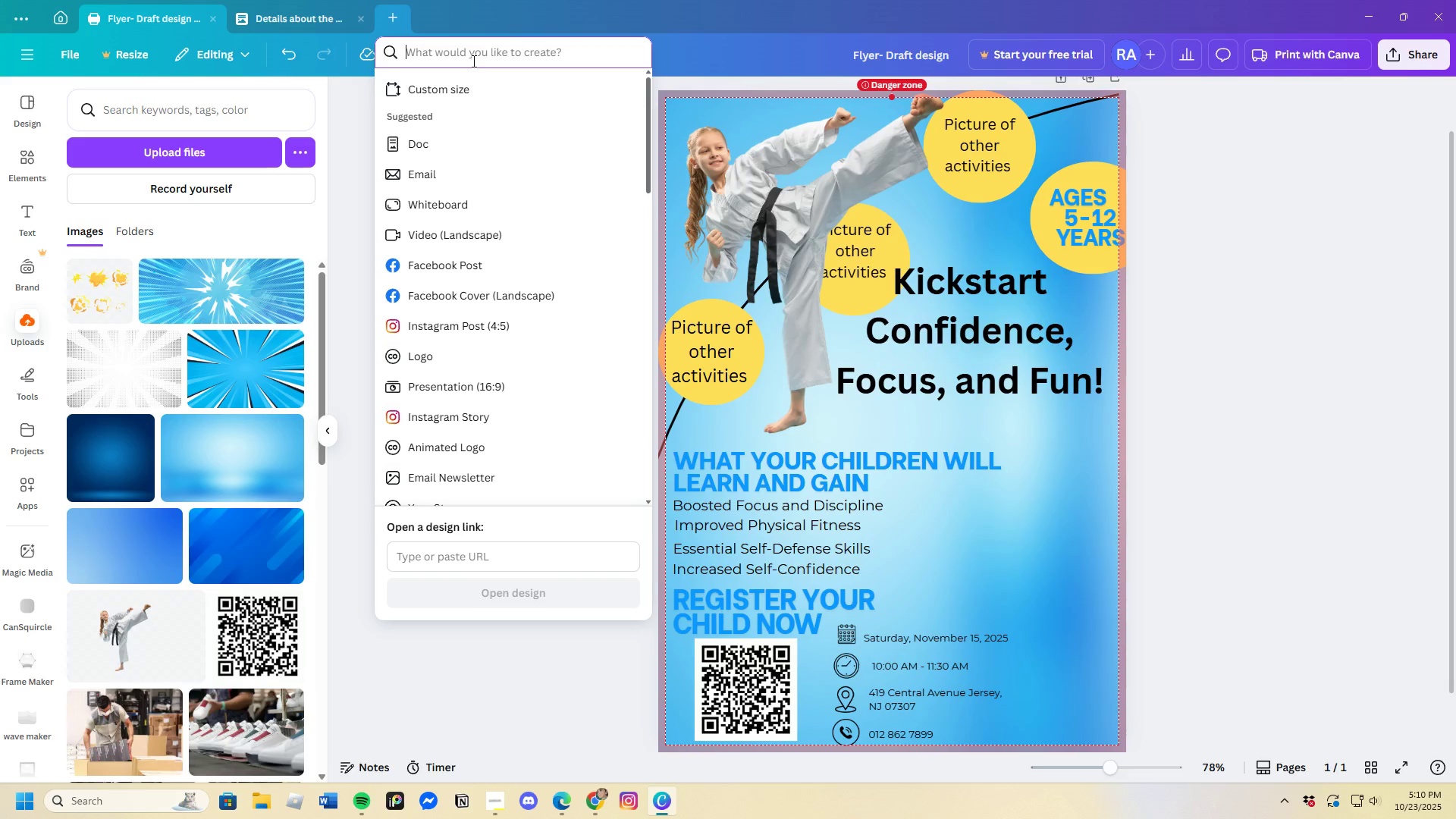 
type(flyer)
 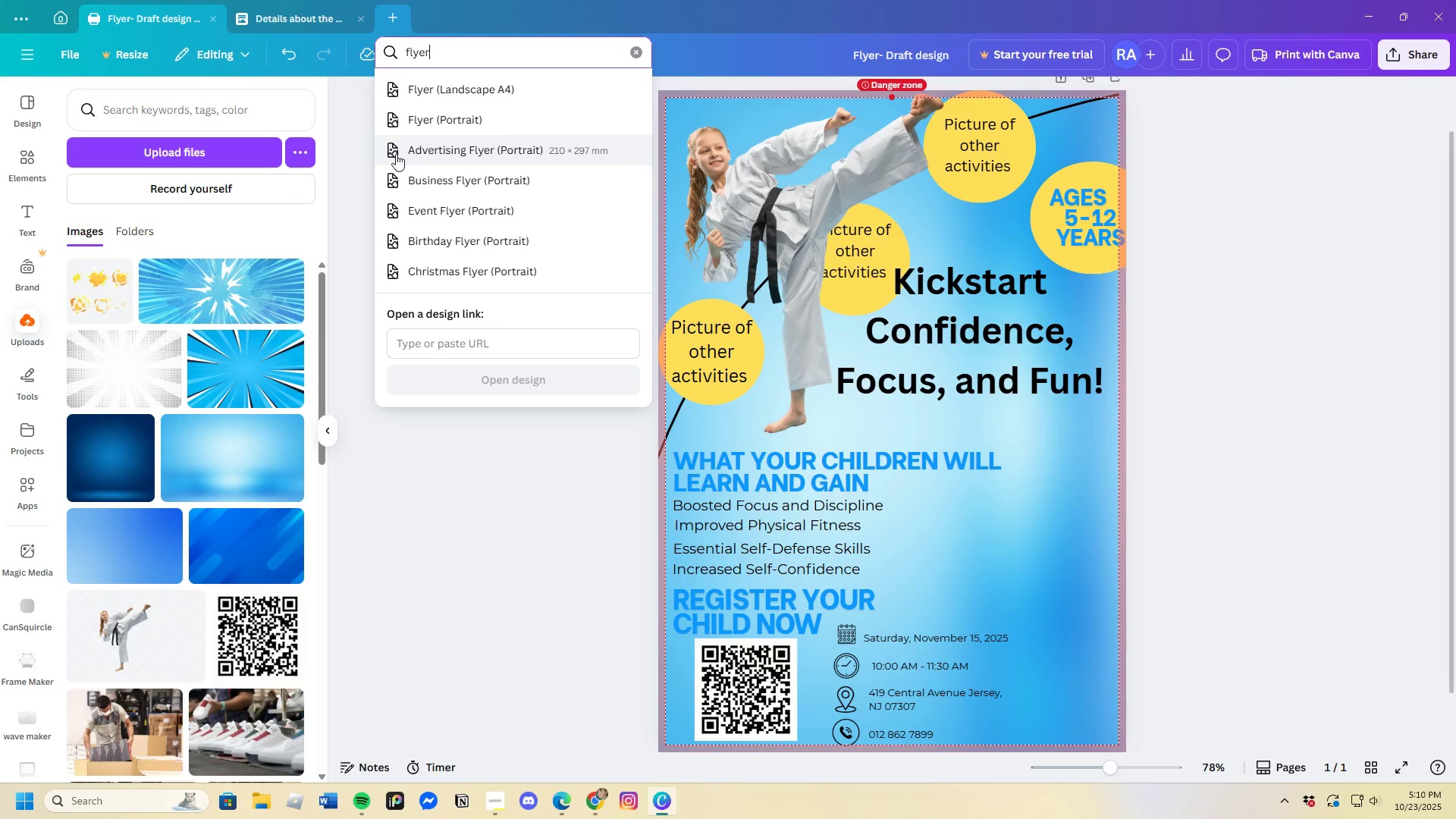 
left_click([446, 100])
 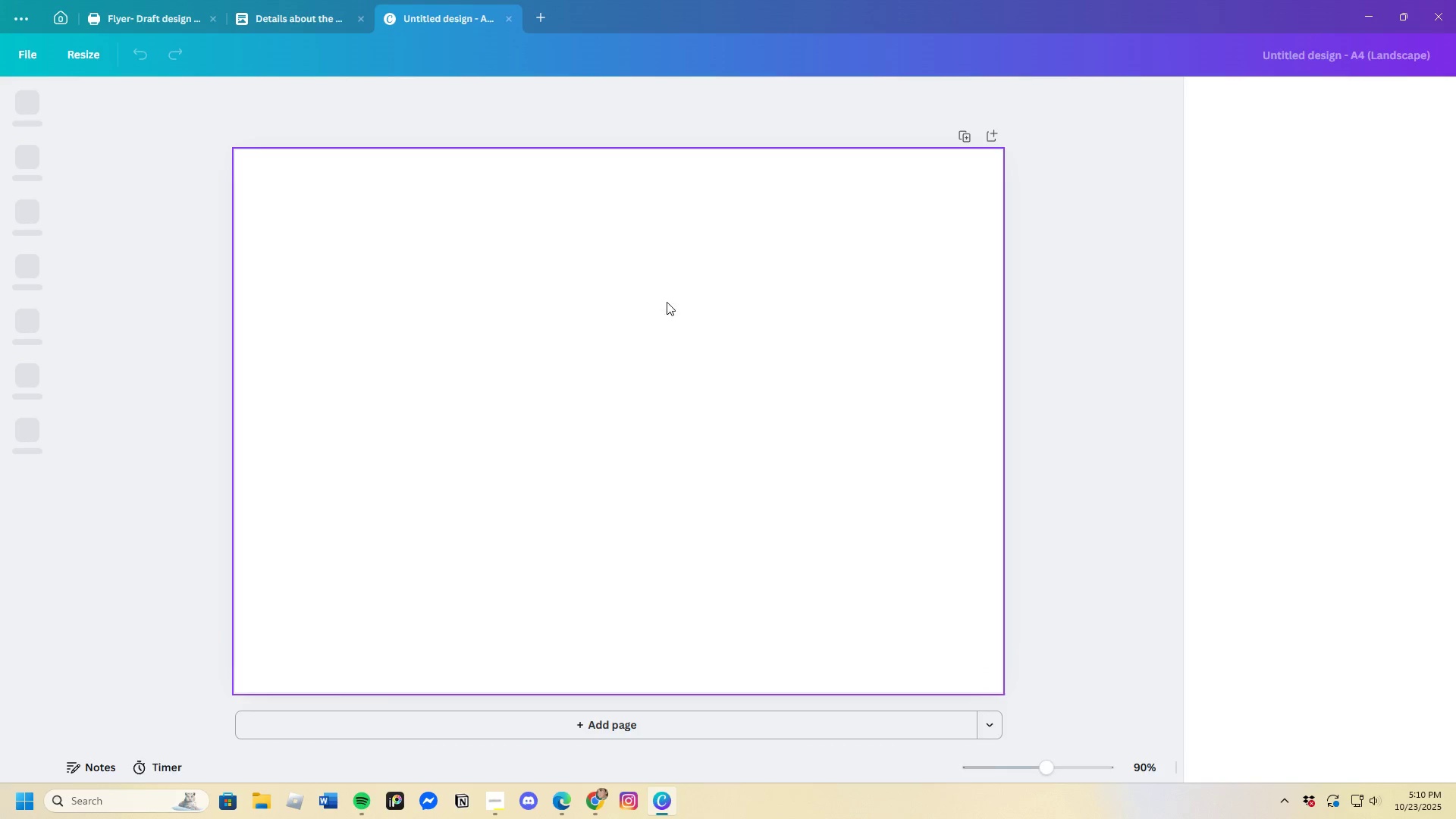 
left_click([544, 18])
 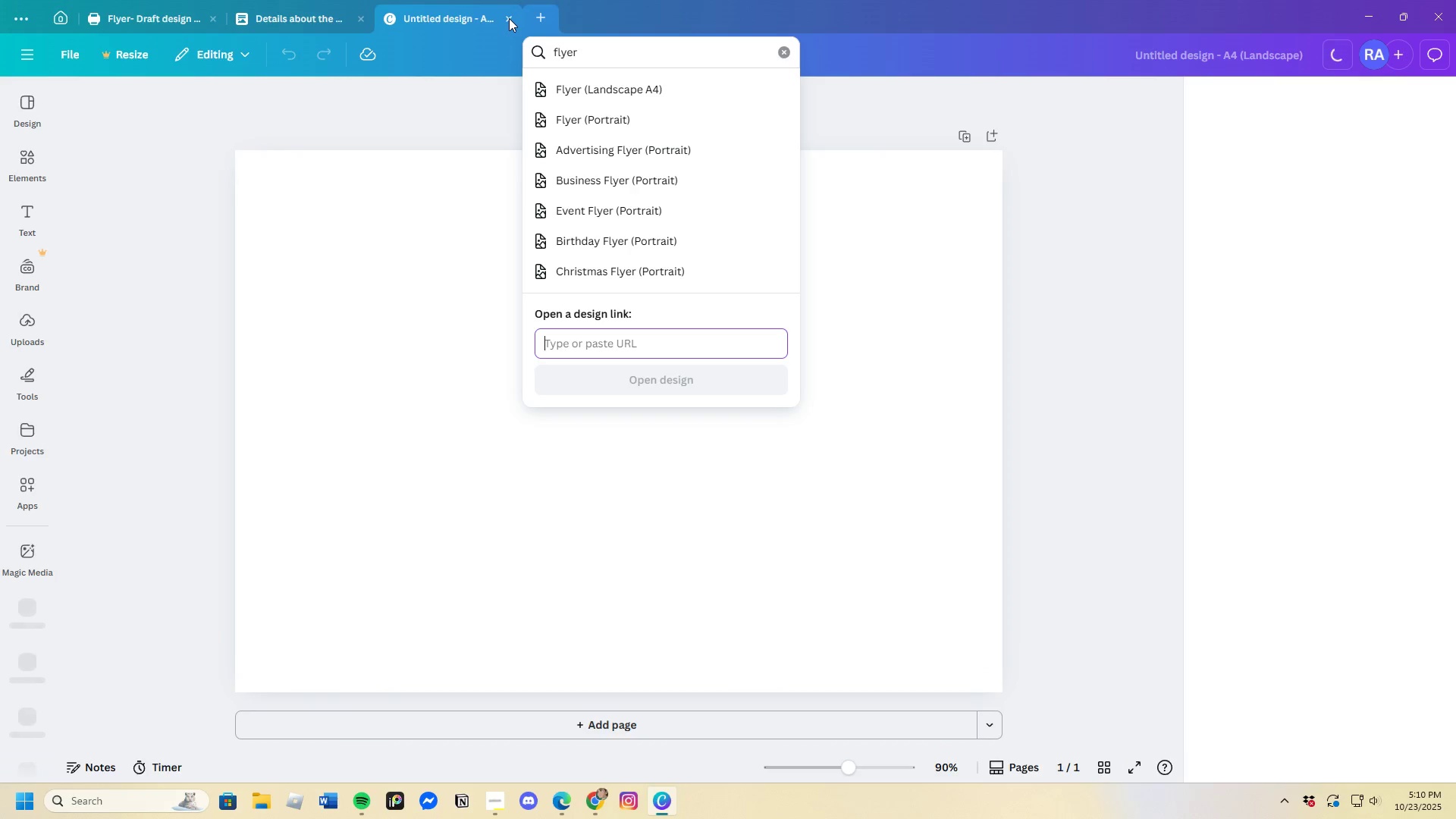 
left_click([509, 18])
 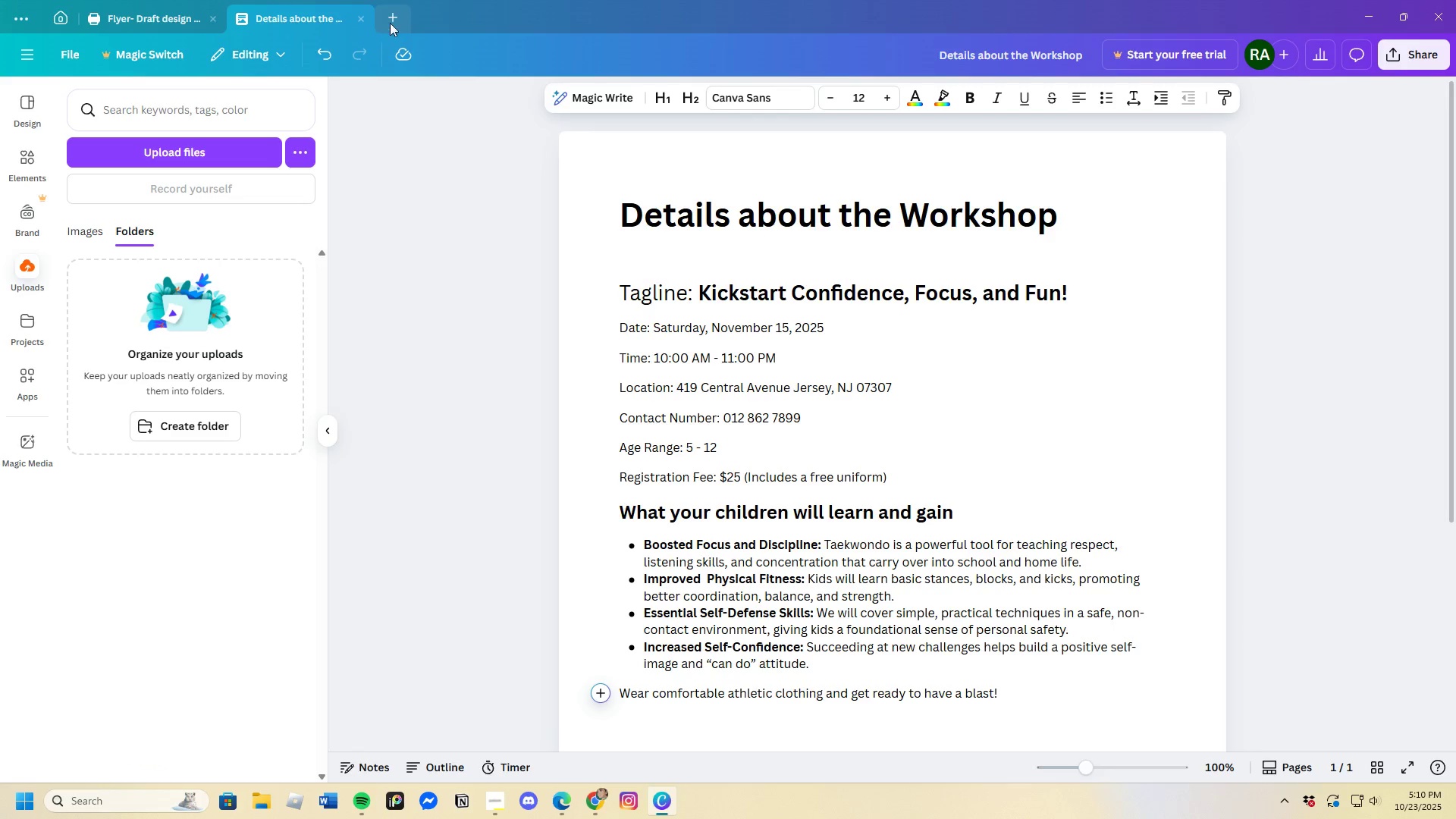 
left_click([397, 20])
 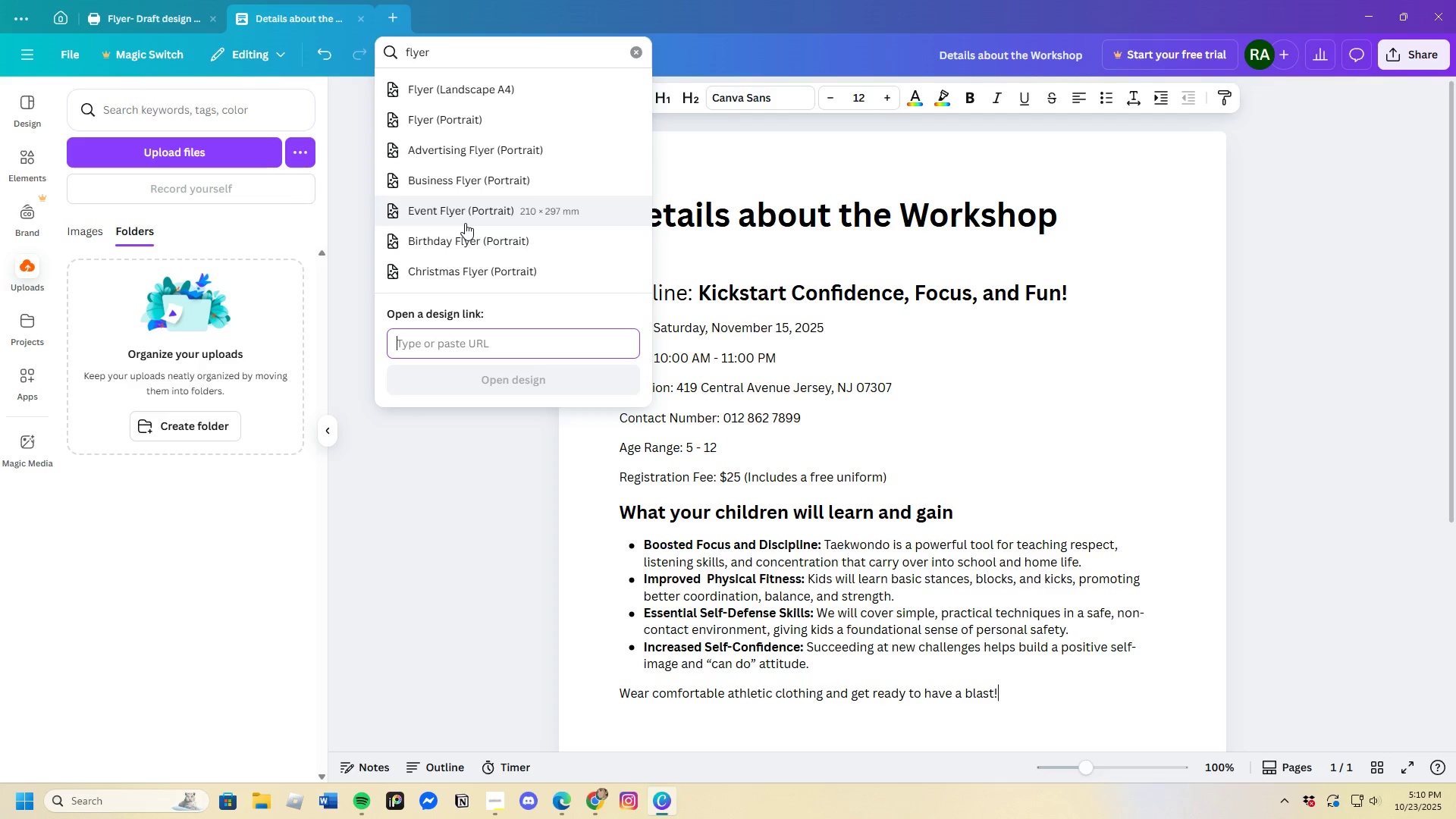 
wait(14.73)
 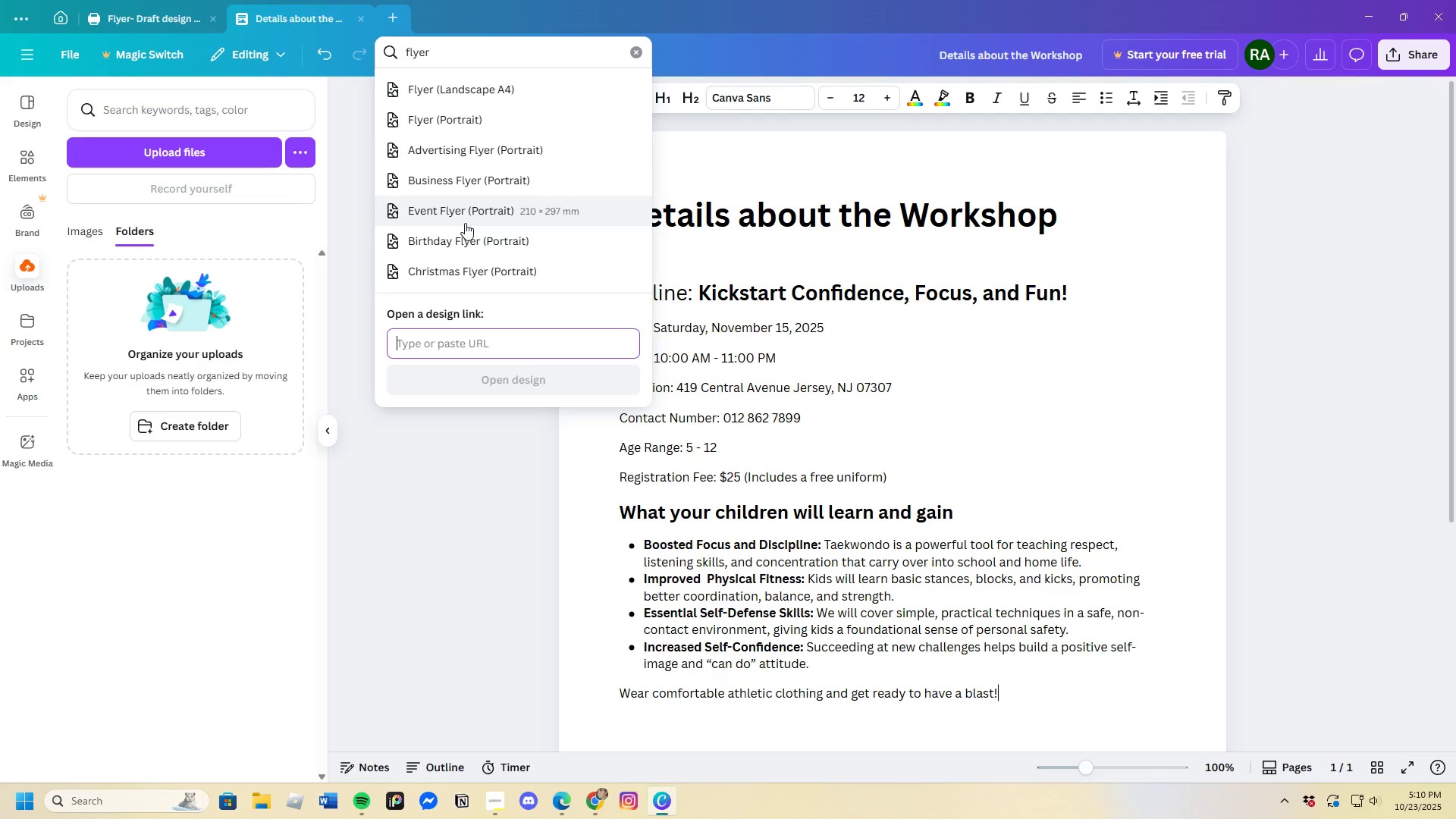 
left_click([442, 145])
 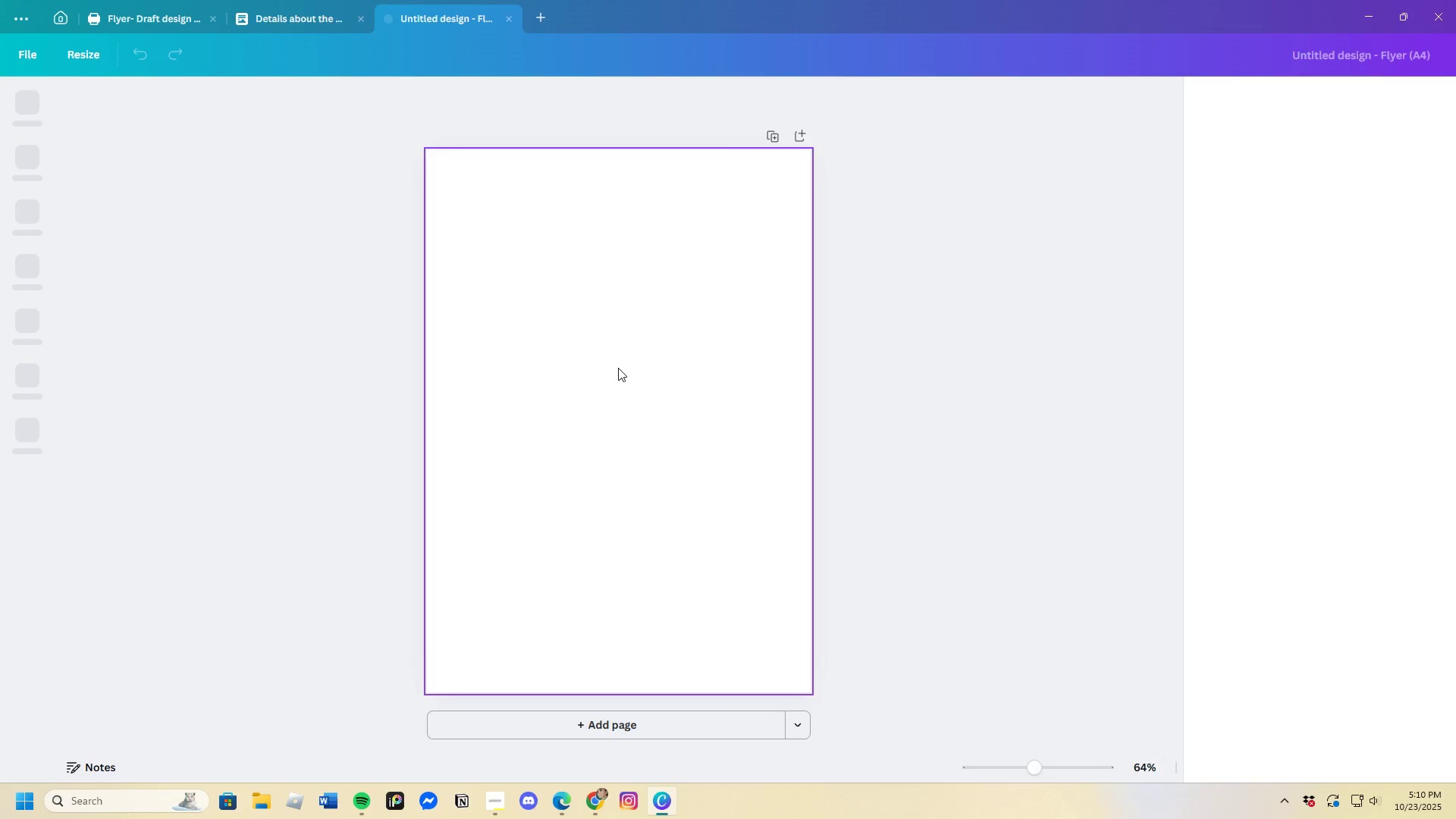 
scroll: coordinate [512, 408], scroll_direction: up, amount: 2.0
 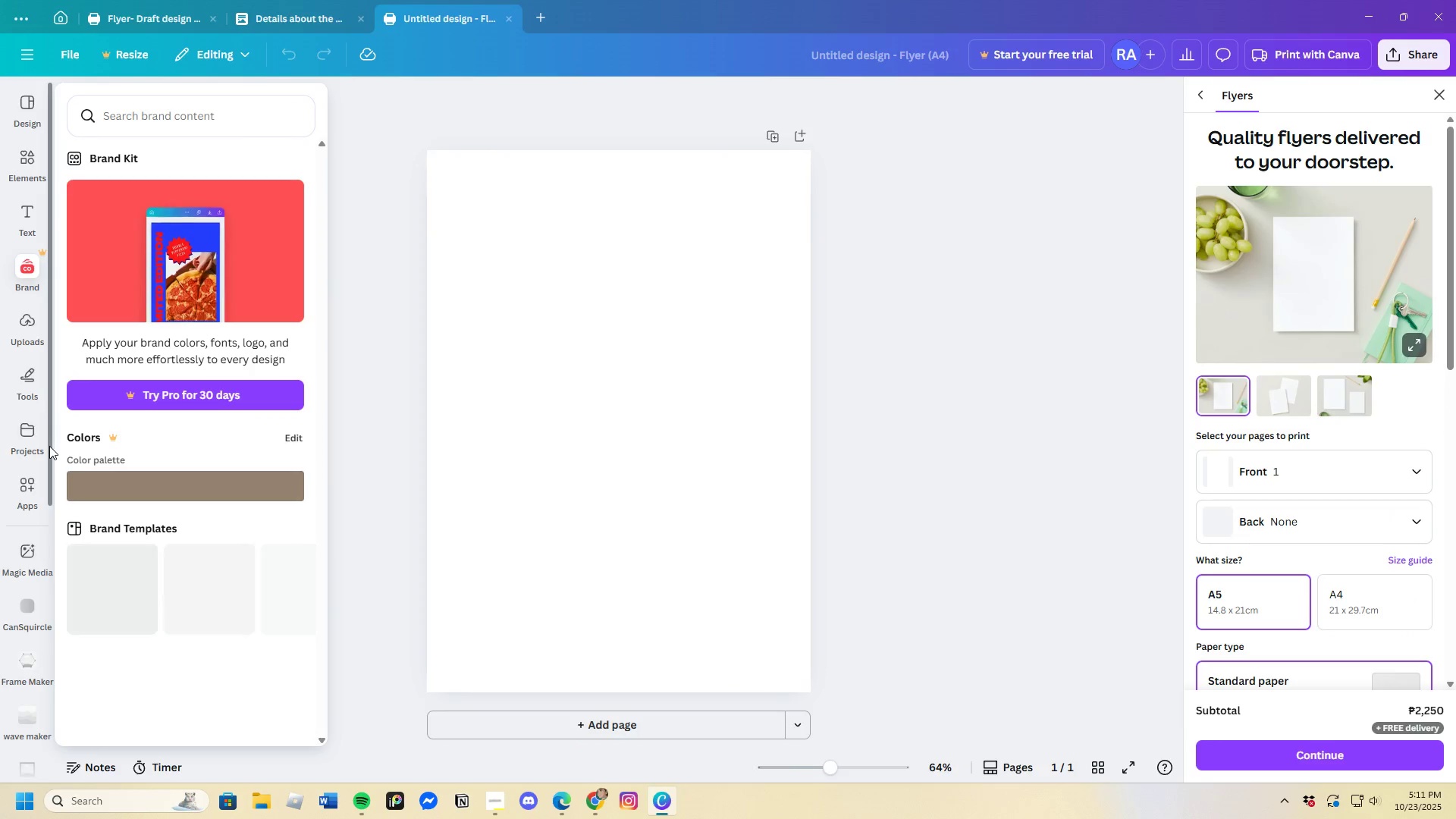 
scroll: coordinate [34, 441], scroll_direction: down, amount: 2.0
 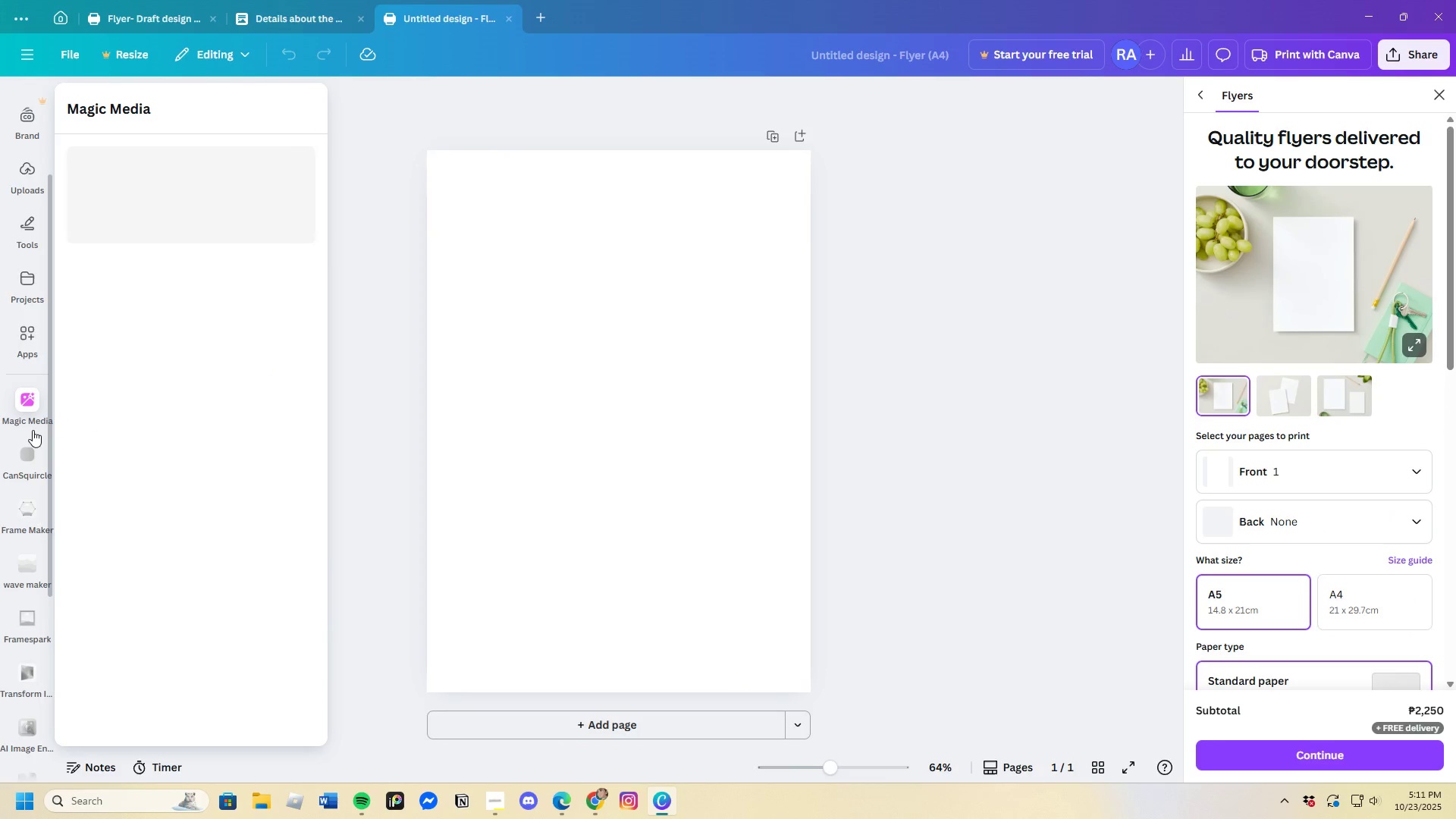 
scroll: coordinate [33, 428], scroll_direction: up, amount: 4.0
 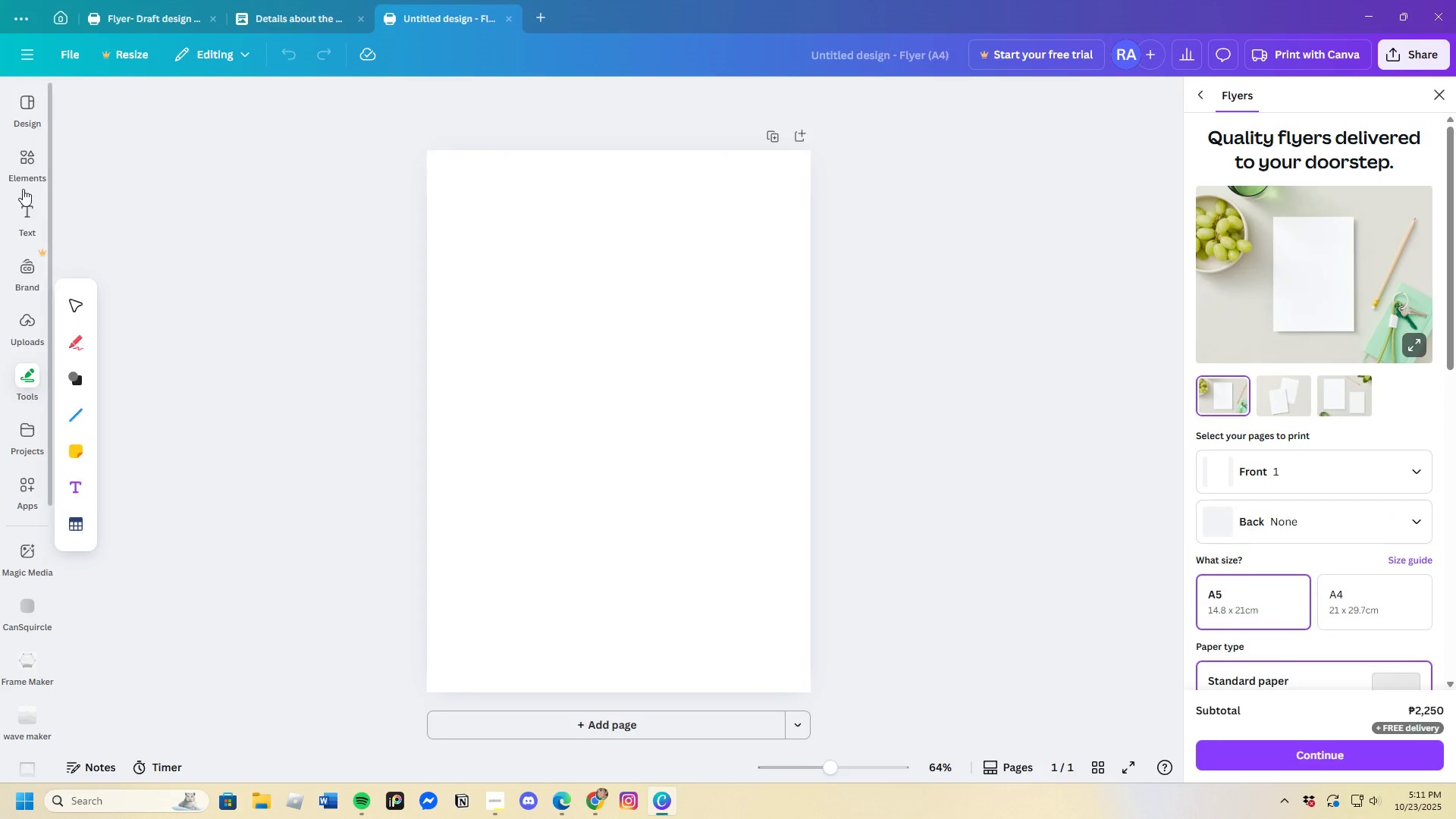 
left_click([20, 171])
 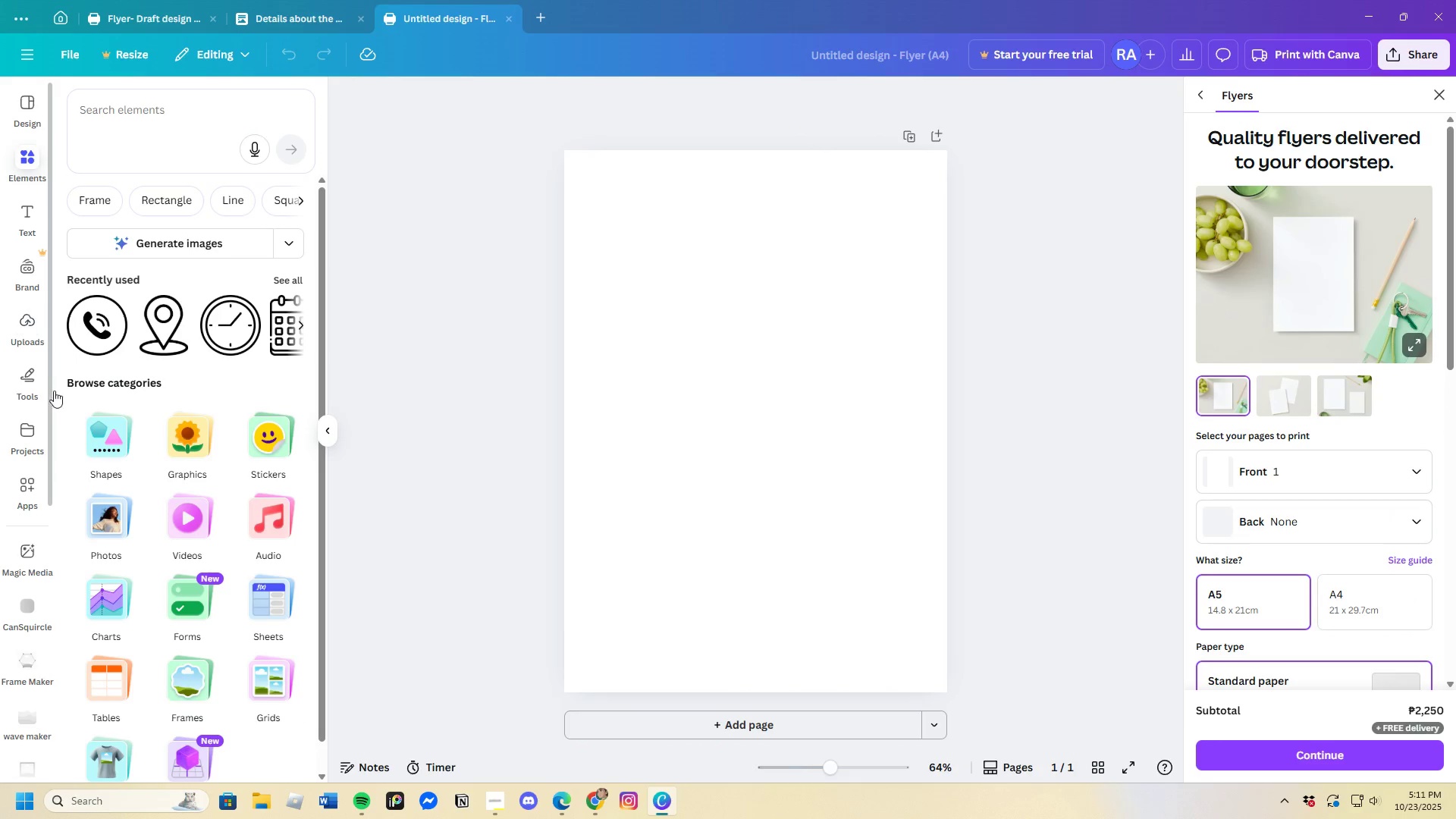 
scroll: coordinate [40, 469], scroll_direction: down, amount: 2.0
 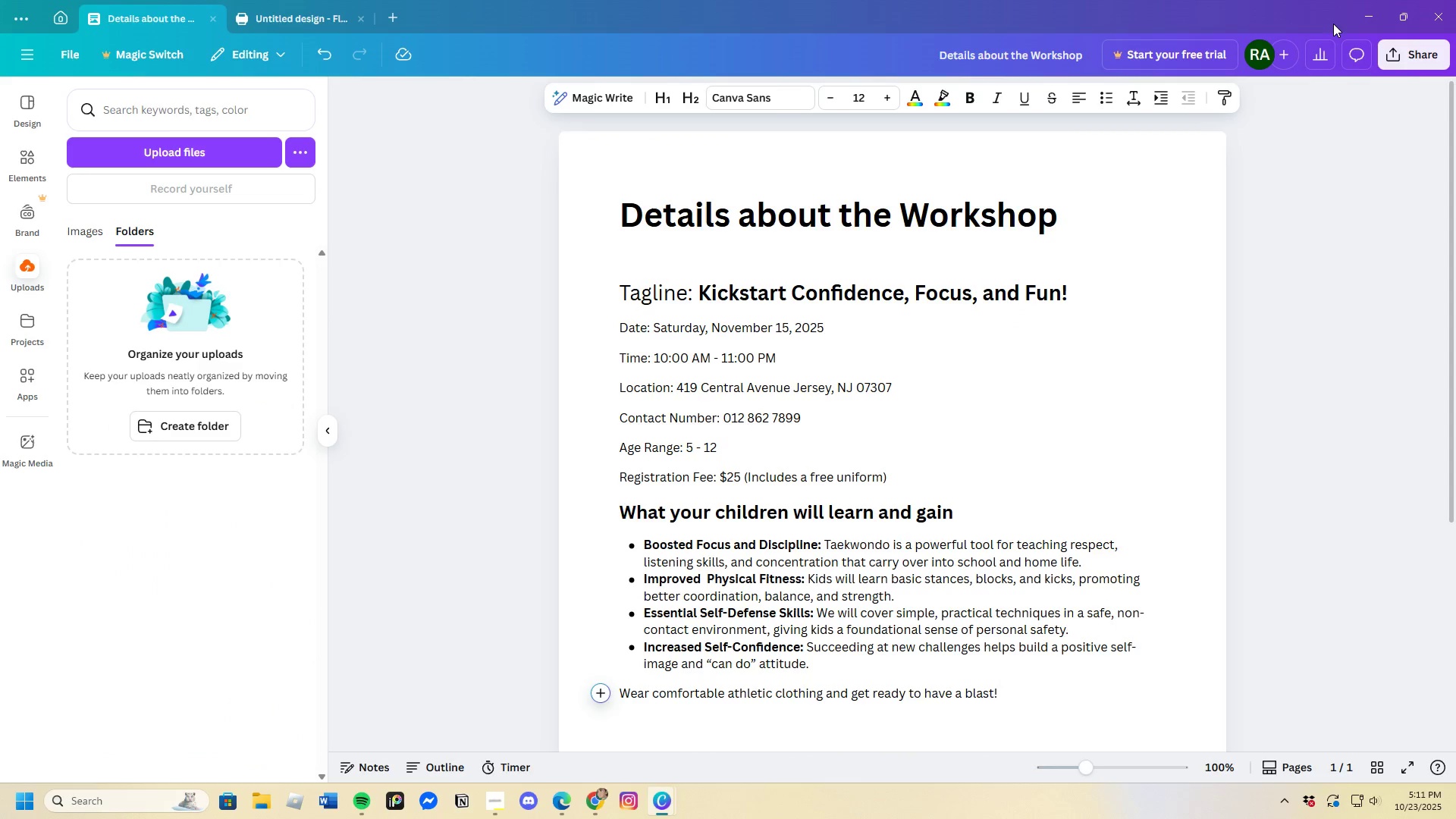 
wait(7.2)
 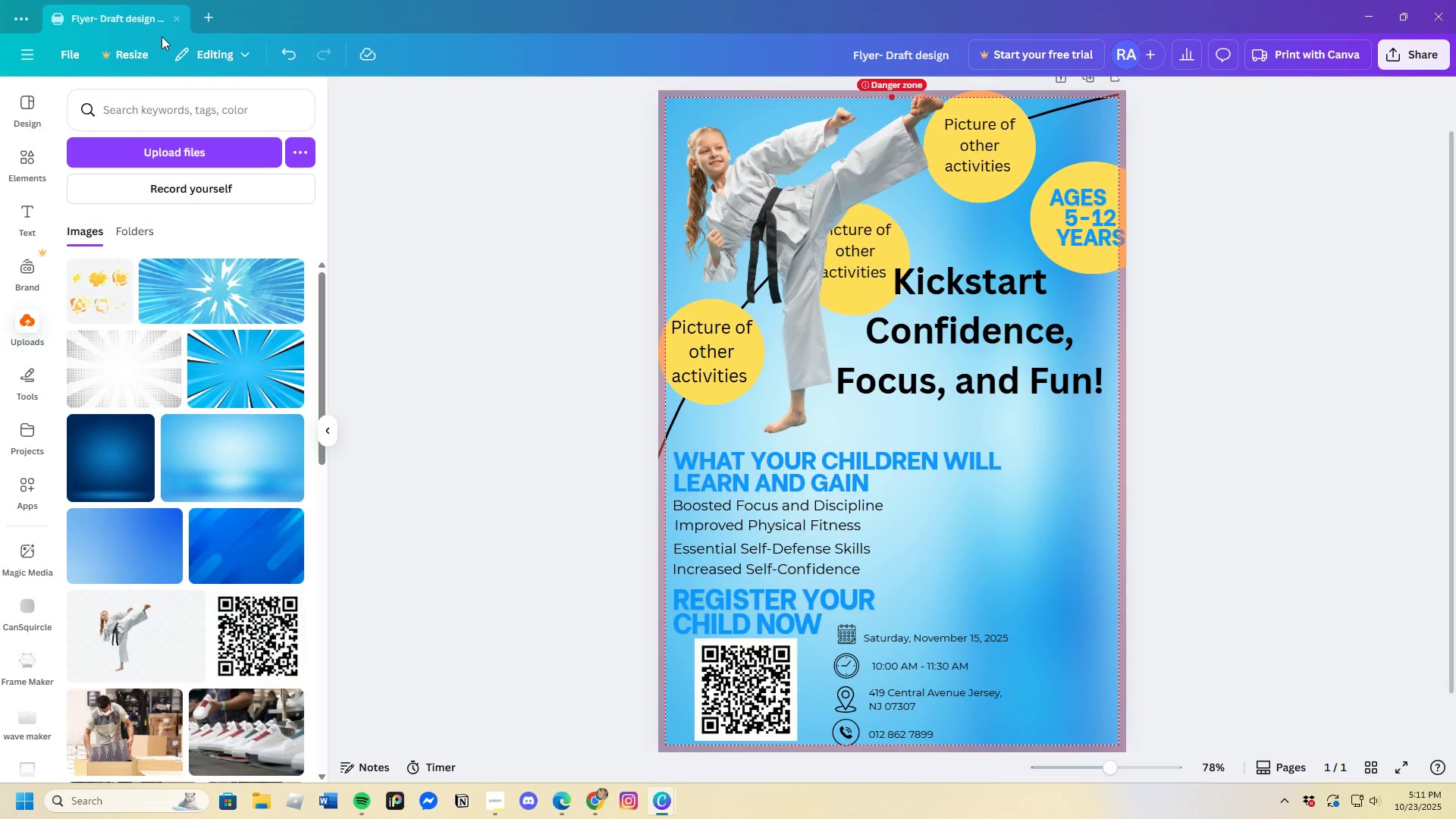 
mouse_move([698, 768])
 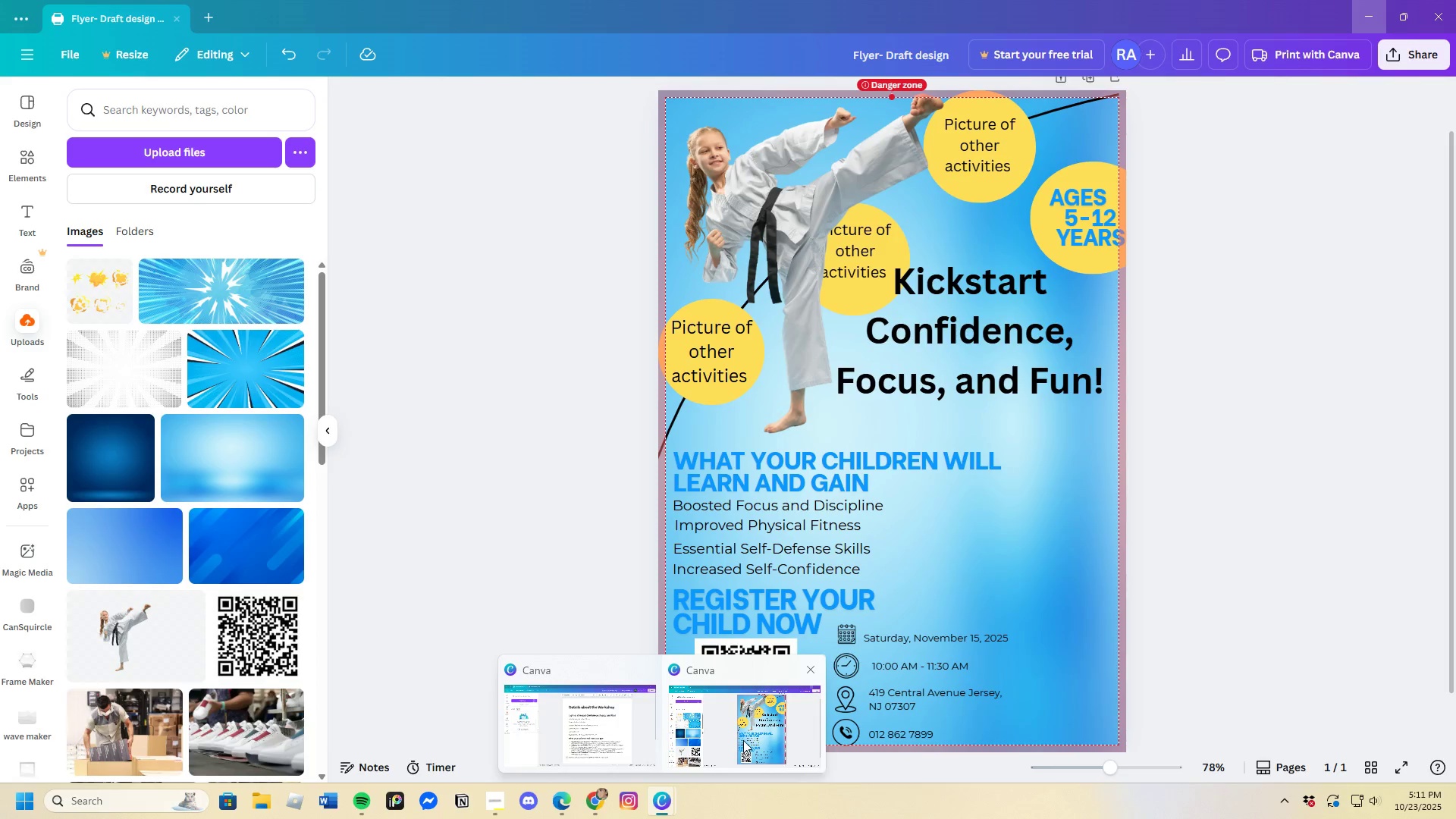 
left_click([743, 740])
 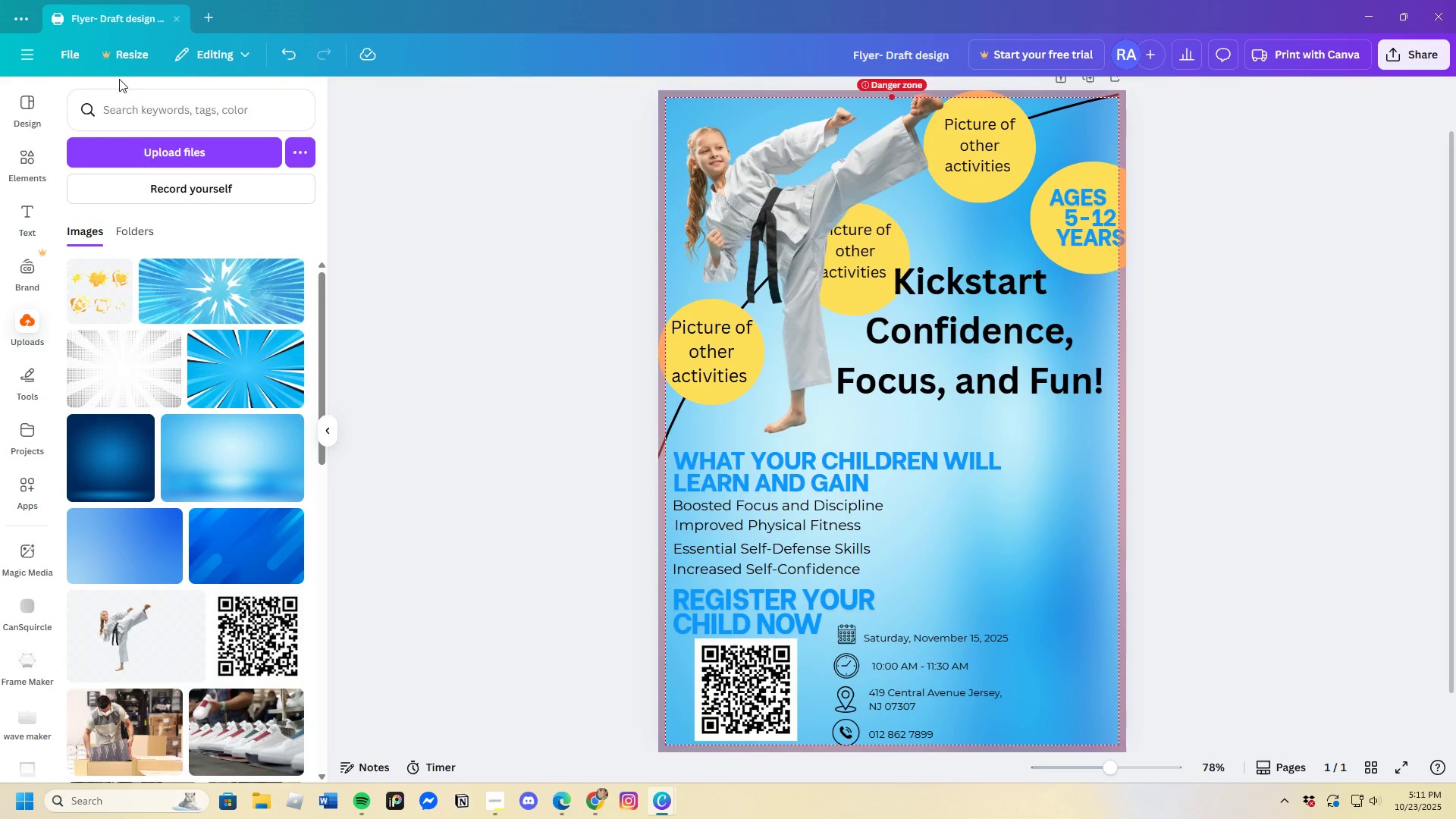 
left_click([71, 44])
 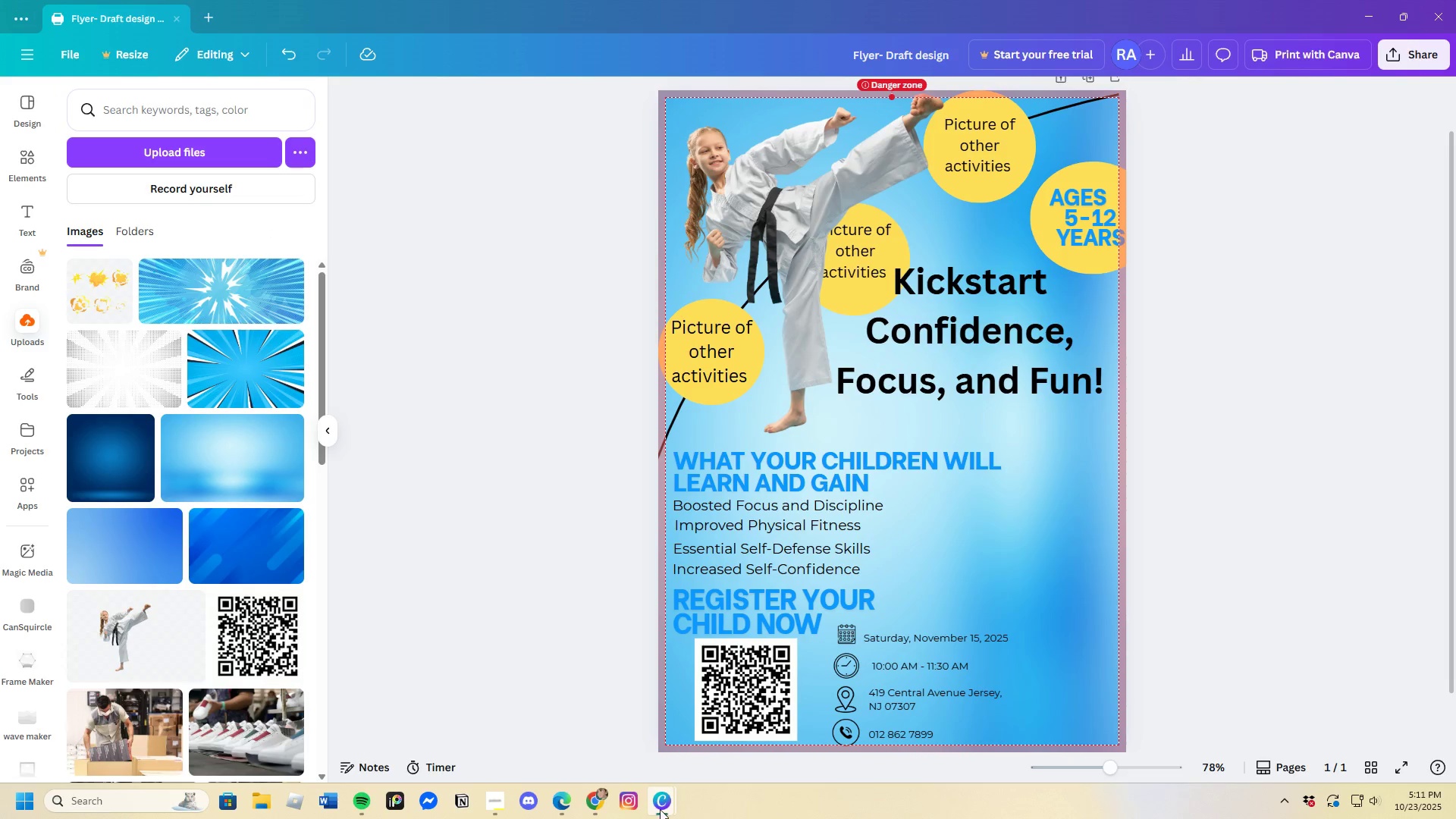 
left_click([604, 745])
 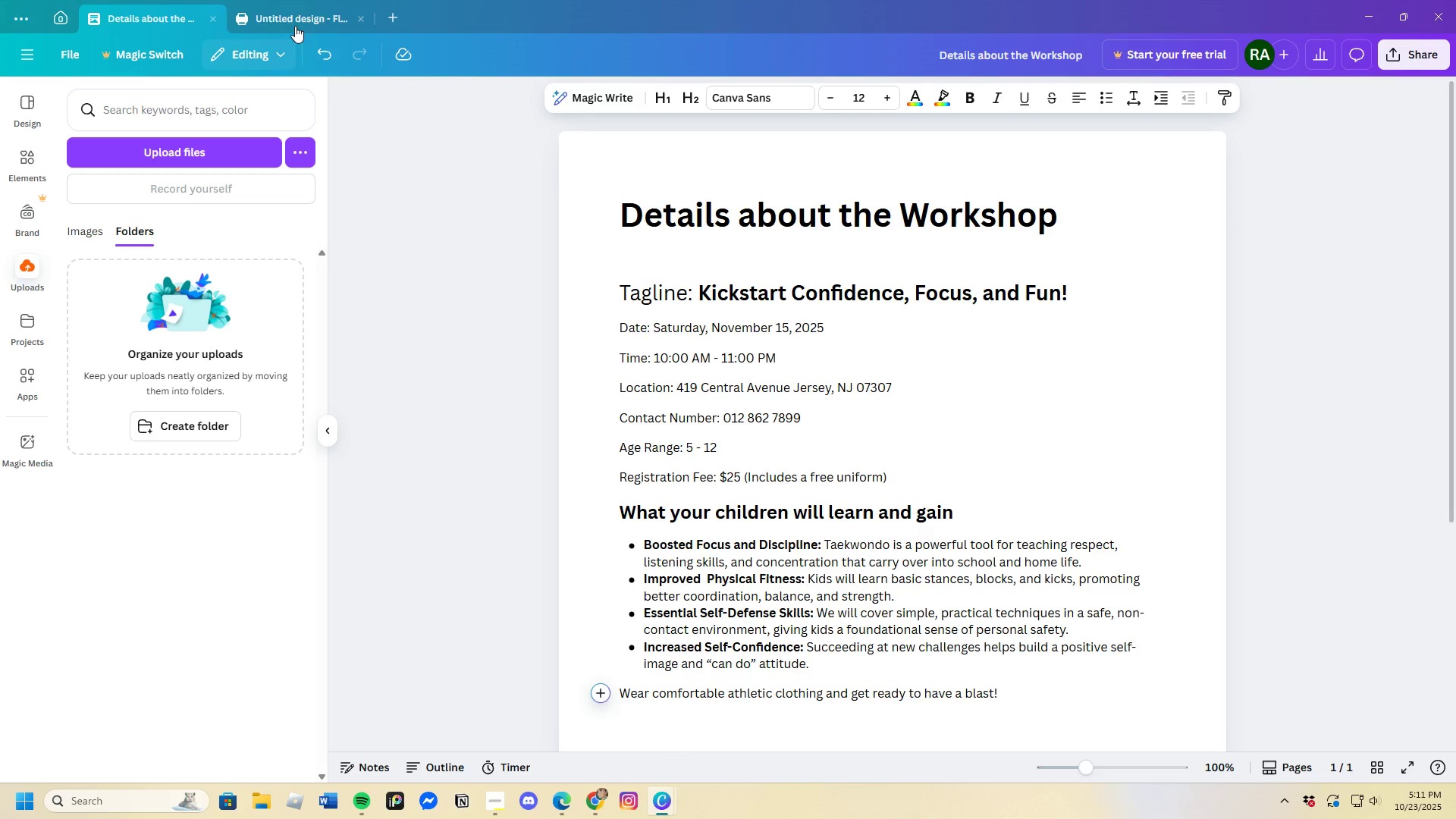 
left_click([327, 8])
 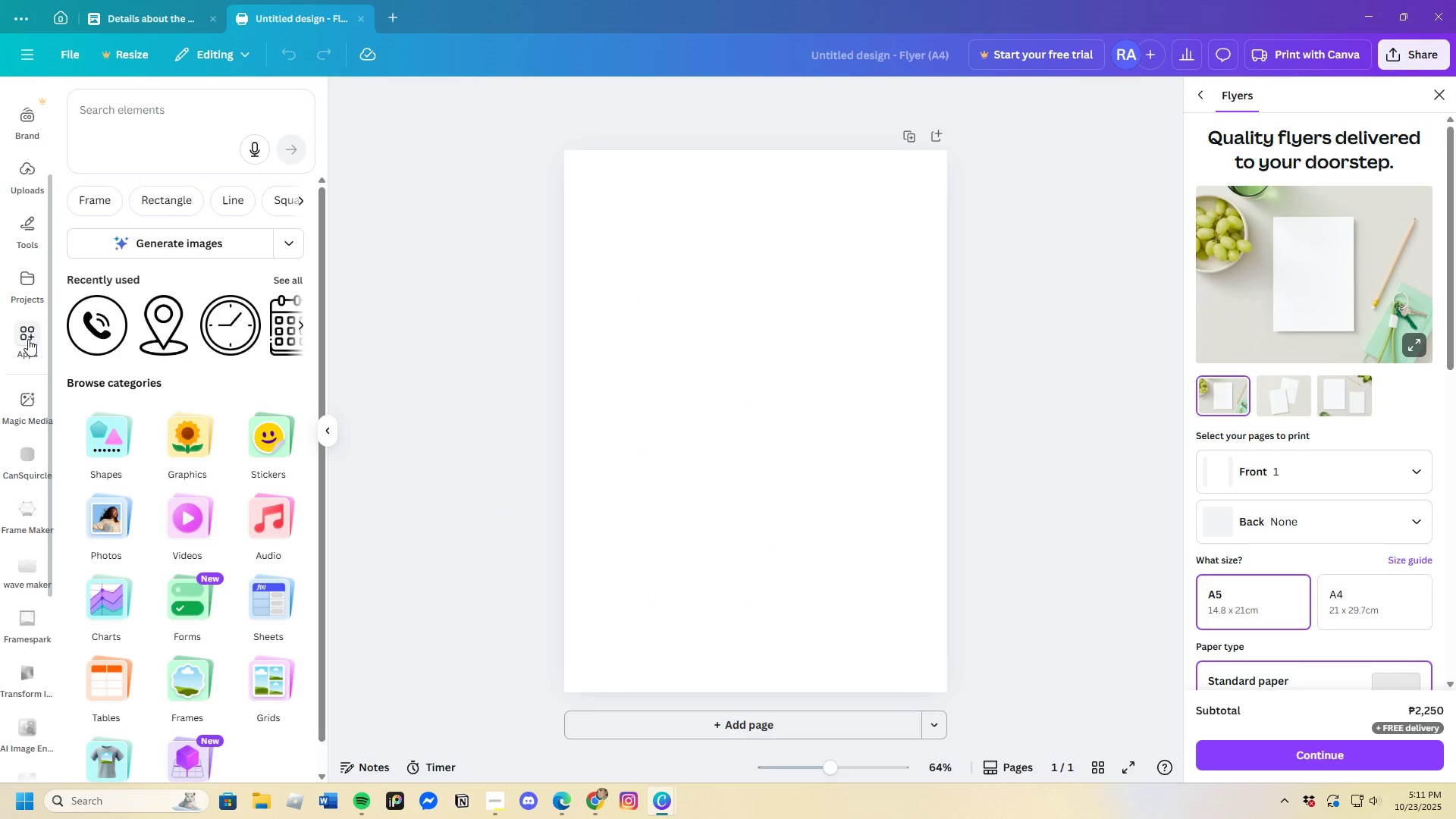 
scroll: coordinate [30, 419], scroll_direction: down, amount: 5.0
 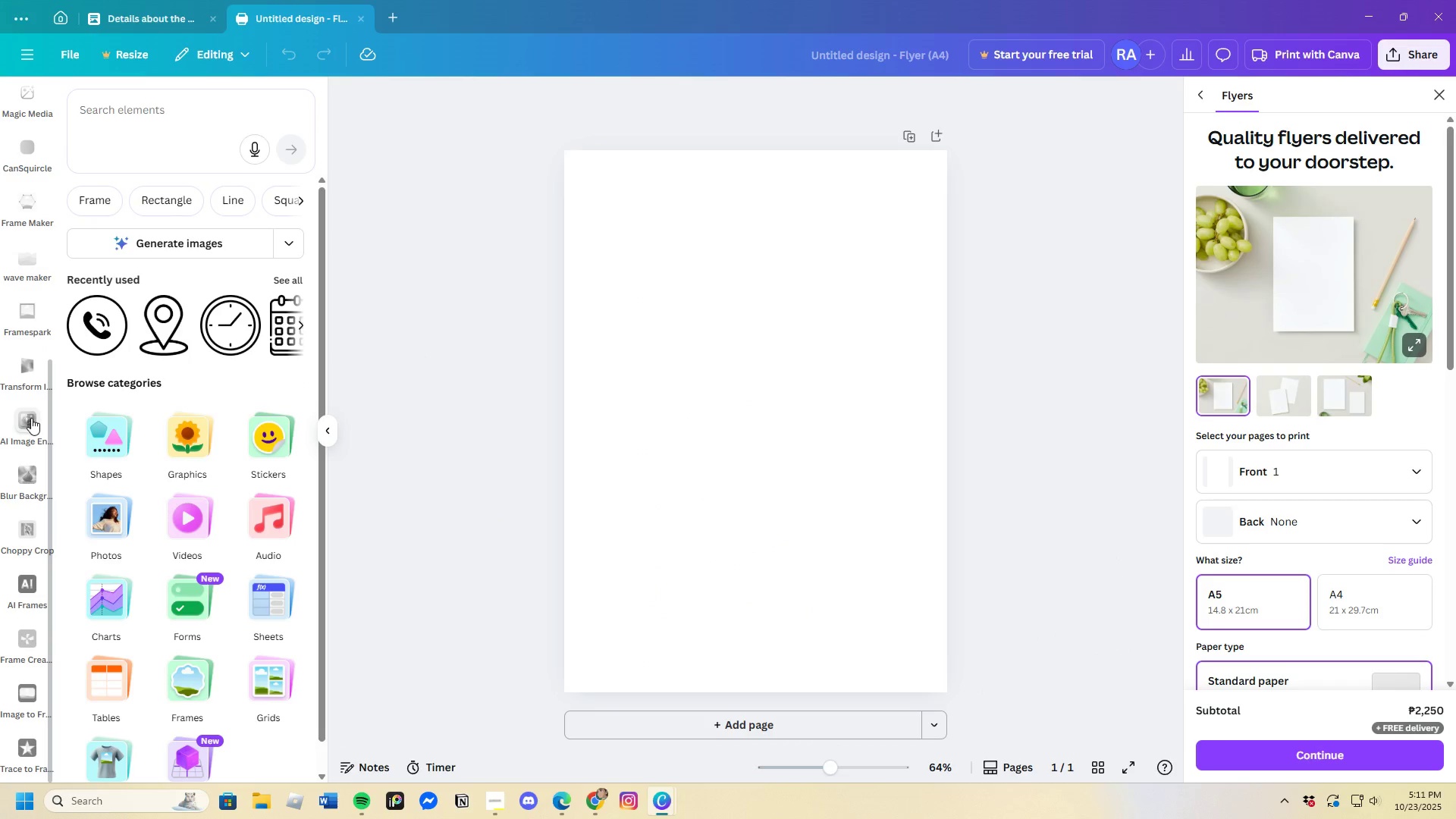 
scroll: coordinate [31, 418], scroll_direction: up, amount: 4.0
 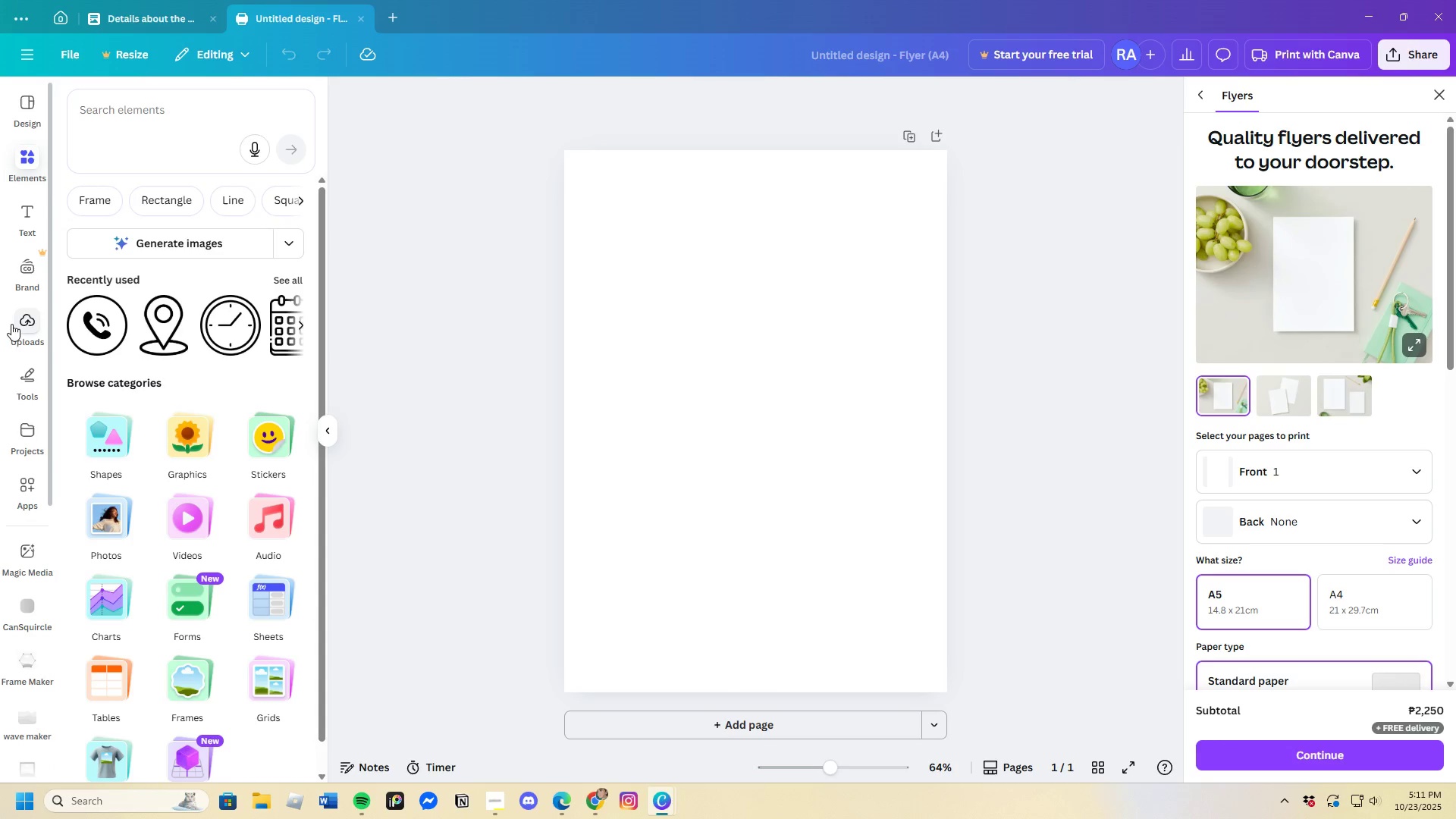 
left_click([11, 329])
 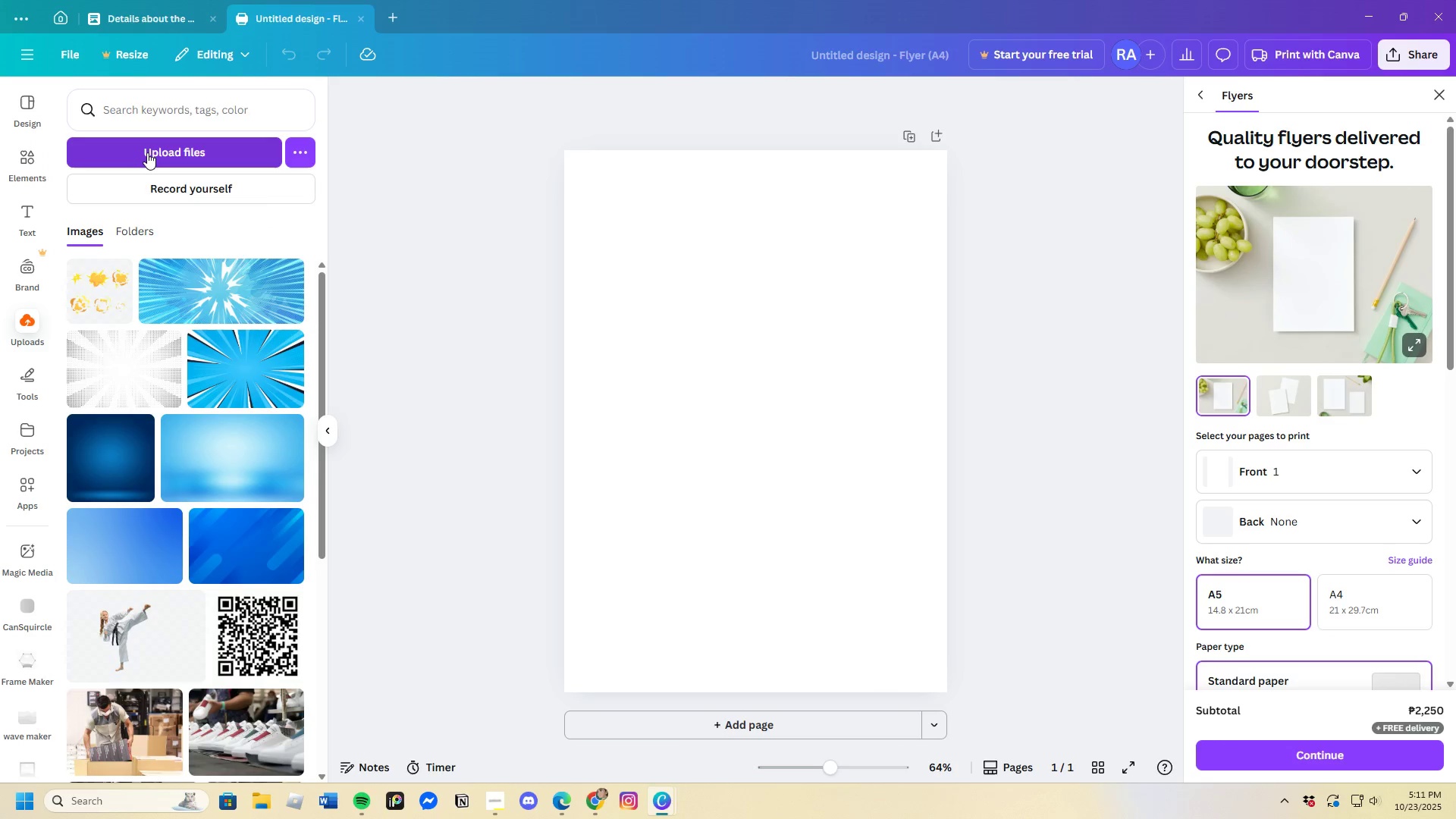 
left_click([147, 152])
 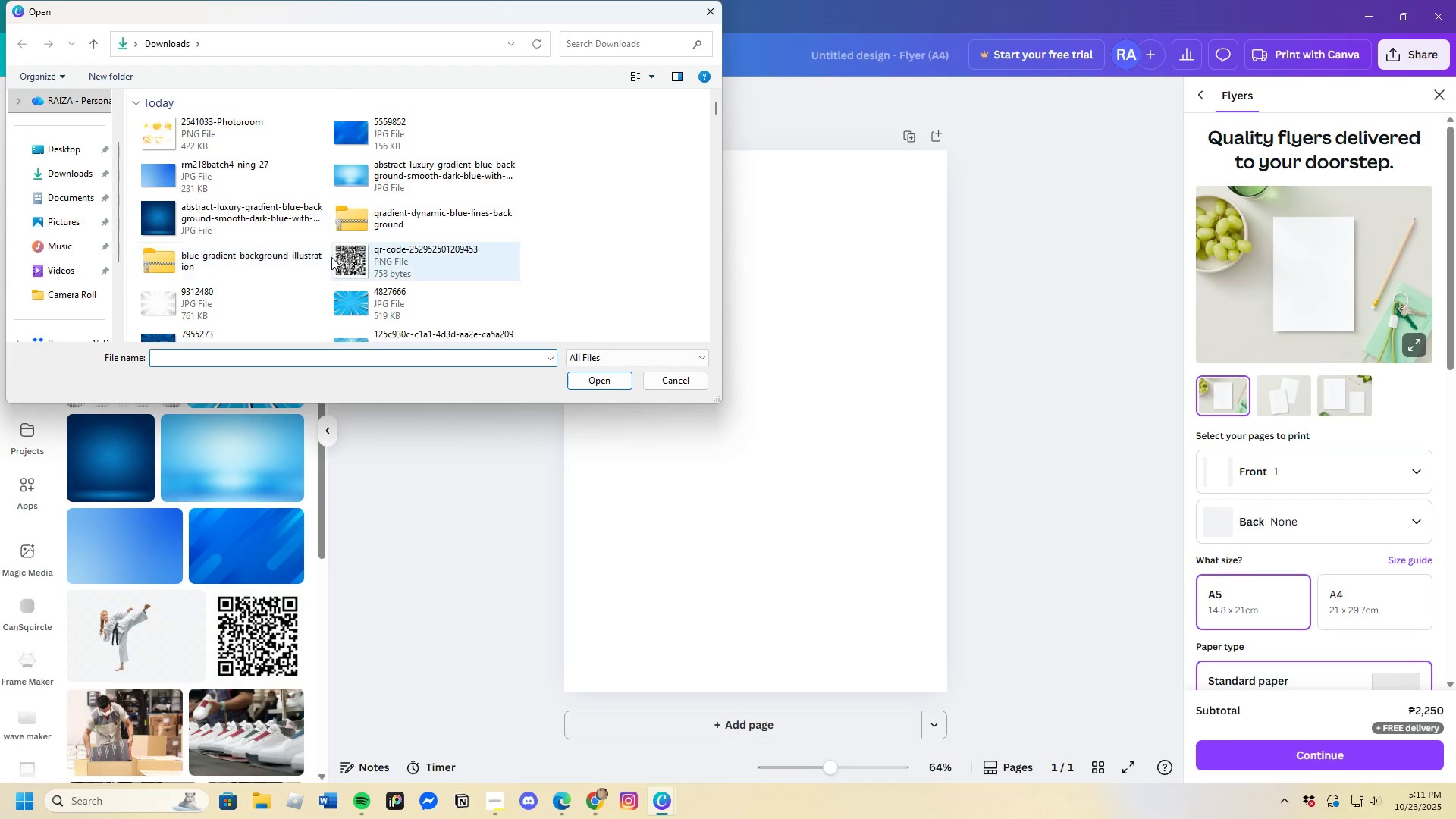 
scroll: coordinate [331, 256], scroll_direction: down, amount: 3.0
 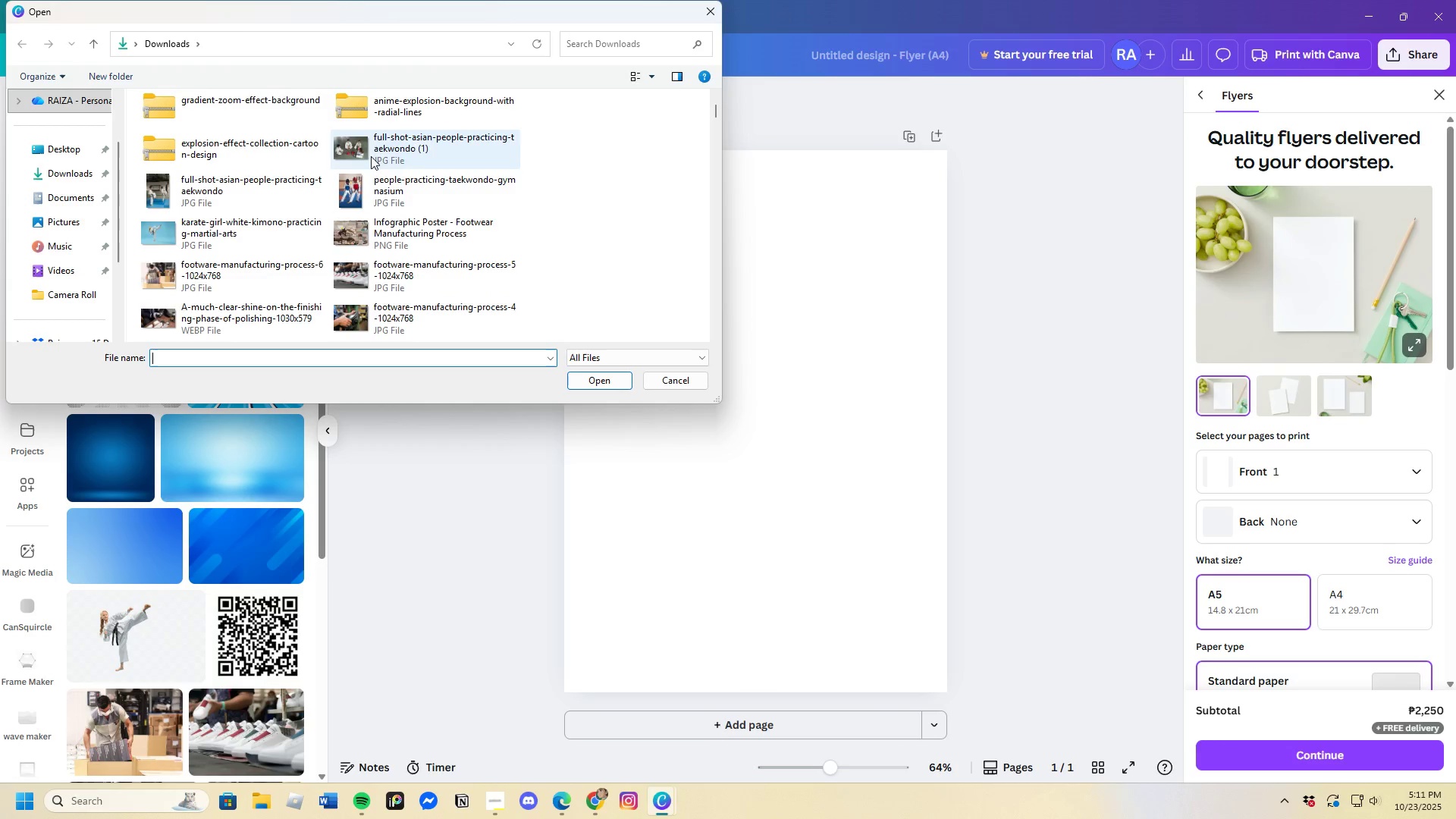 
left_click([370, 146])
 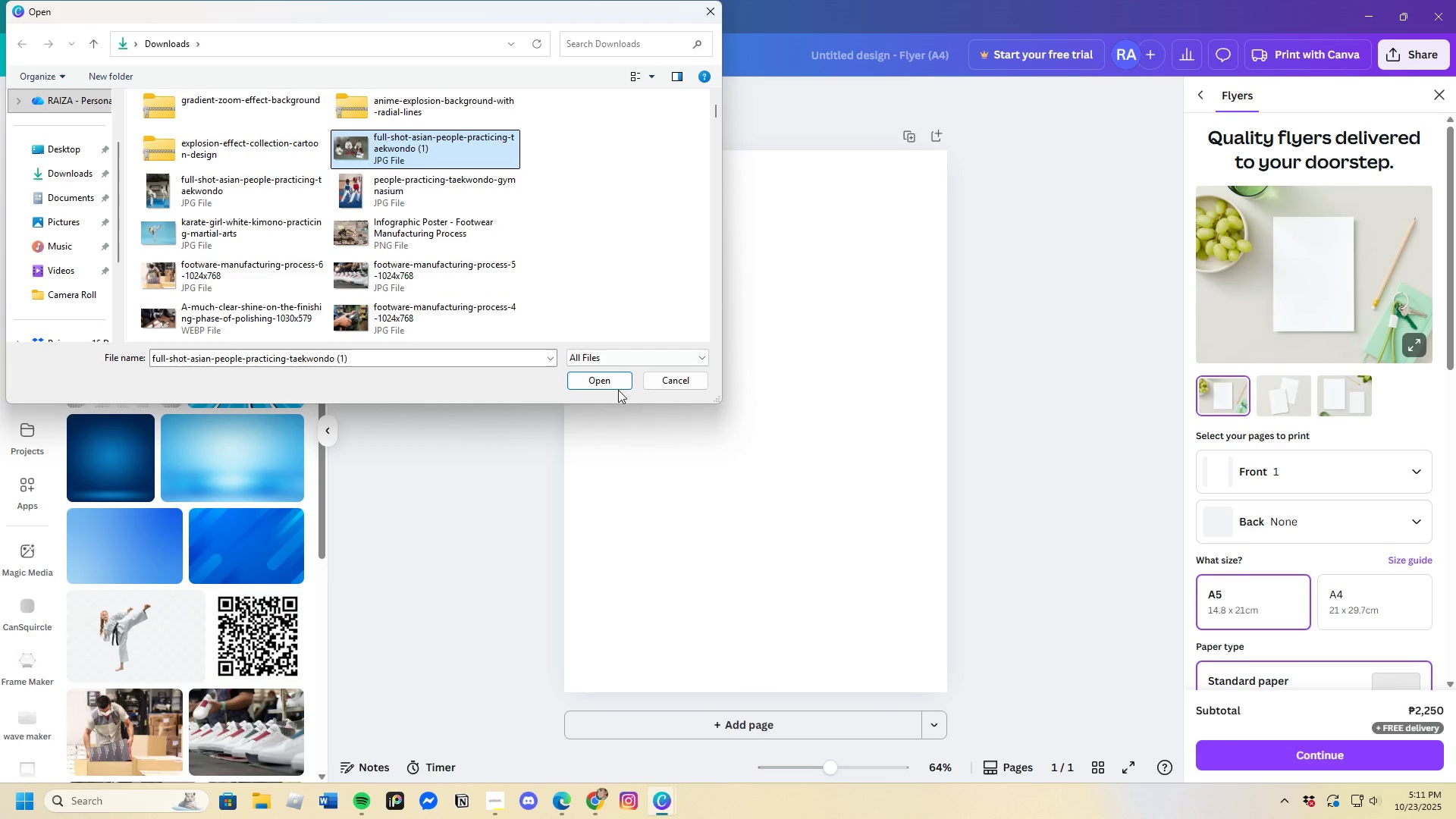 
left_click([611, 387])
 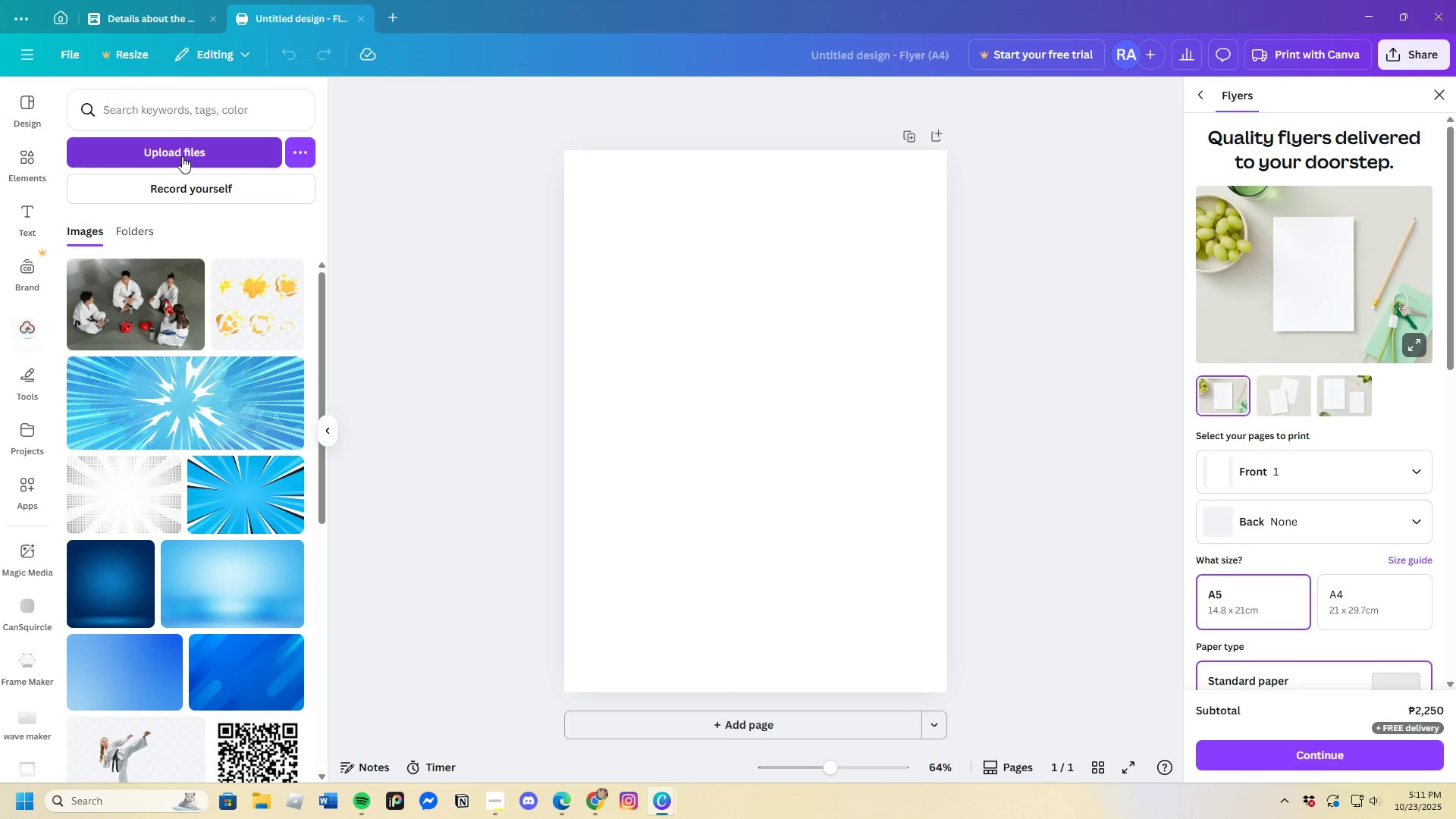 
left_click([182, 156])
 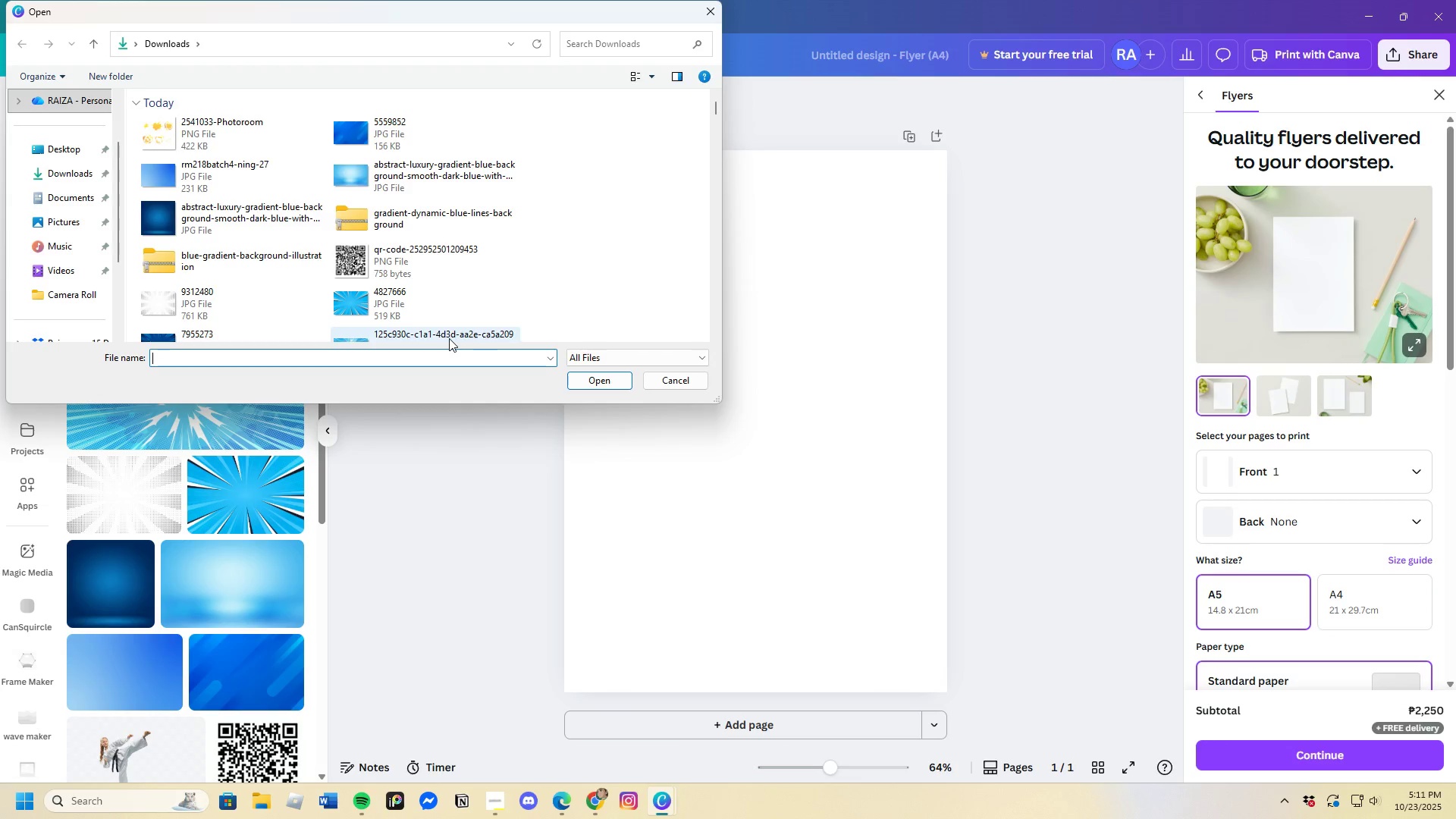 
scroll: coordinate [457, 302], scroll_direction: down, amount: 4.0
 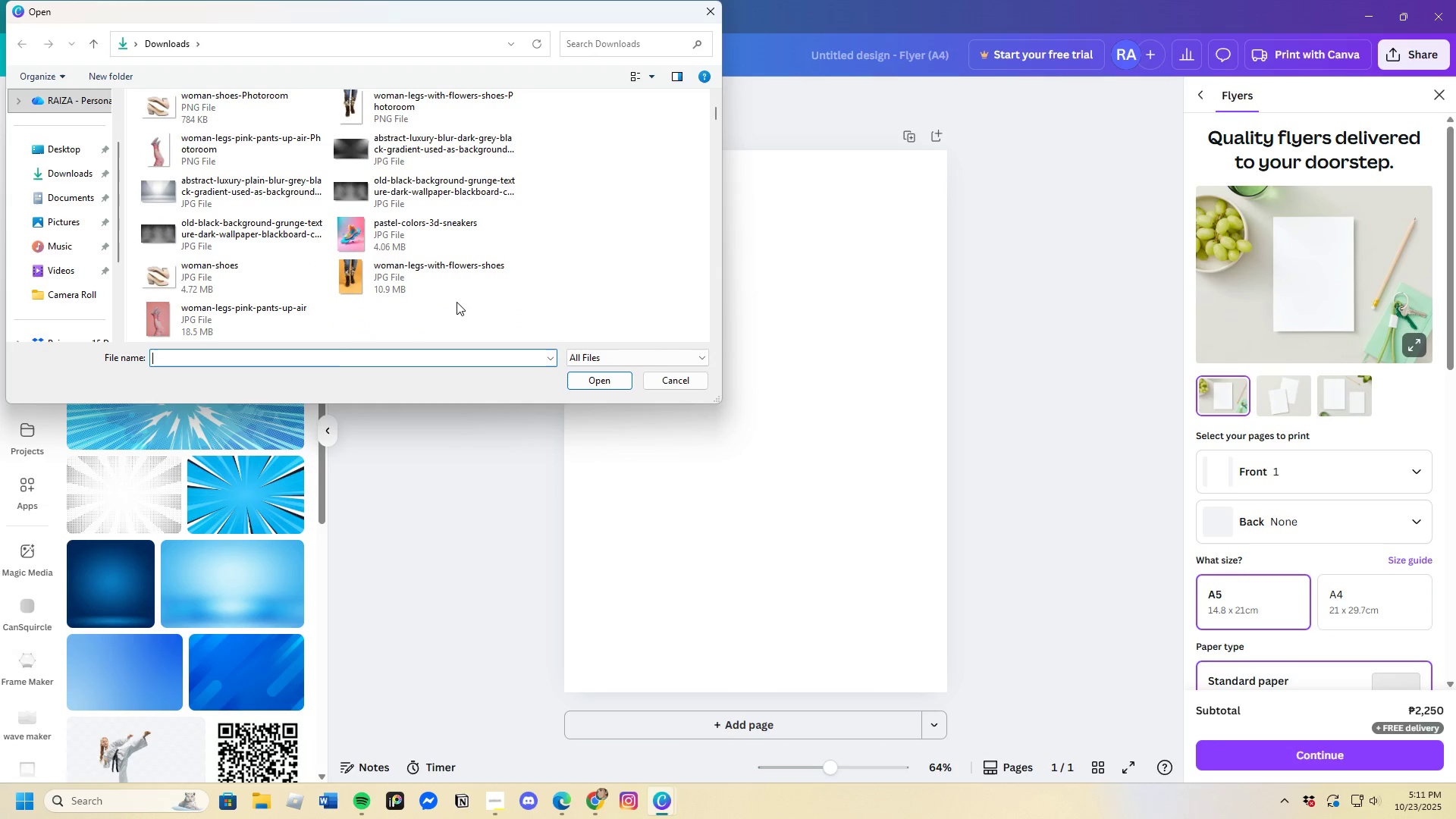 
scroll: coordinate [413, 271], scroll_direction: up, amount: 3.0
 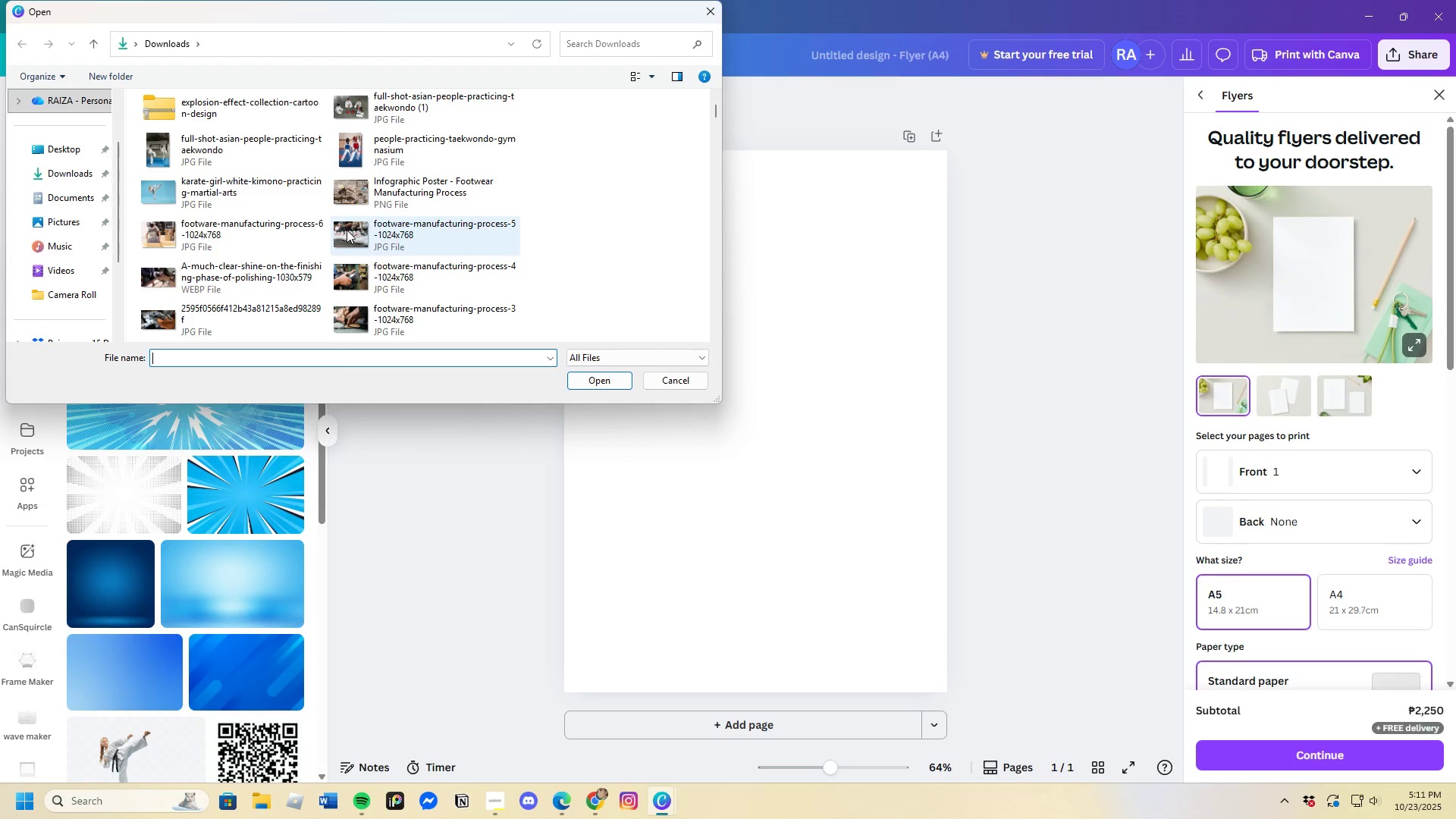 
left_click([184, 149])
 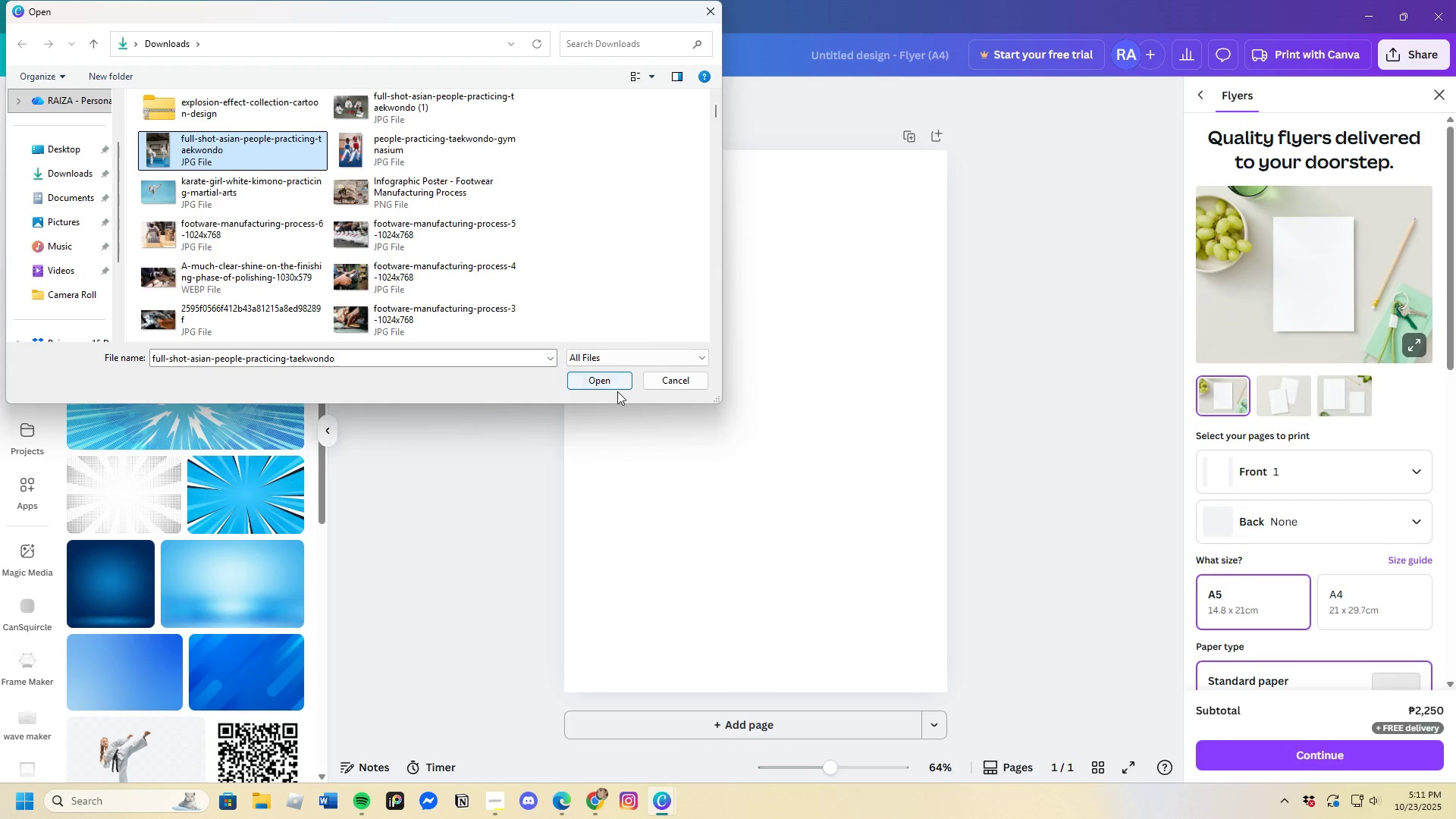 
left_click([606, 381])
 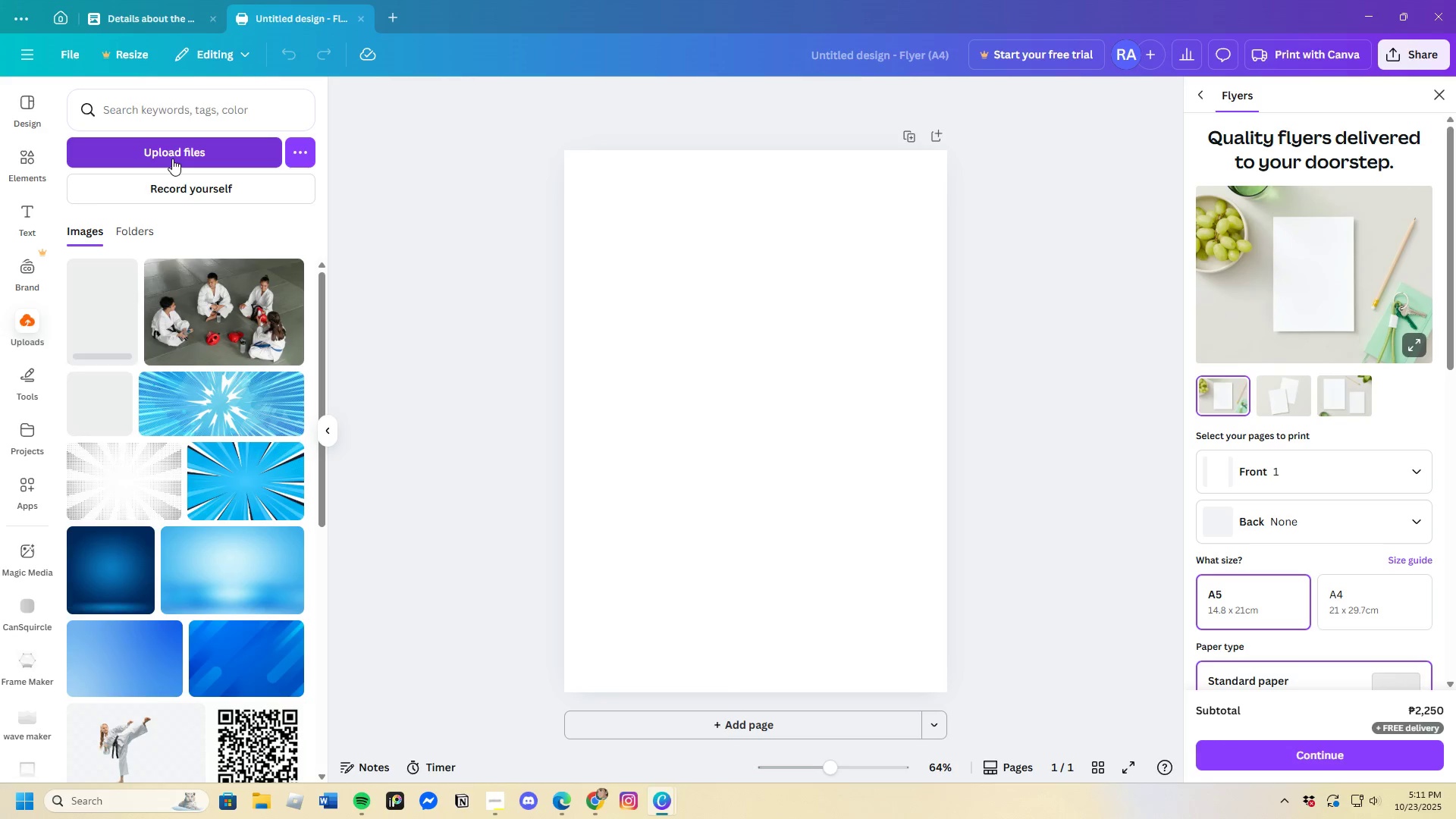 
left_click([172, 158])
 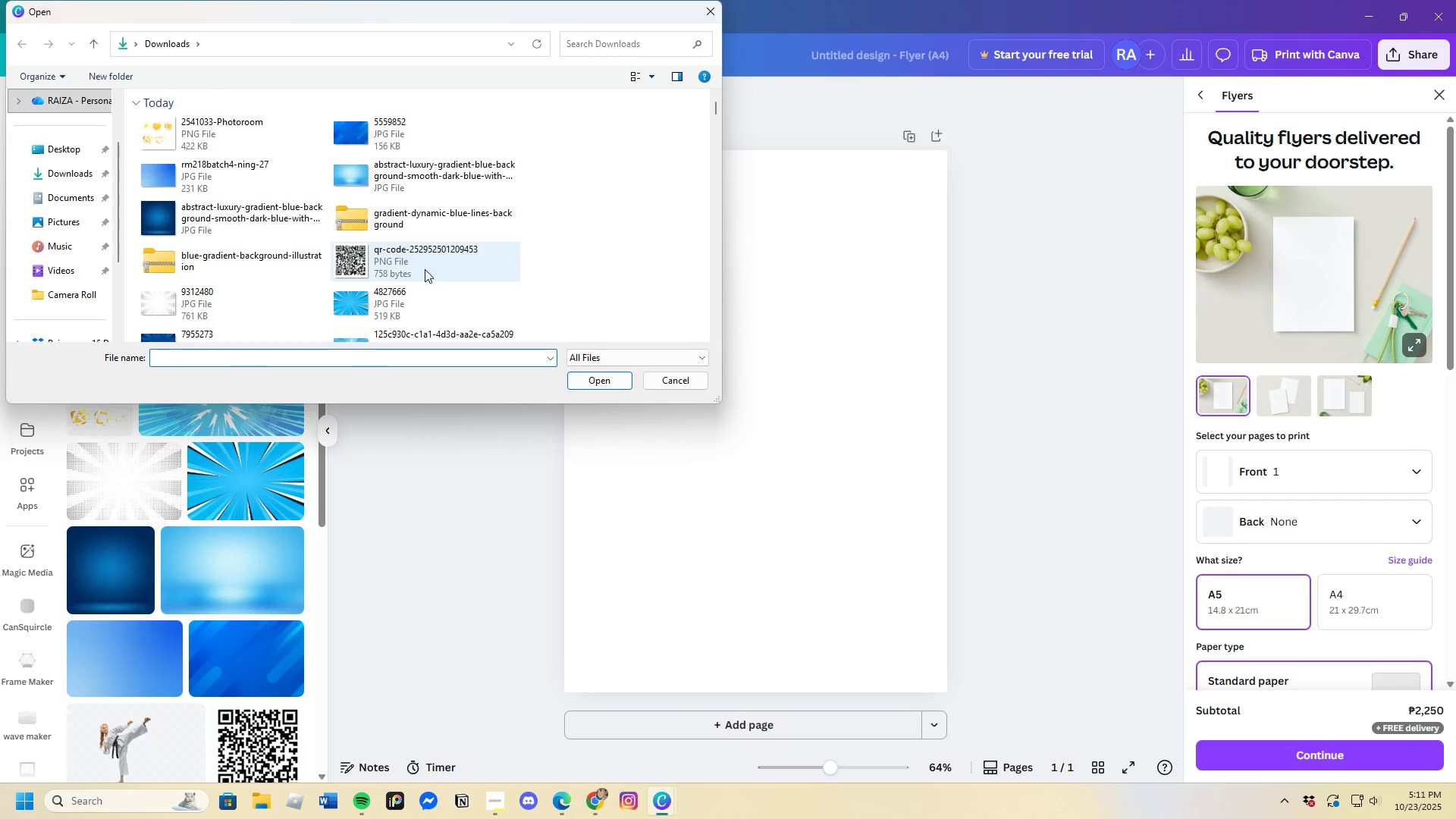 
scroll: coordinate [428, 295], scroll_direction: down, amount: 1.0
 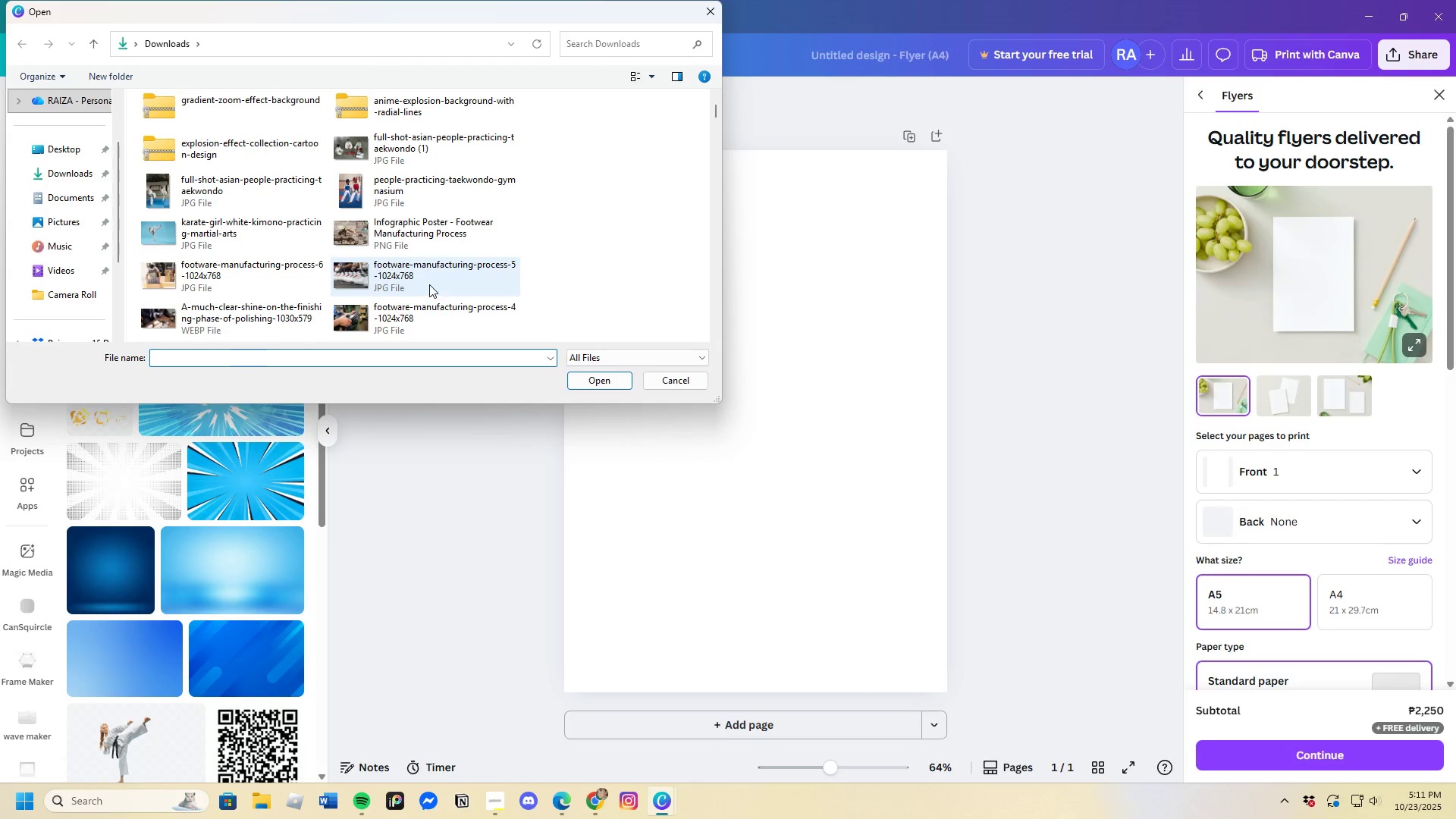 
left_click([381, 187])
 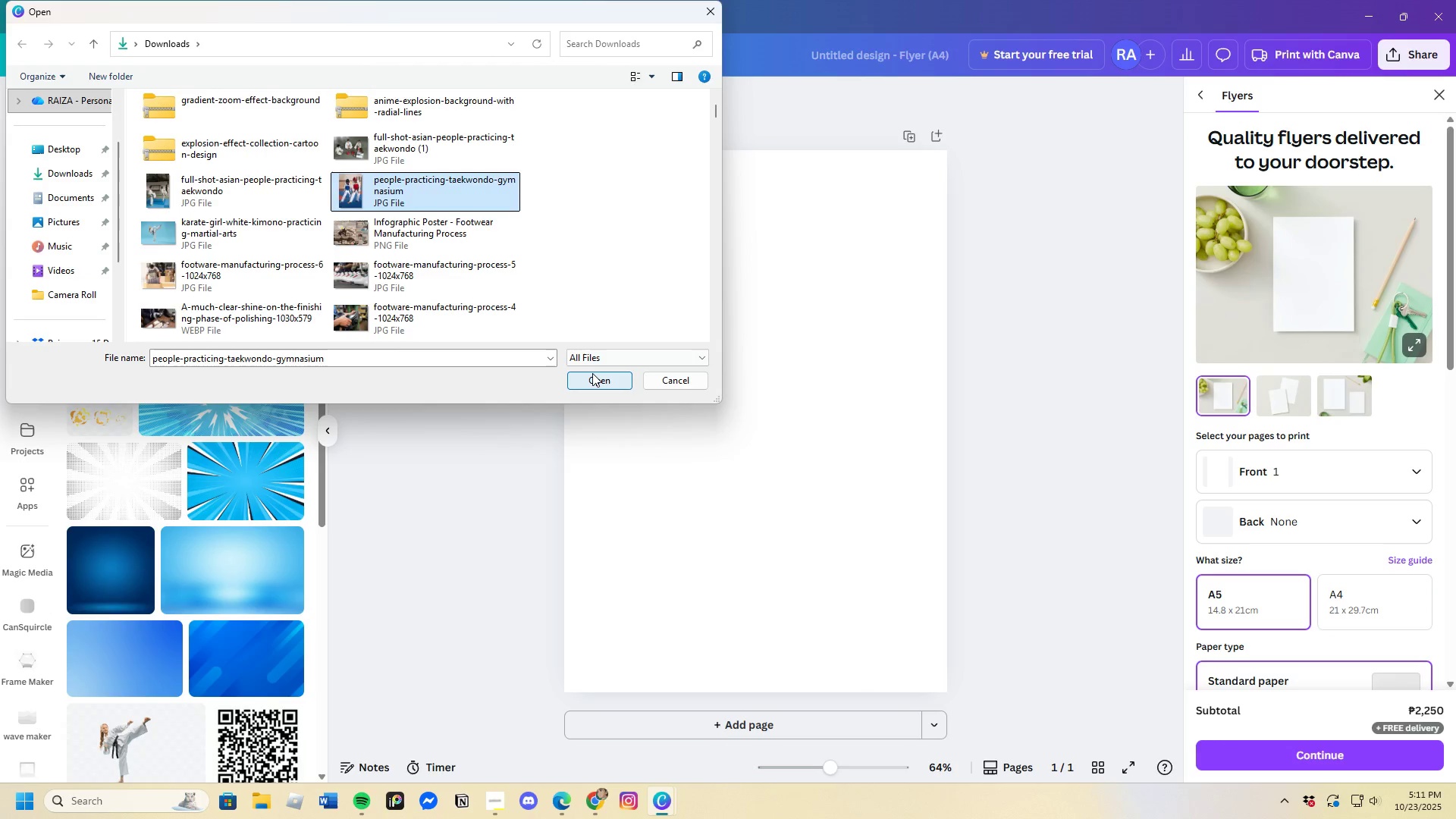 
left_click([592, 373])
 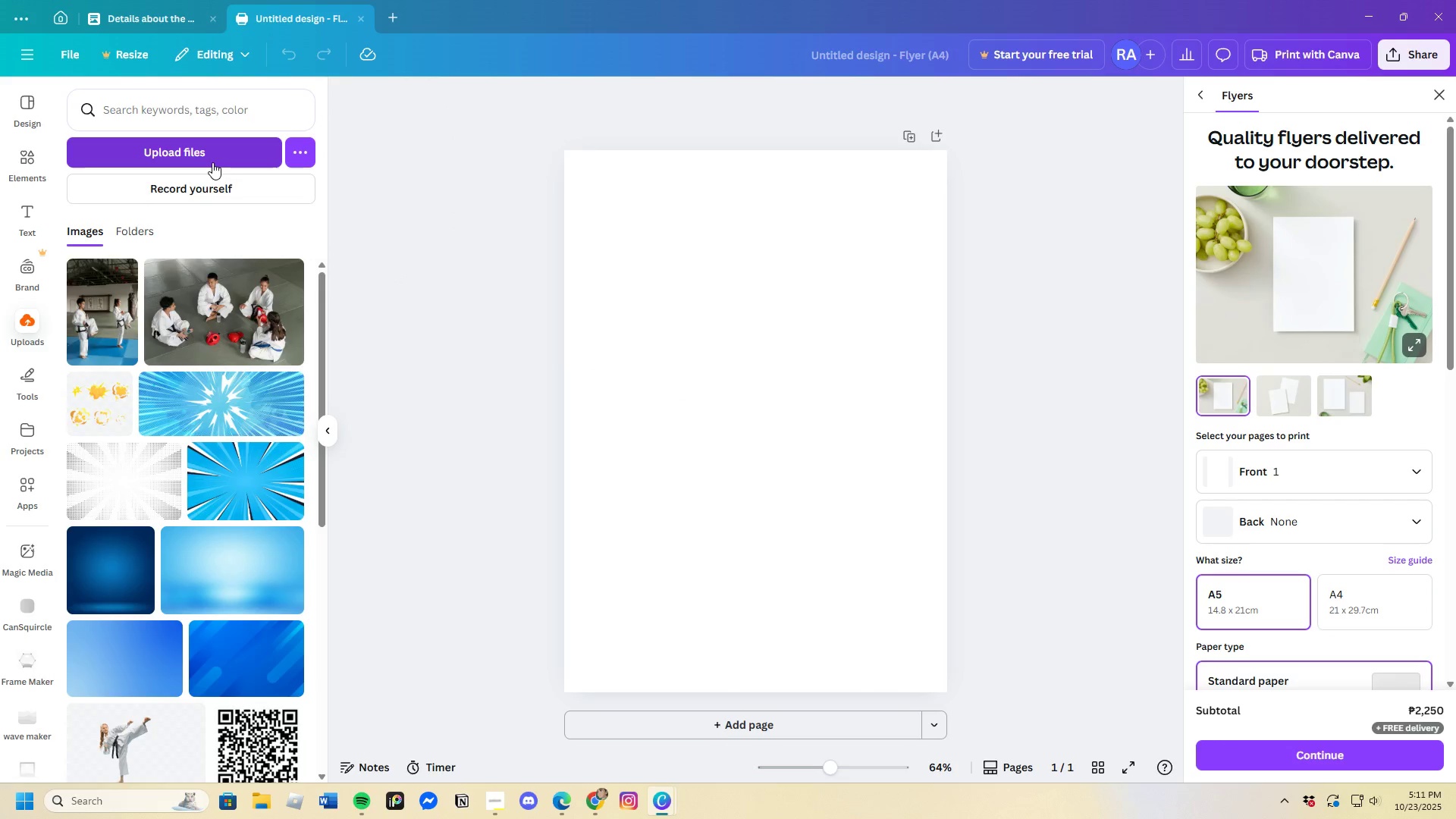 
left_click([212, 155])
 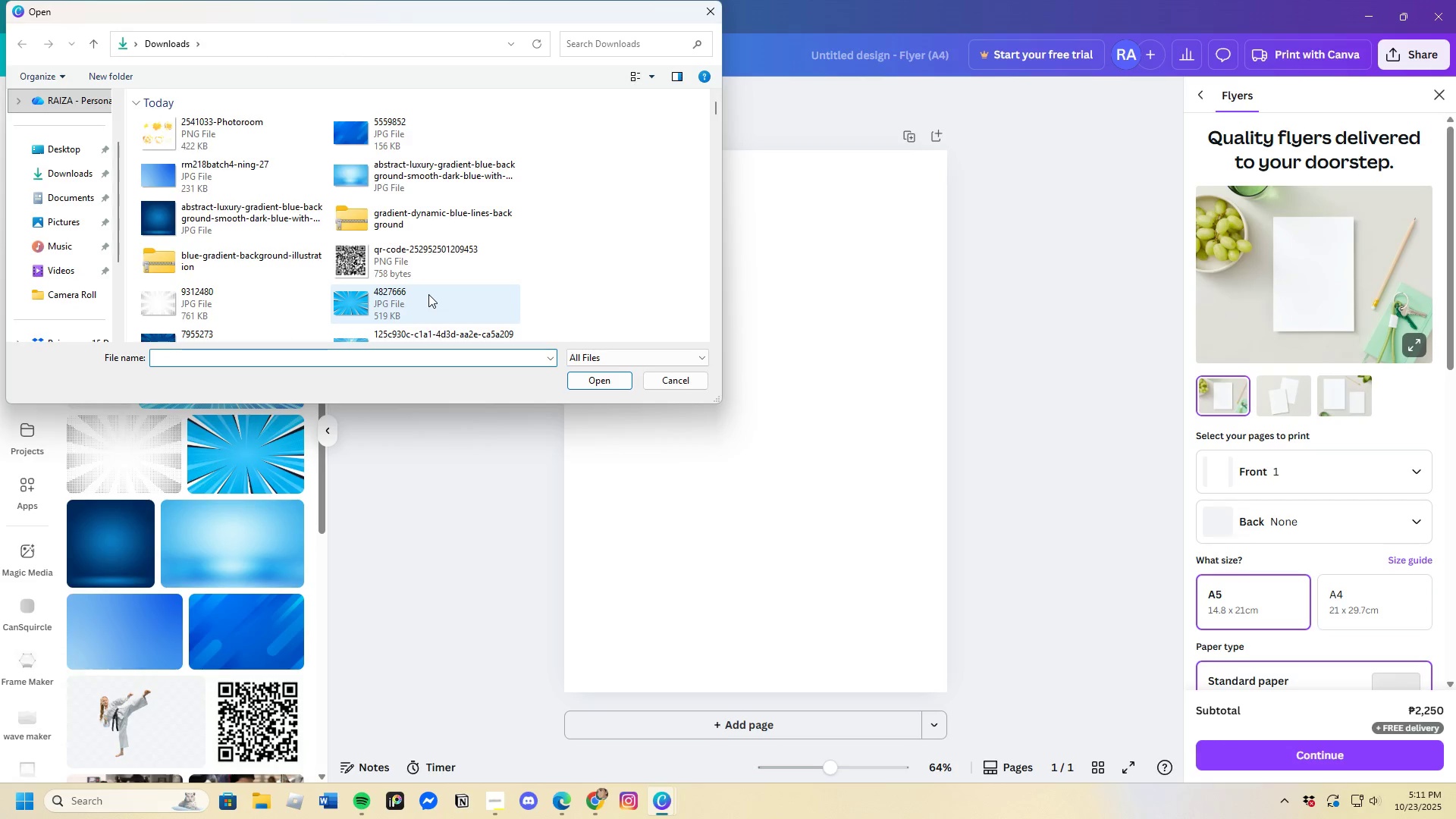 
scroll: coordinate [428, 294], scroll_direction: down, amount: 2.0
 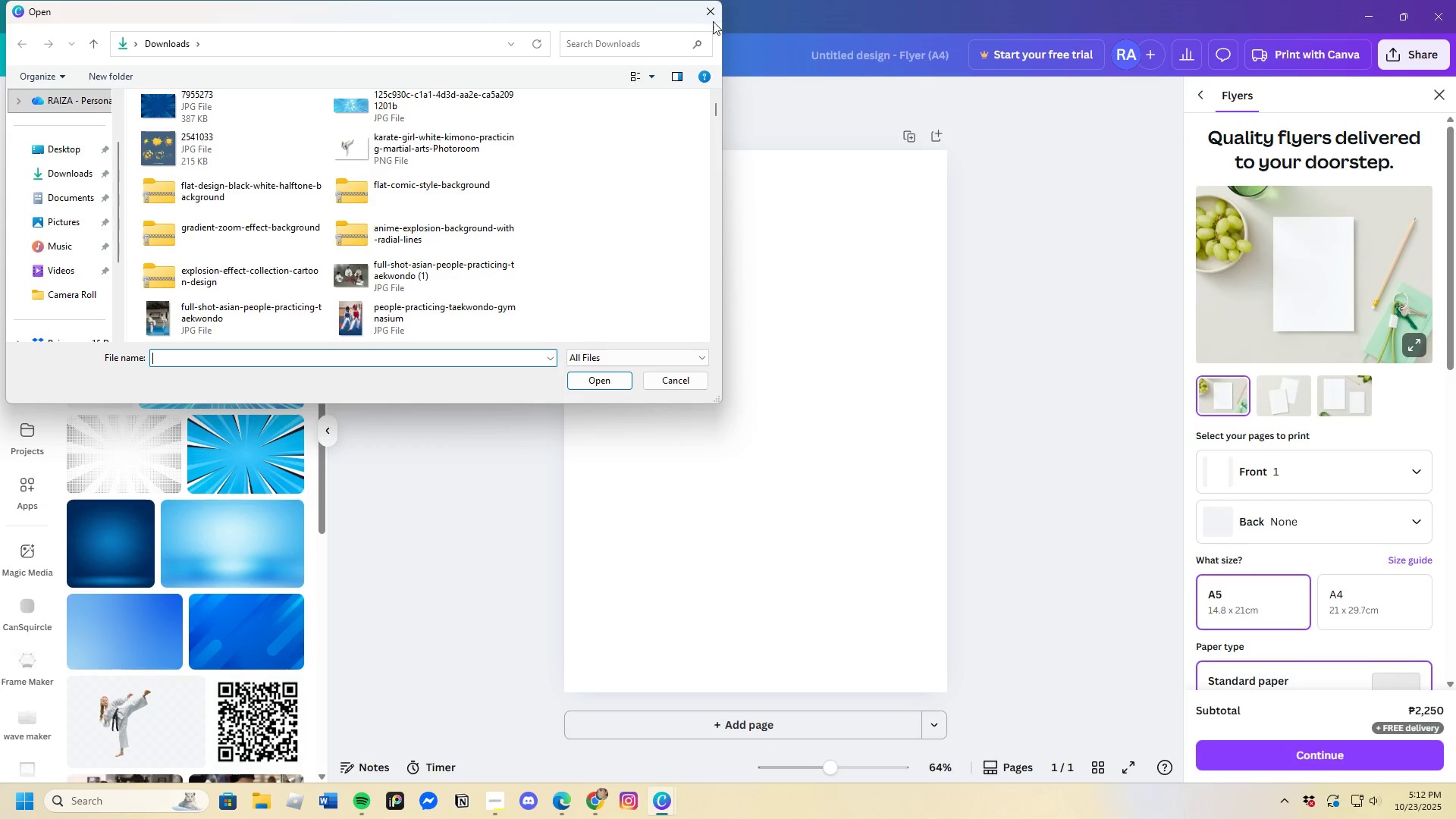 
left_click([716, 13])
 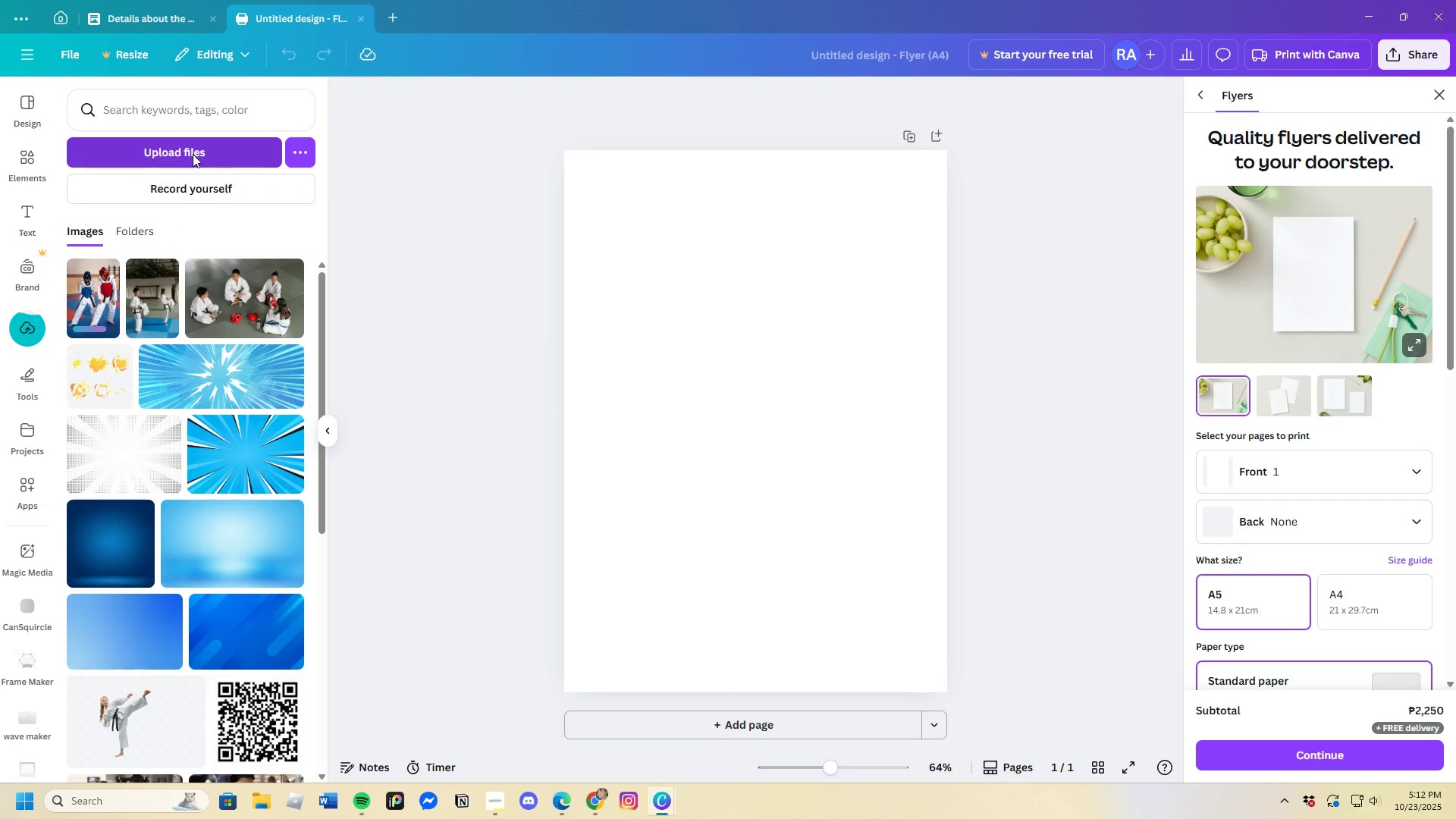 
left_click([190, 151])
 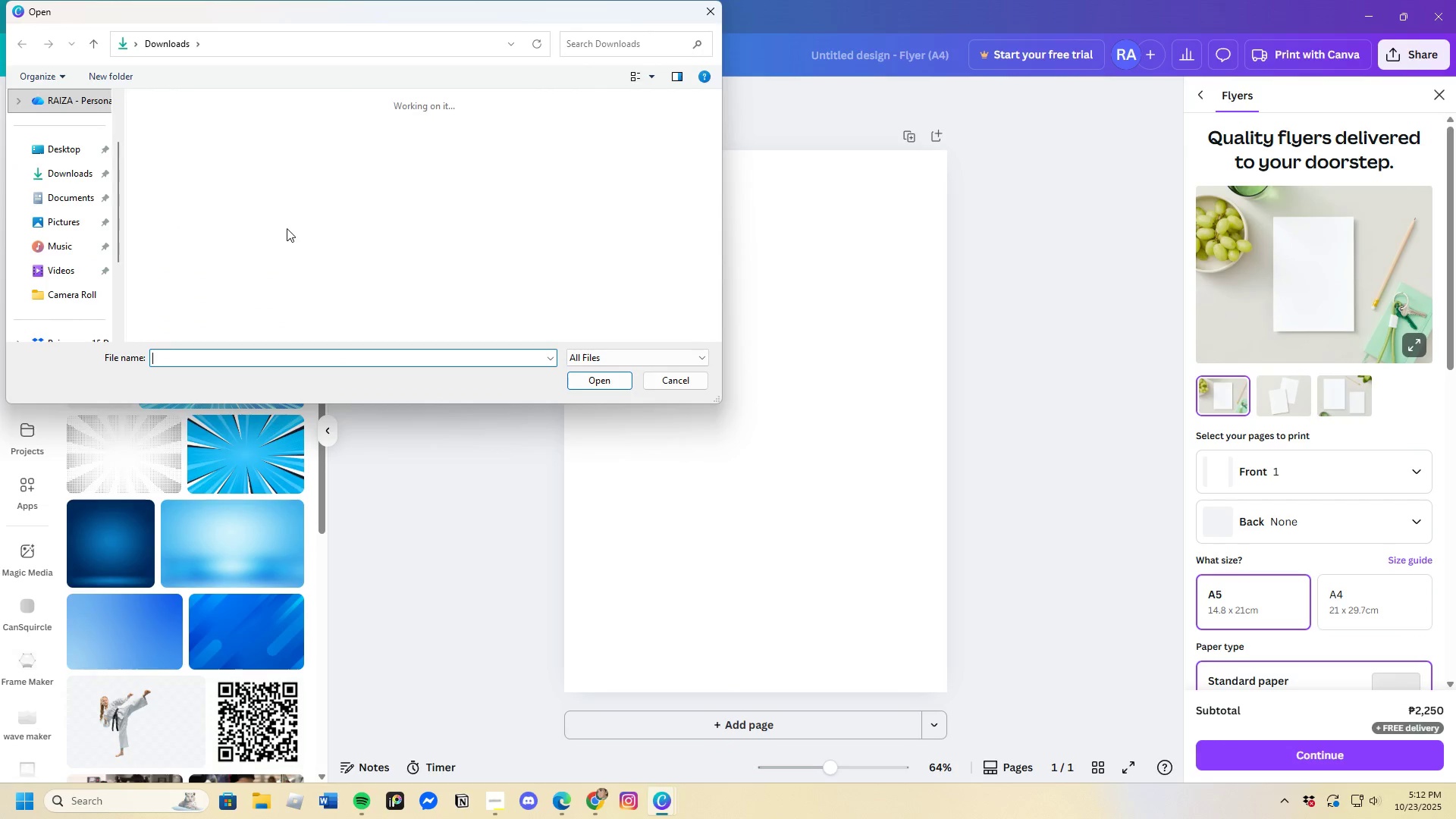 
scroll: coordinate [366, 243], scroll_direction: down, amount: 3.0
 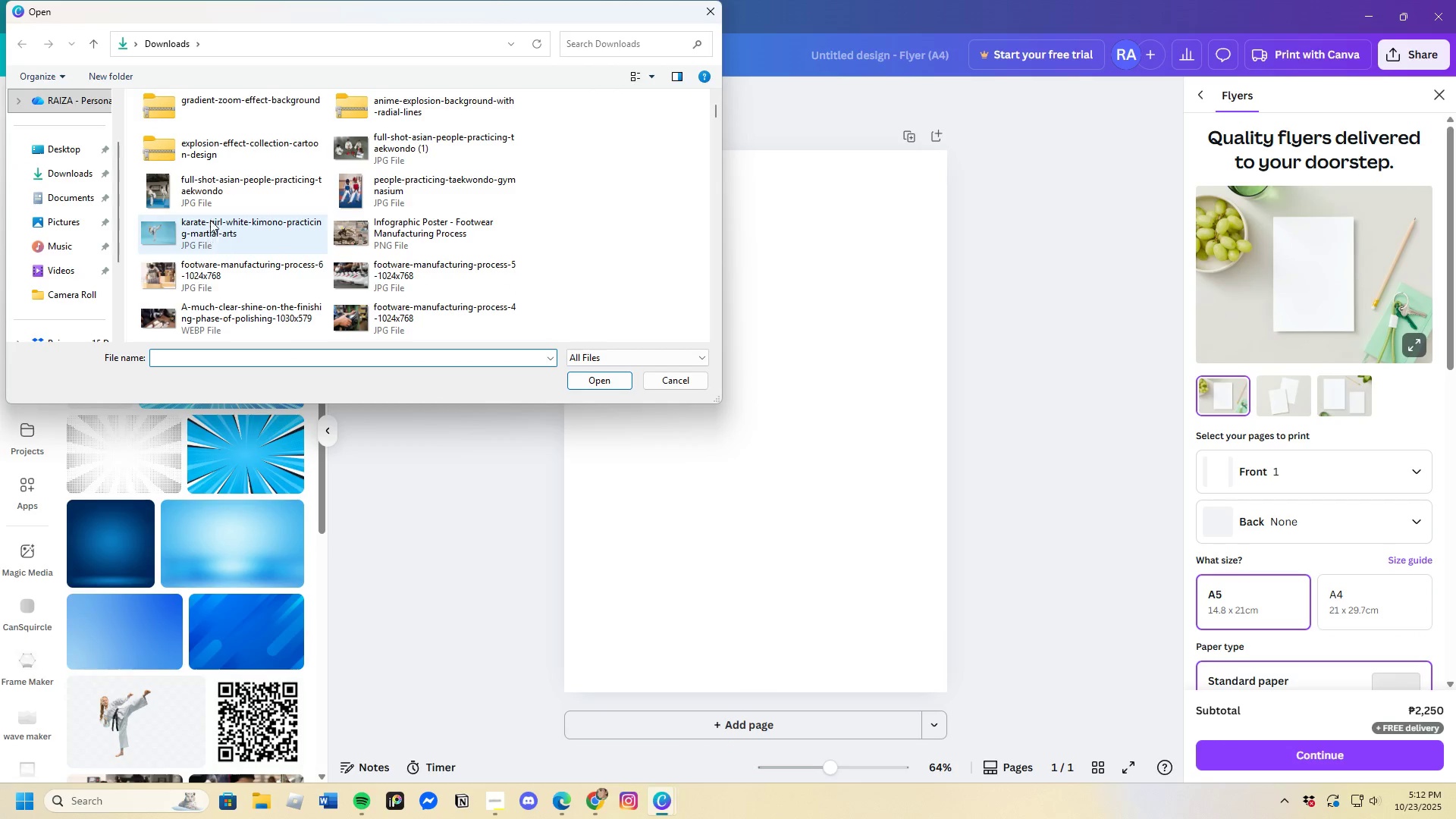 
left_click([224, 187])
 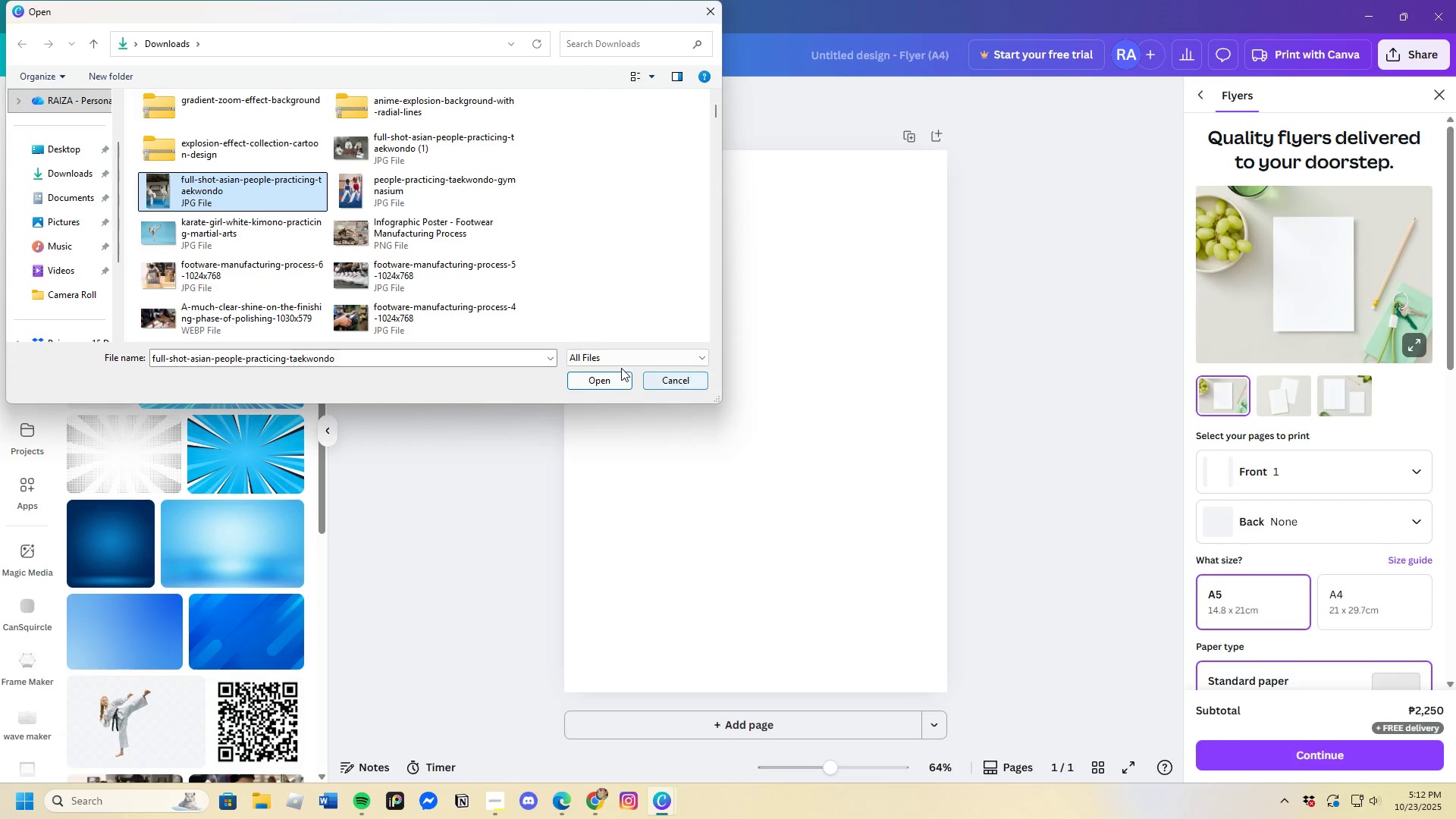 
left_click([611, 378])
 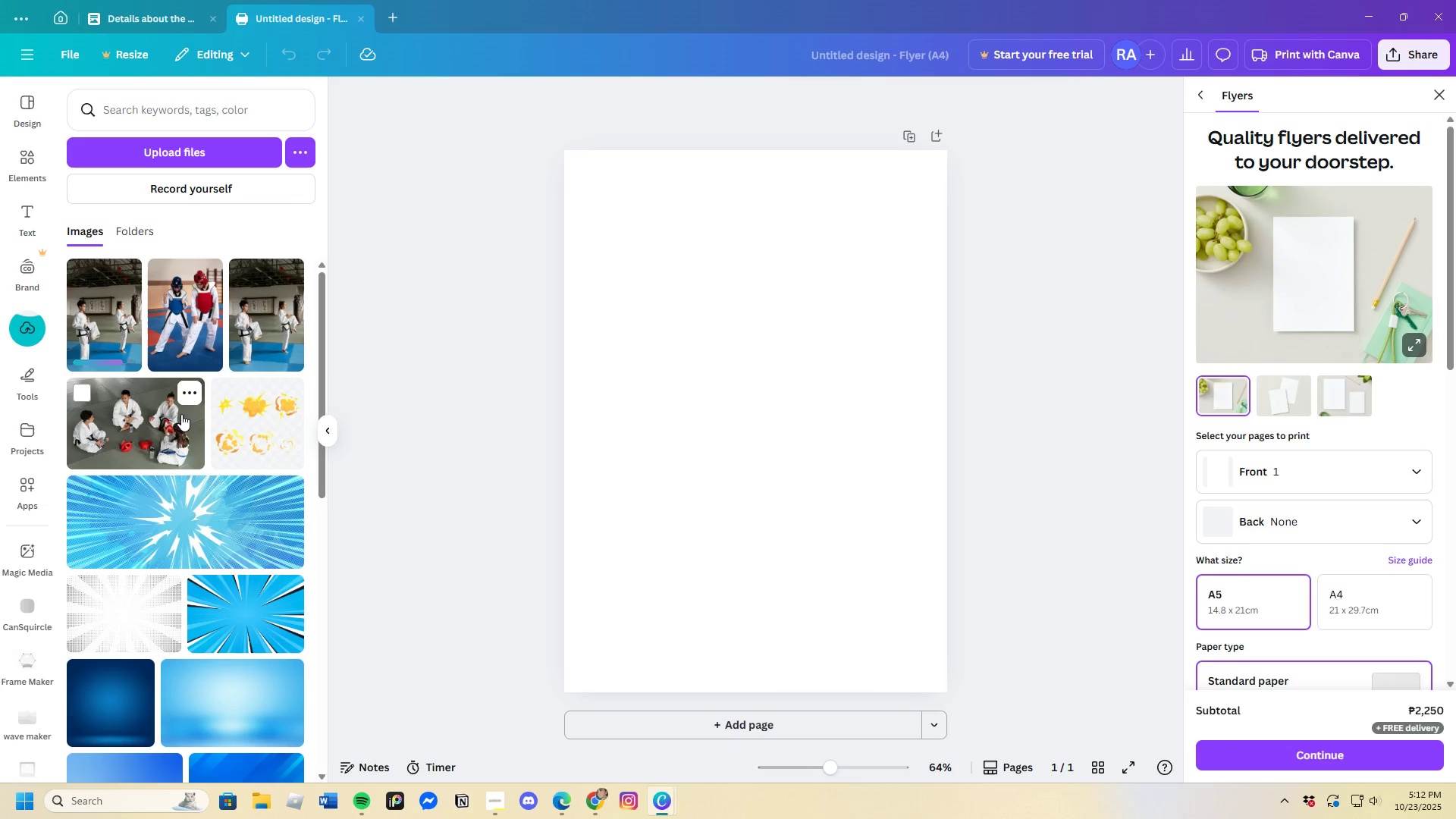 
left_click([293, 271])
 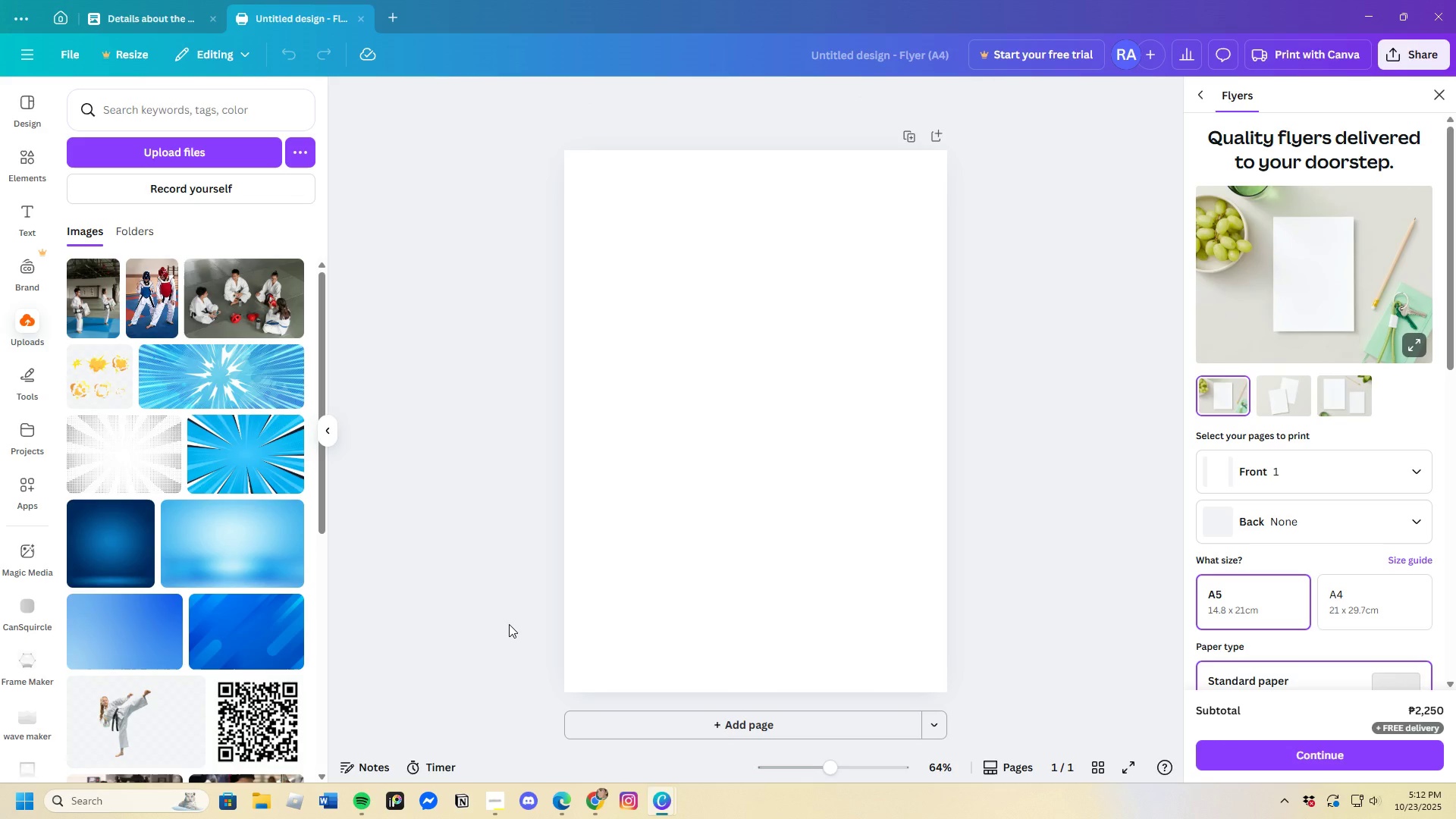 
wait(20.11)
 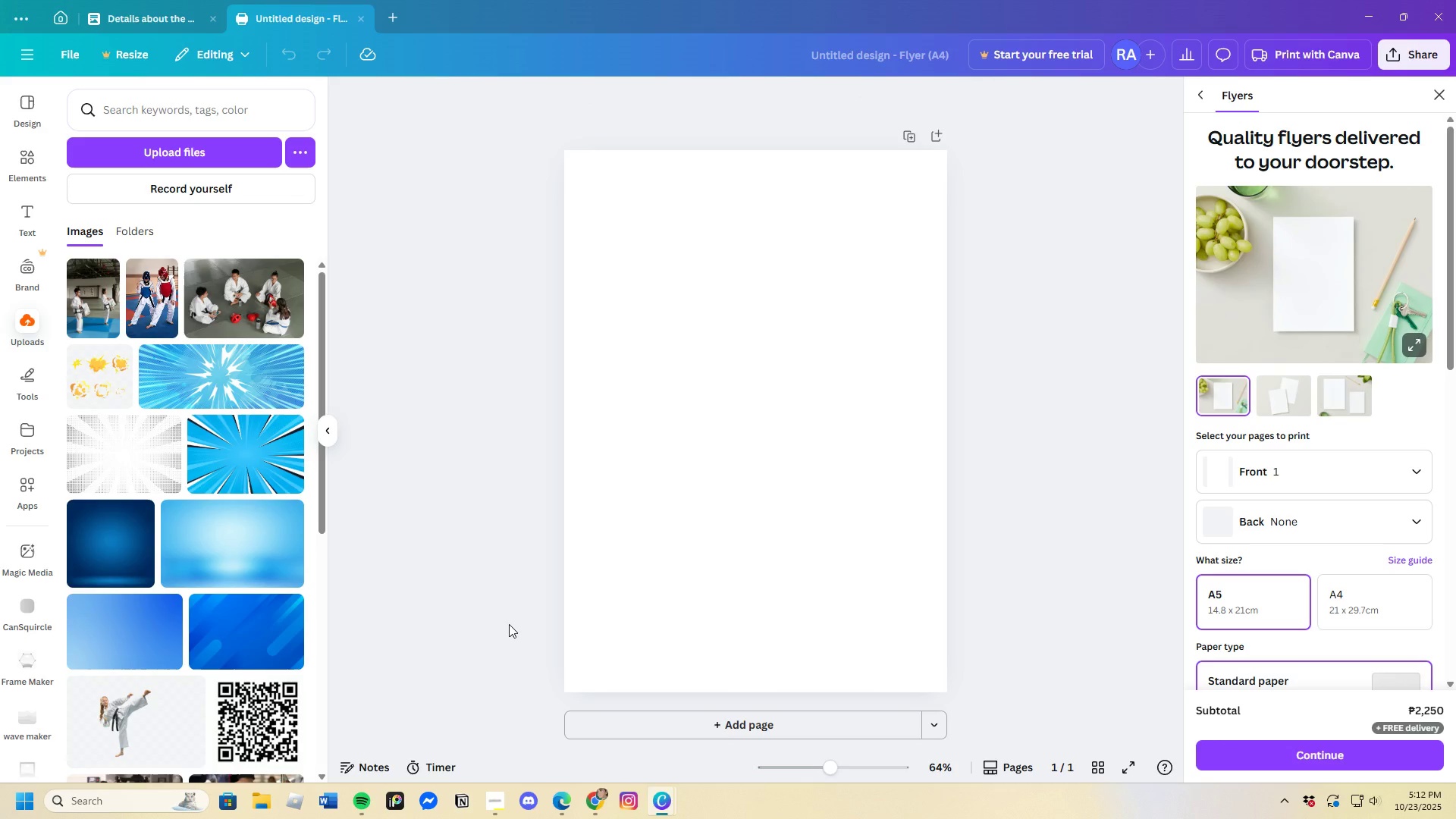 
scroll: coordinate [509, 624], scroll_direction: down, amount: 2.0
 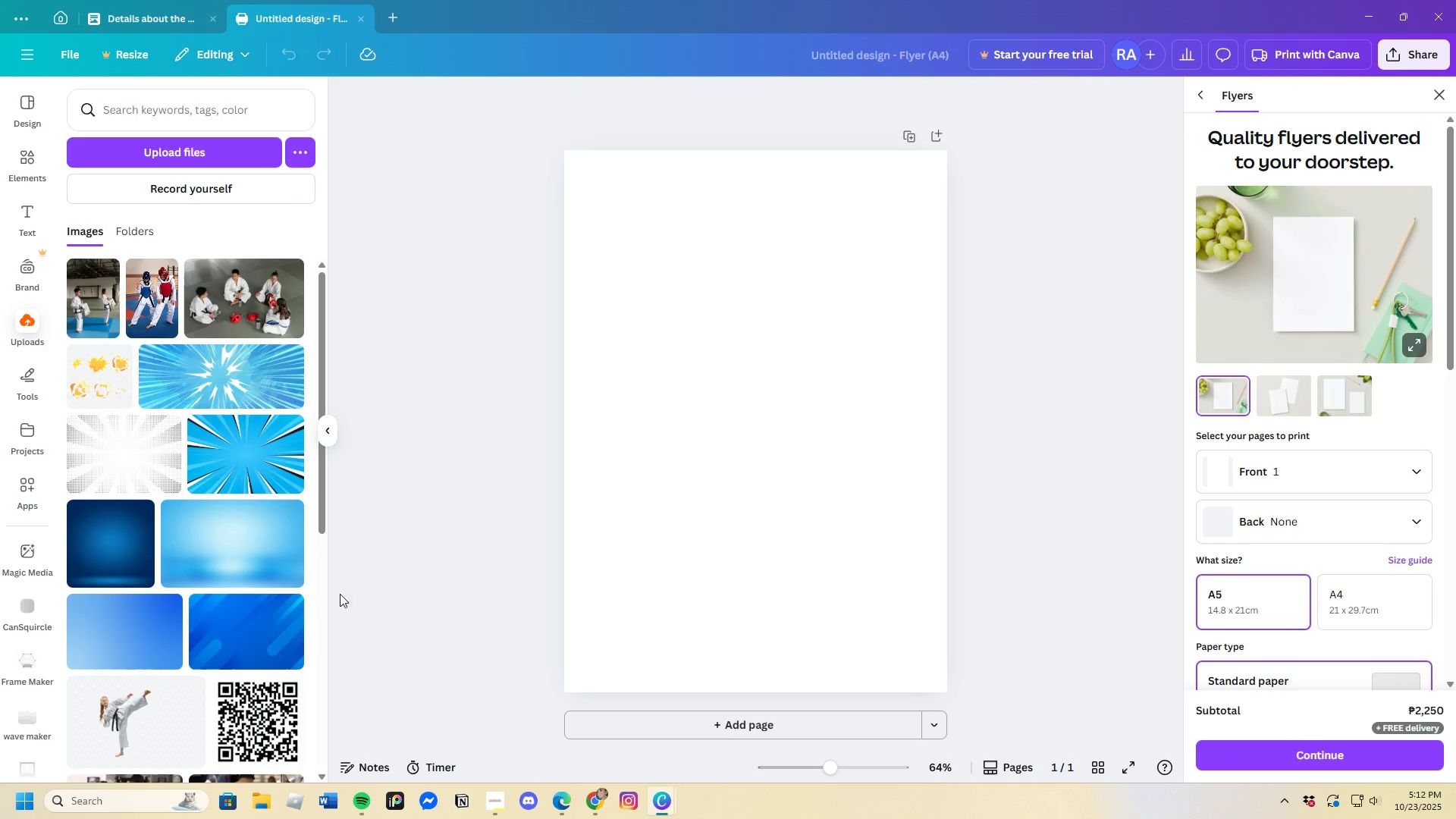 
wait(5.06)
 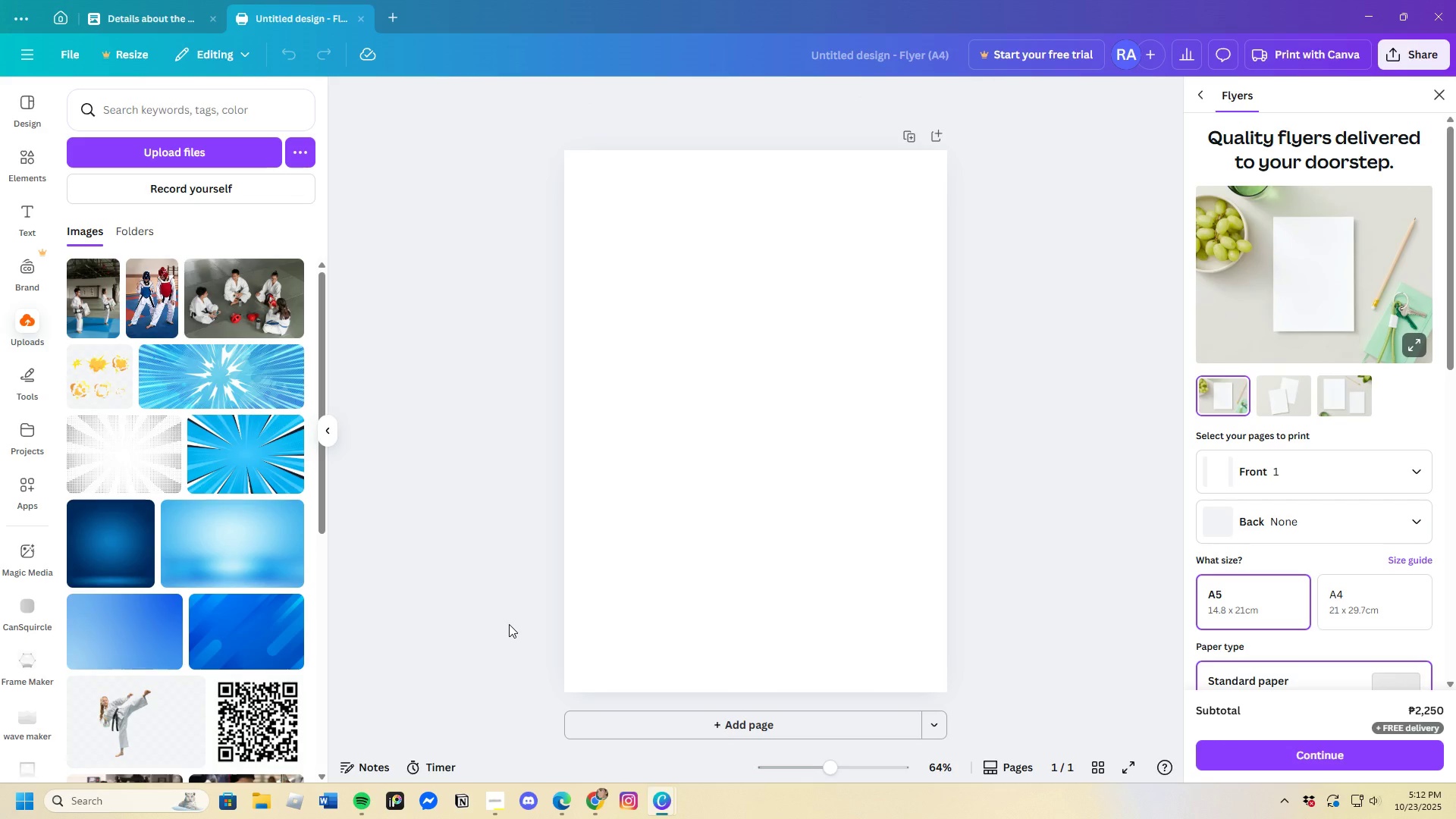 
scroll: coordinate [203, 599], scroll_direction: down, amount: 4.0
 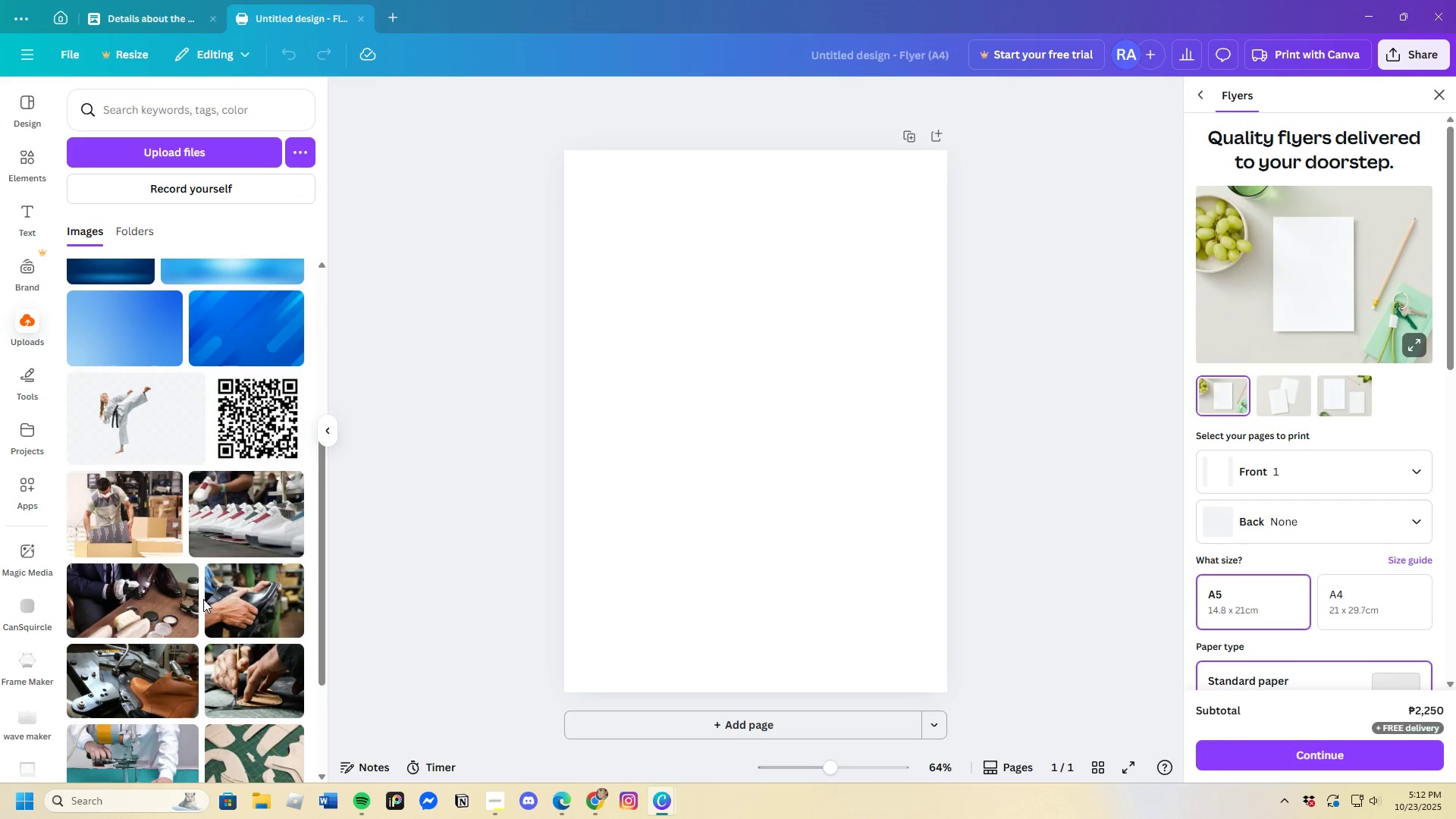 
scroll: coordinate [203, 599], scroll_direction: up, amount: 4.0
 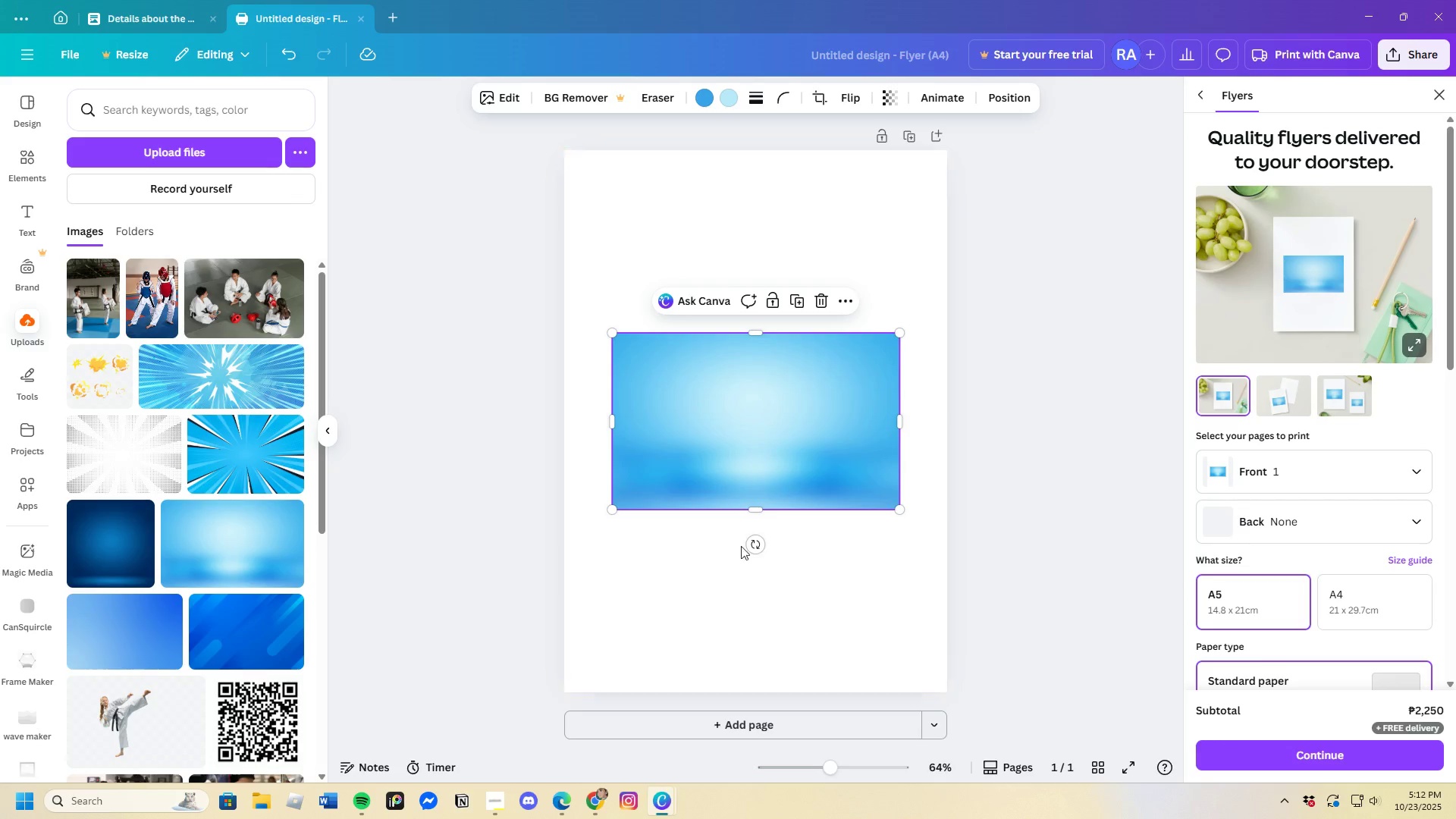 
left_click_drag(start_coordinate=[750, 544], to_coordinate=[720, 421])
 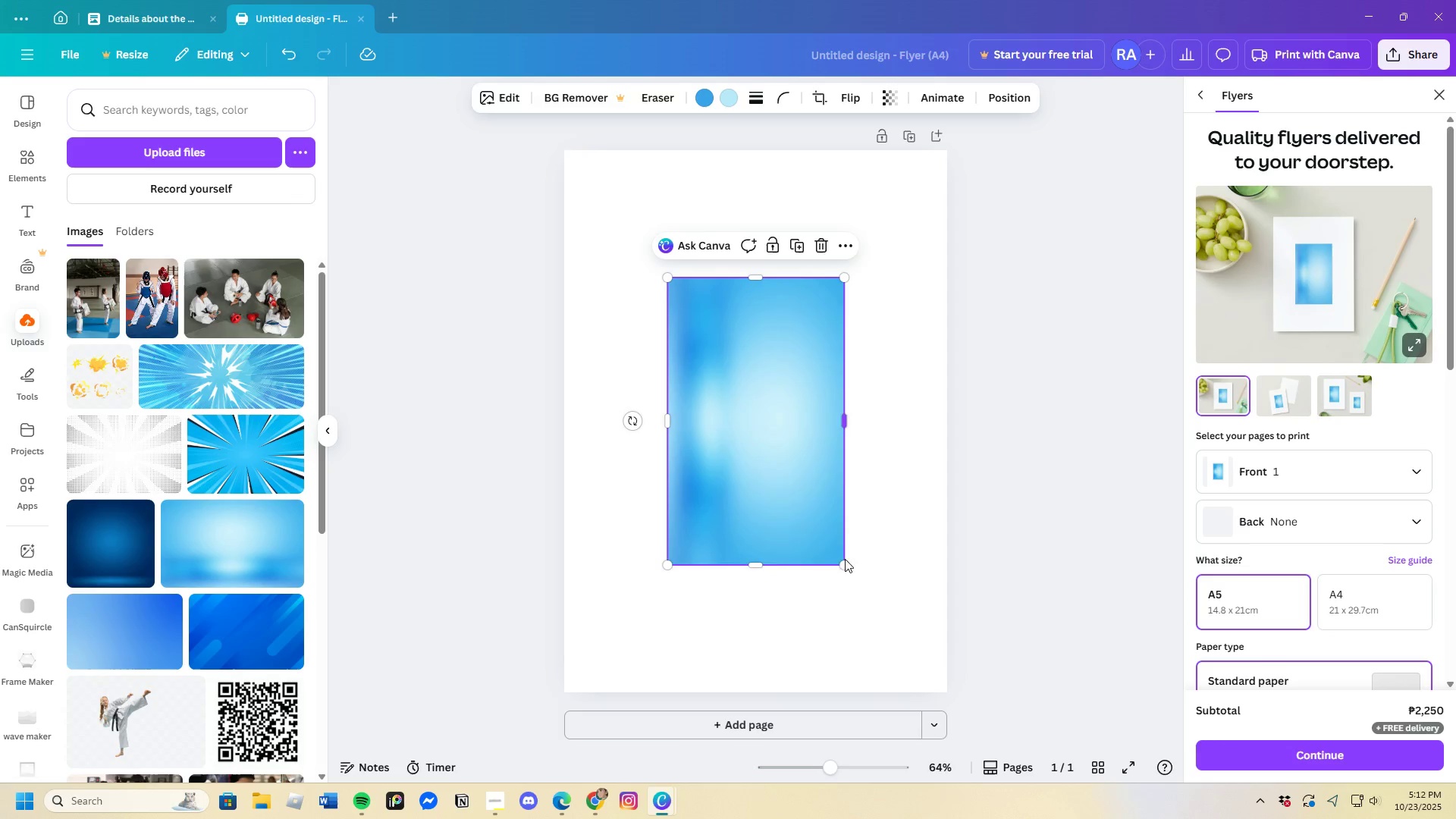 
left_click_drag(start_coordinate=[845, 559], to_coordinate=[1051, 798])
 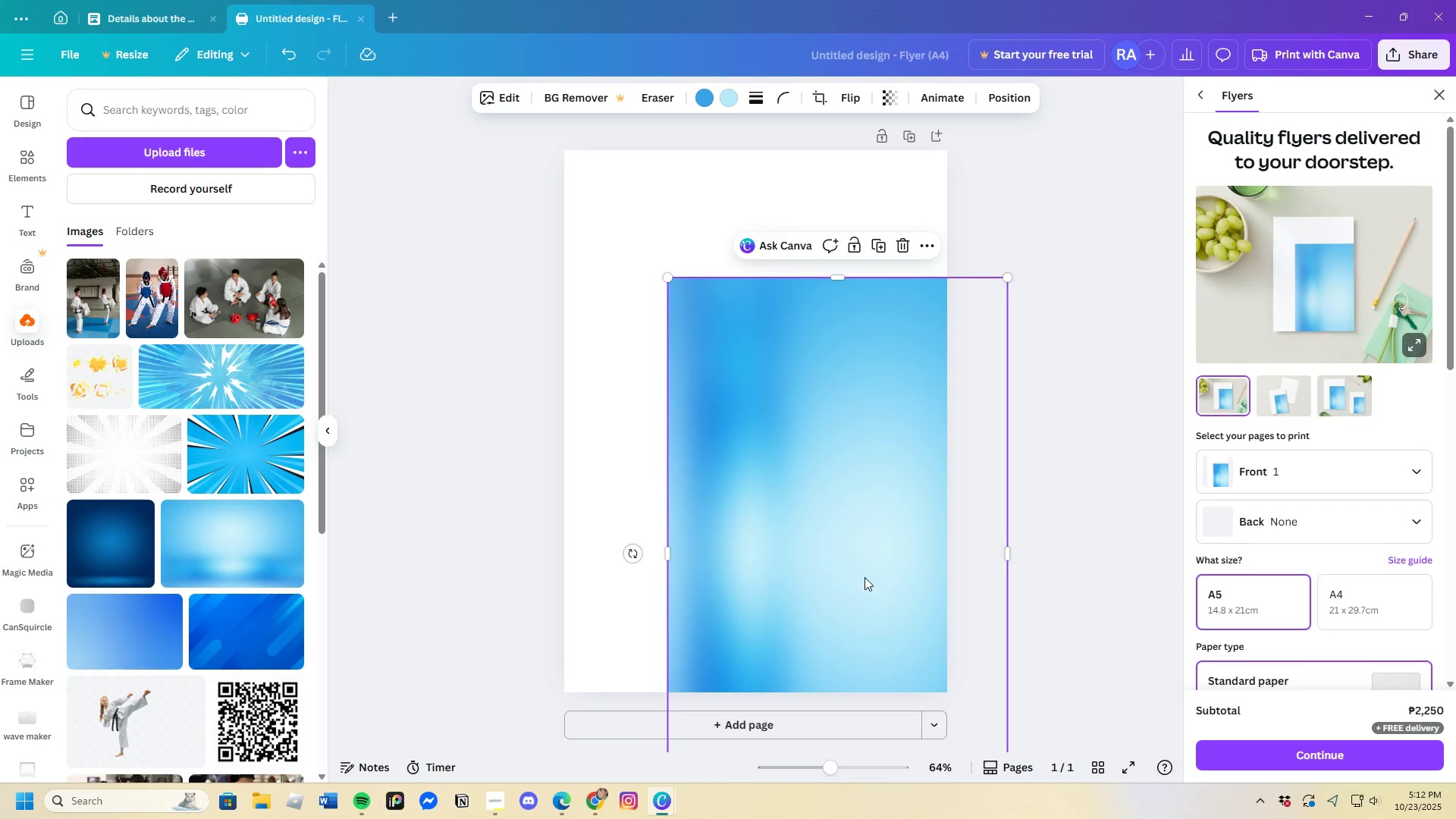 
left_click_drag(start_coordinate=[864, 577], to_coordinate=[757, 435])
 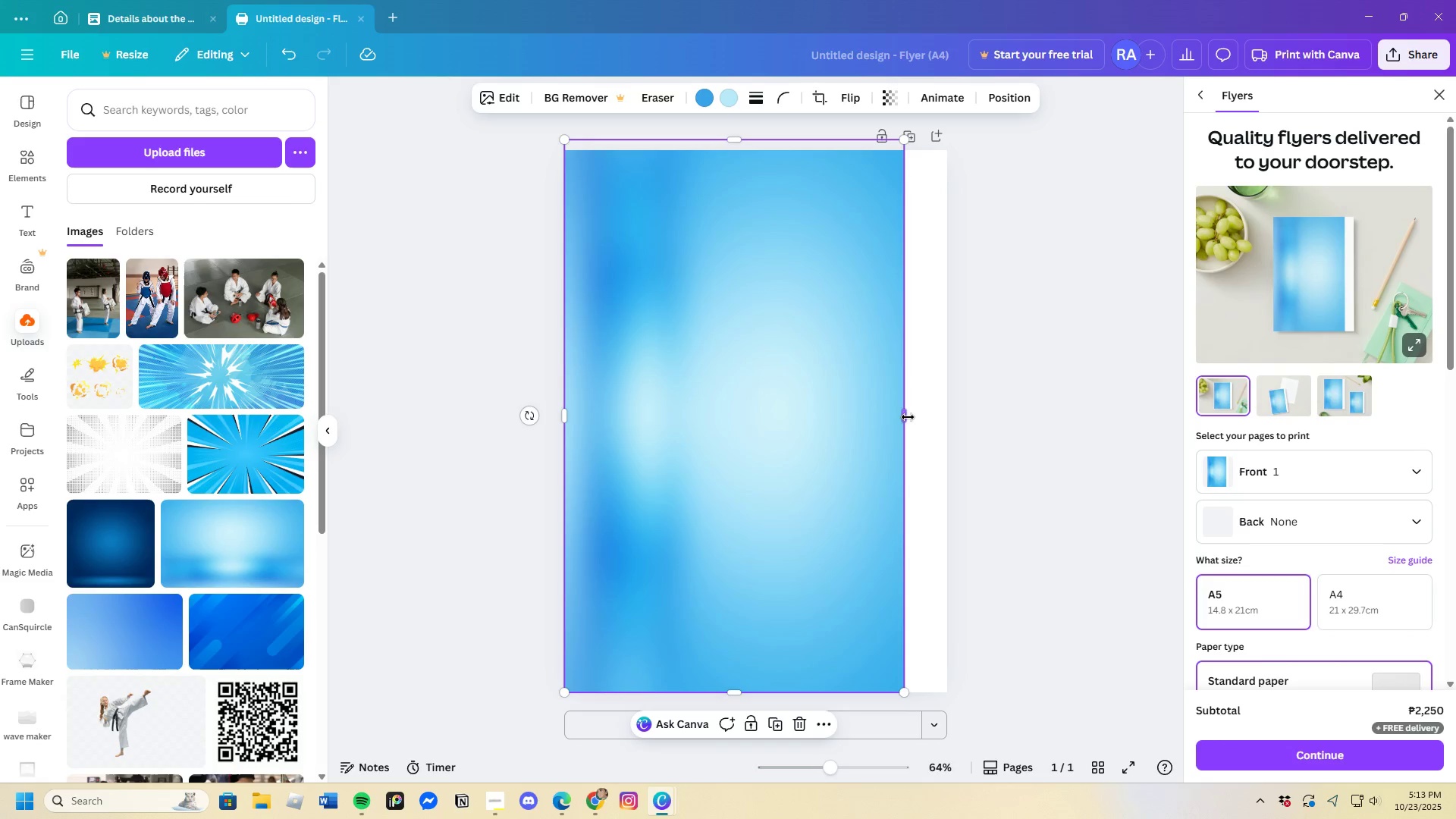 
left_click_drag(start_coordinate=[907, 416], to_coordinate=[962, 424])
 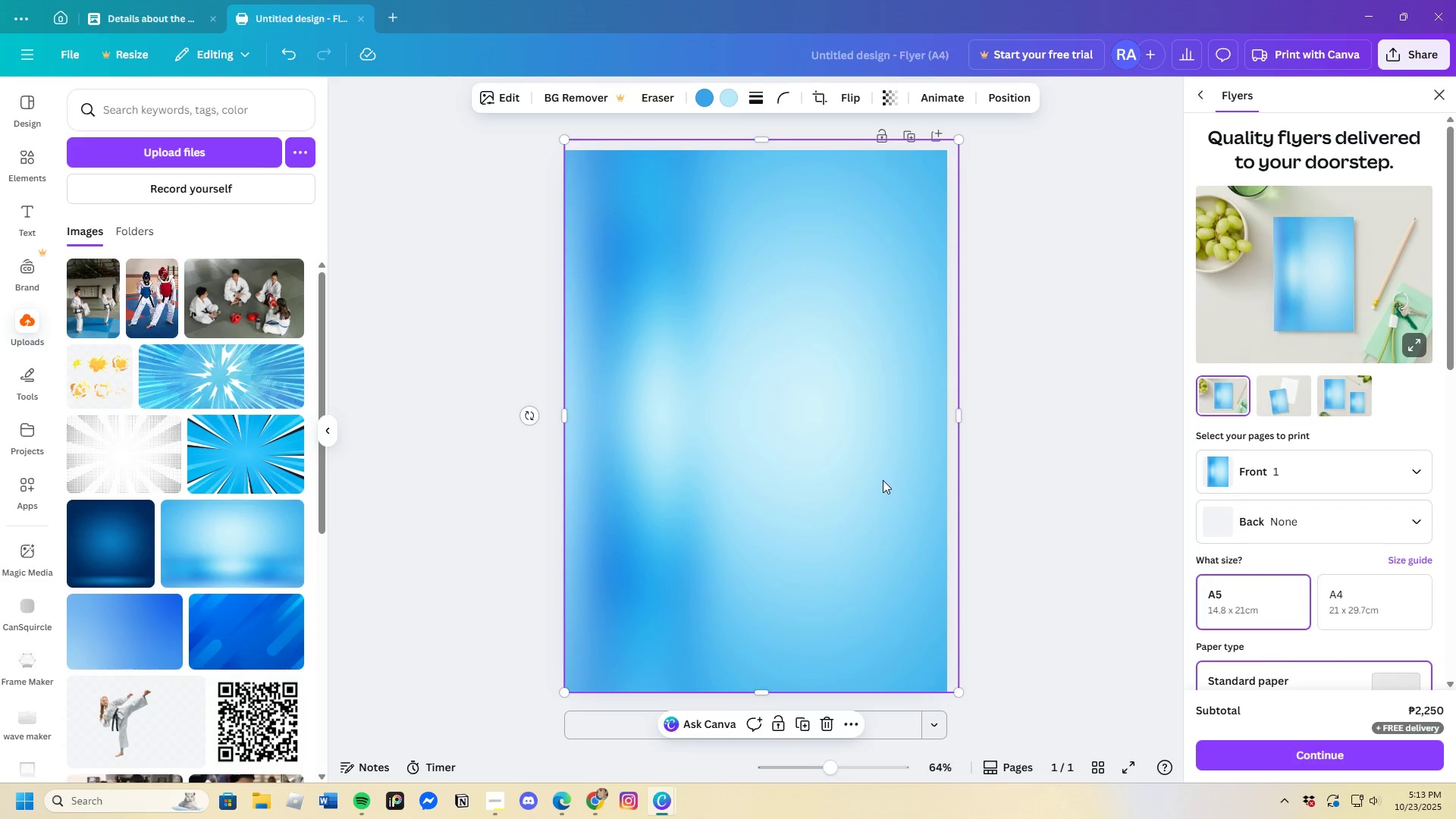 
left_click_drag(start_coordinate=[883, 480], to_coordinate=[874, 483])
 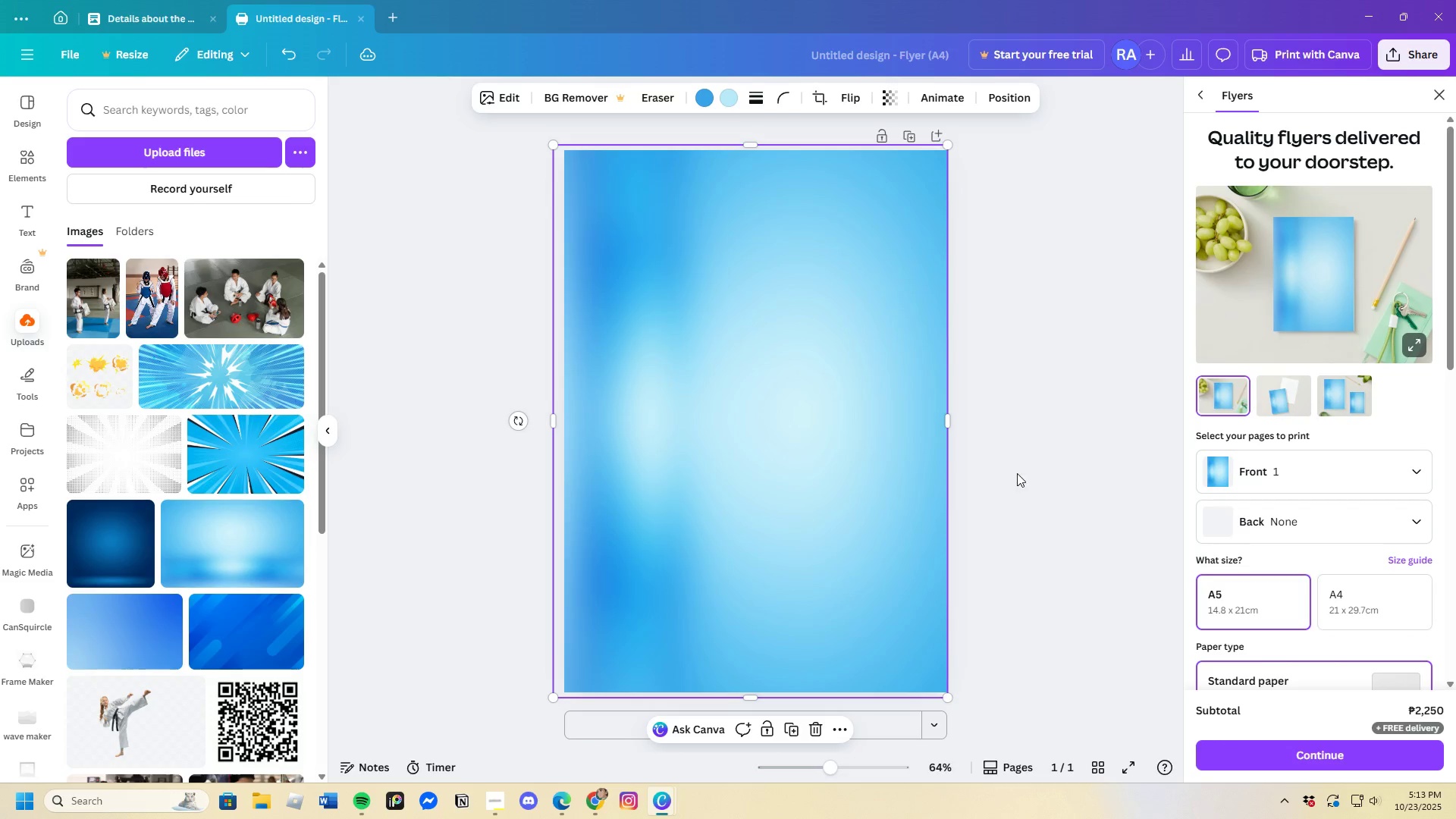 
left_click([1017, 473])
 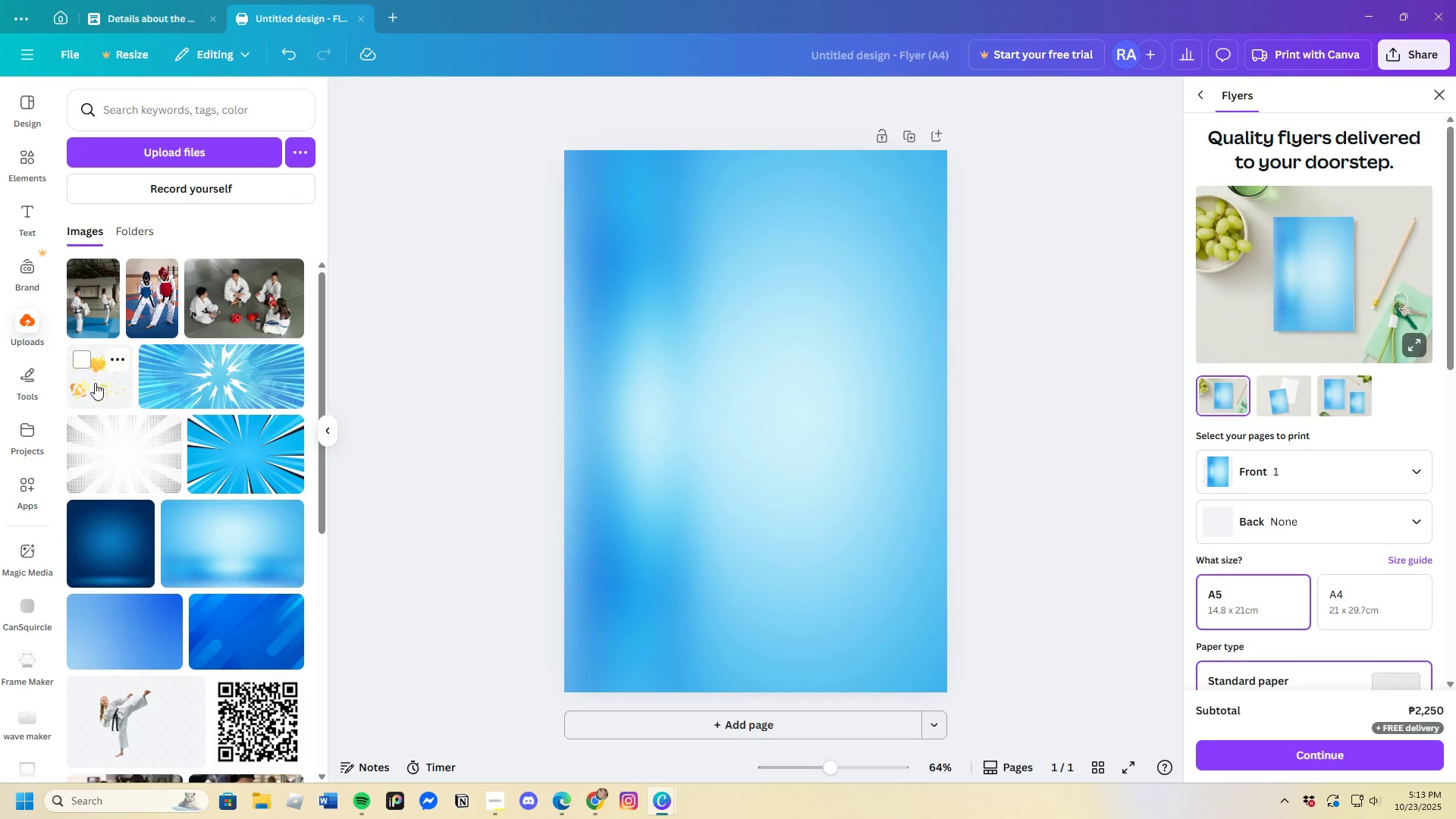 
left_click([30, 160])
 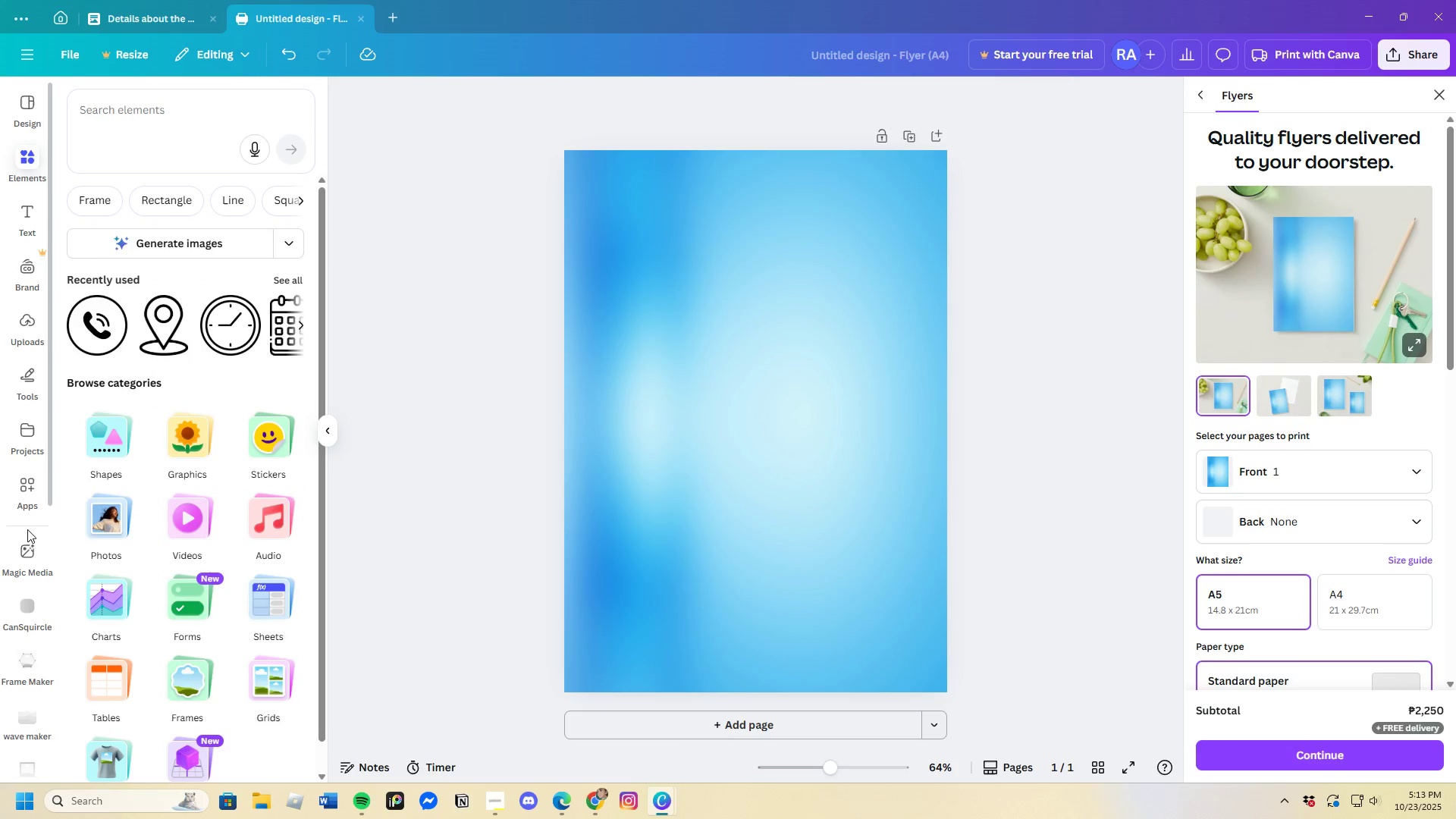 
left_click([30, 495])
 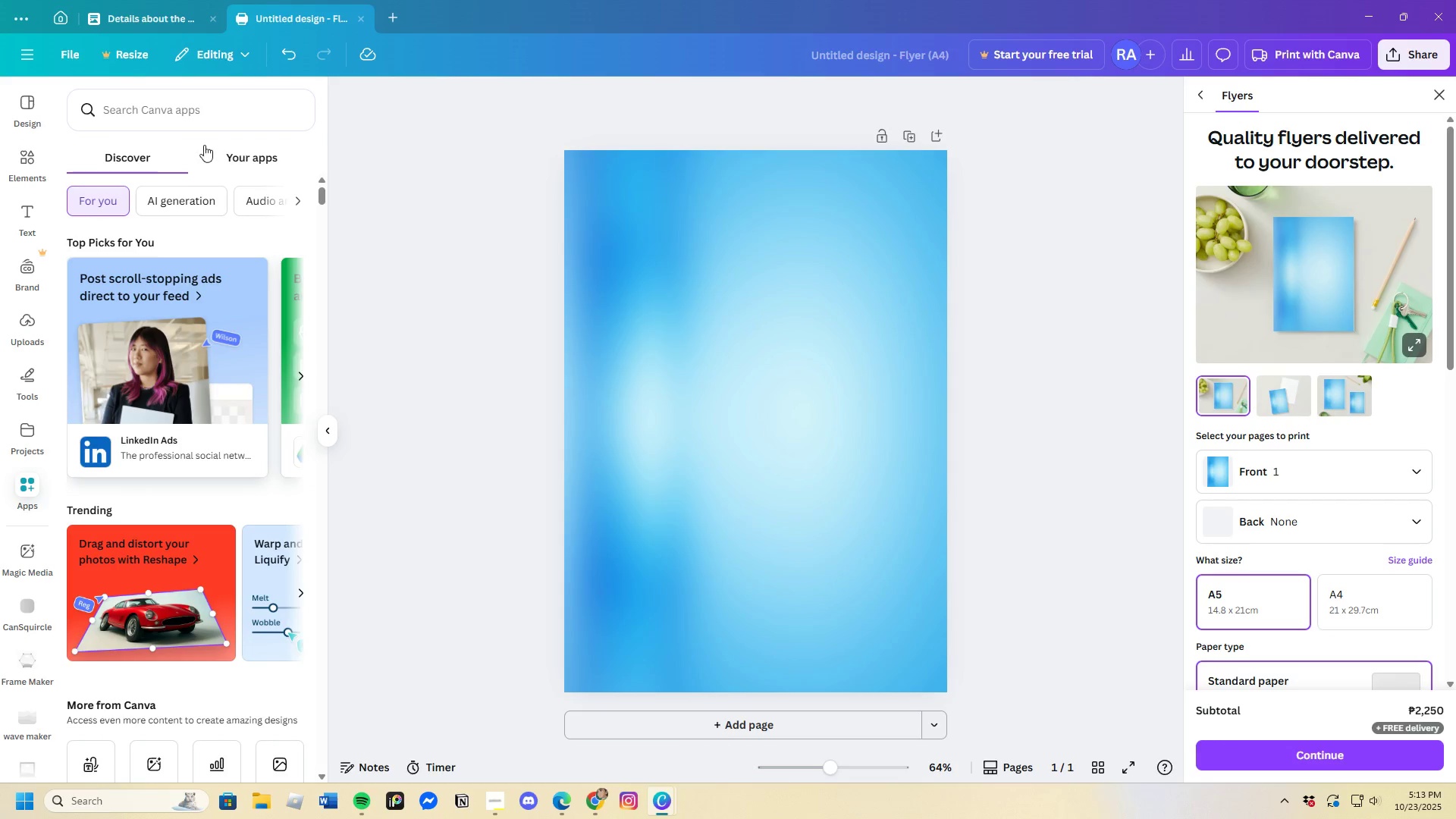 
left_click([206, 132])
 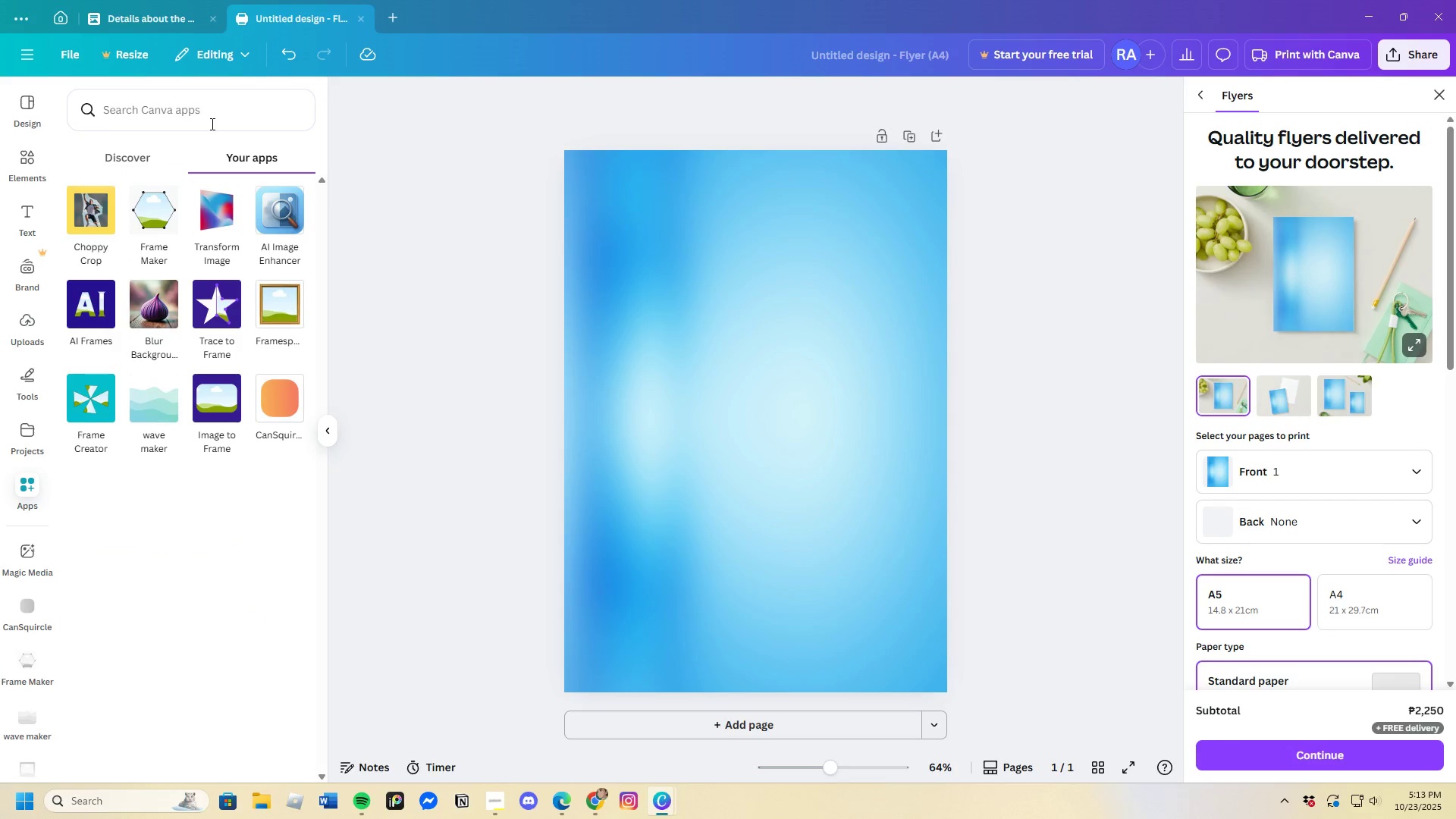 
left_click([211, 124])
 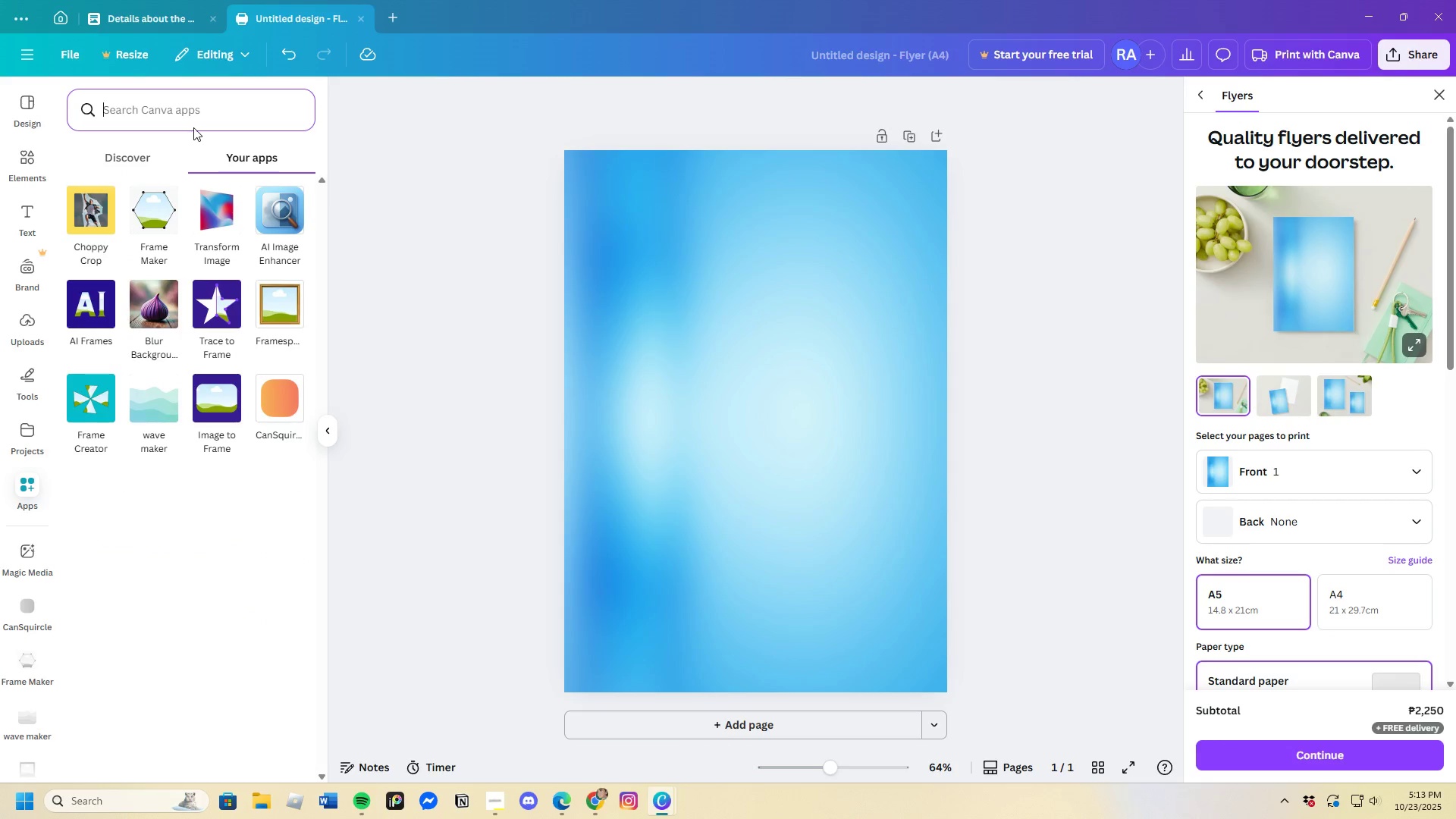 
type(frame)
 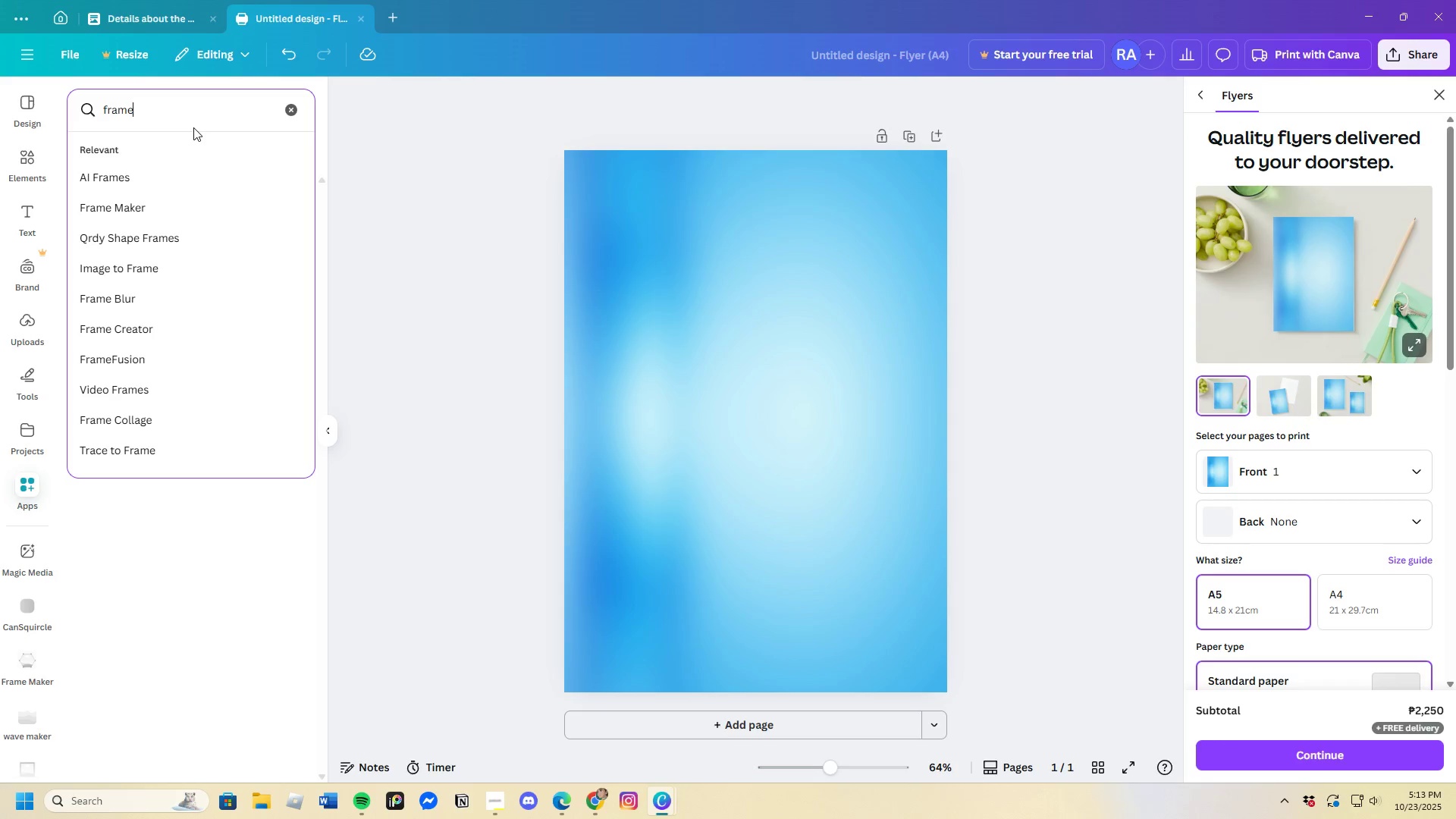 
key(Enter)
 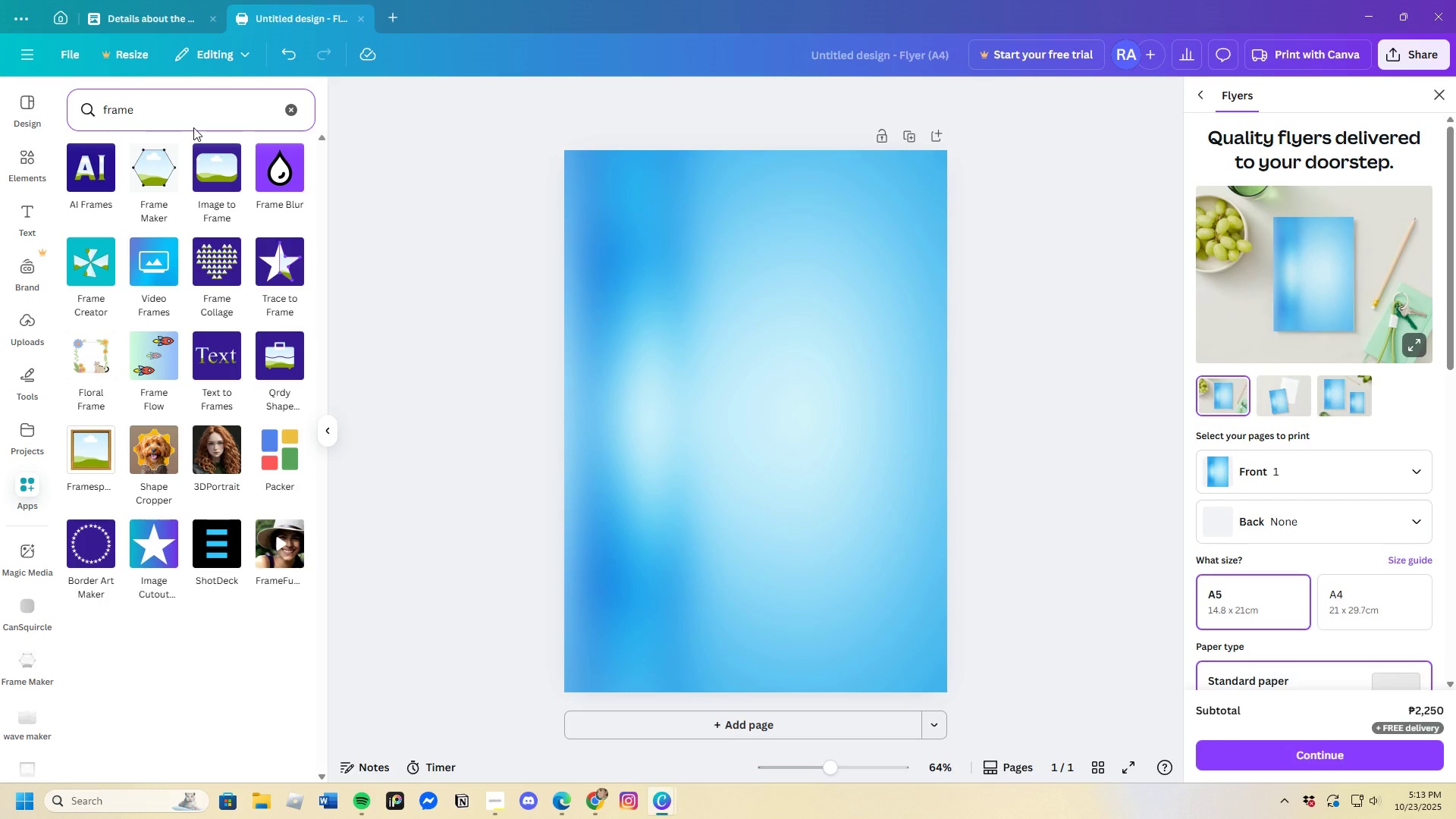 
wait(10.05)
 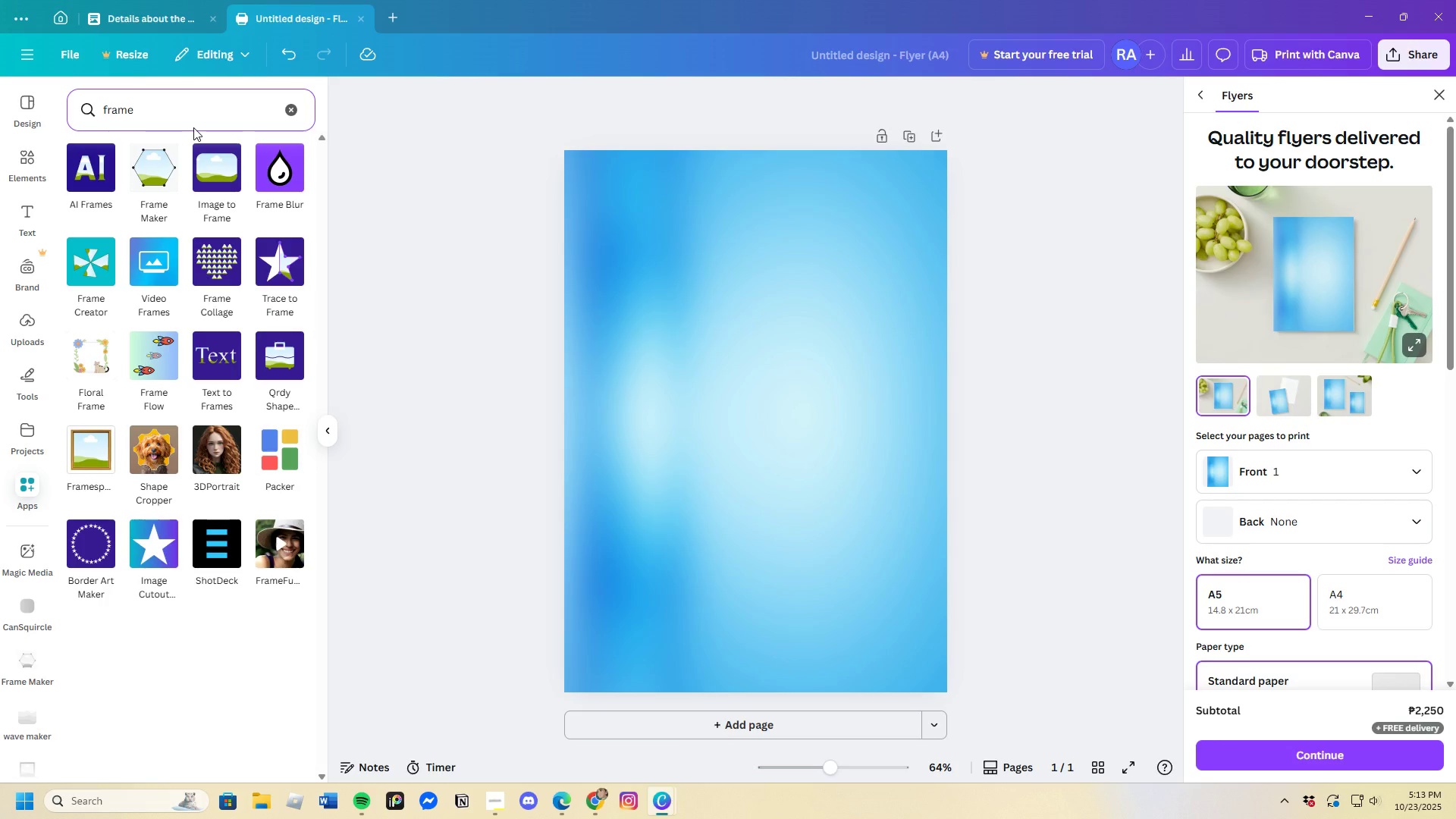 
left_click([162, 180])
 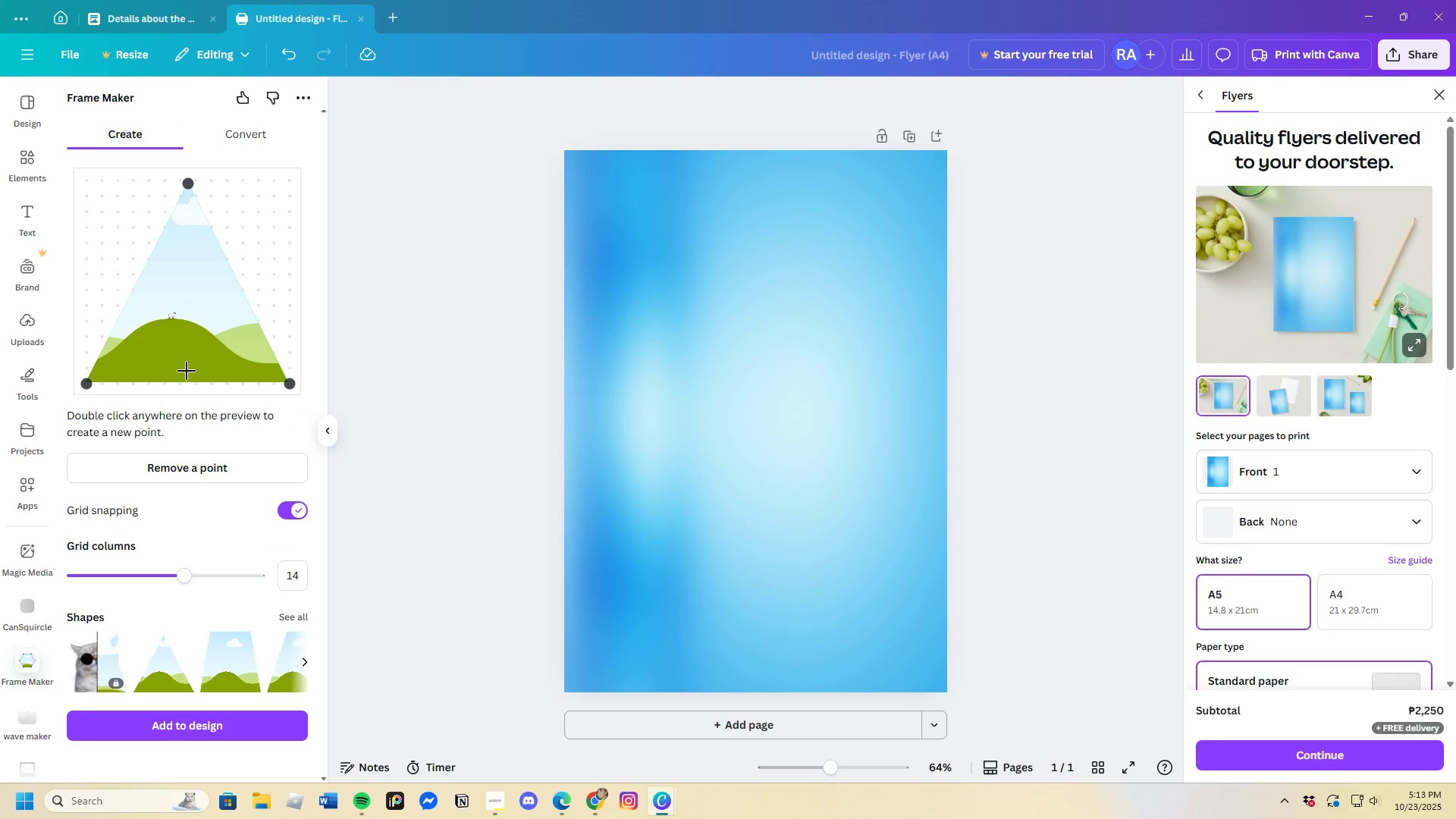 
wait(5.22)
 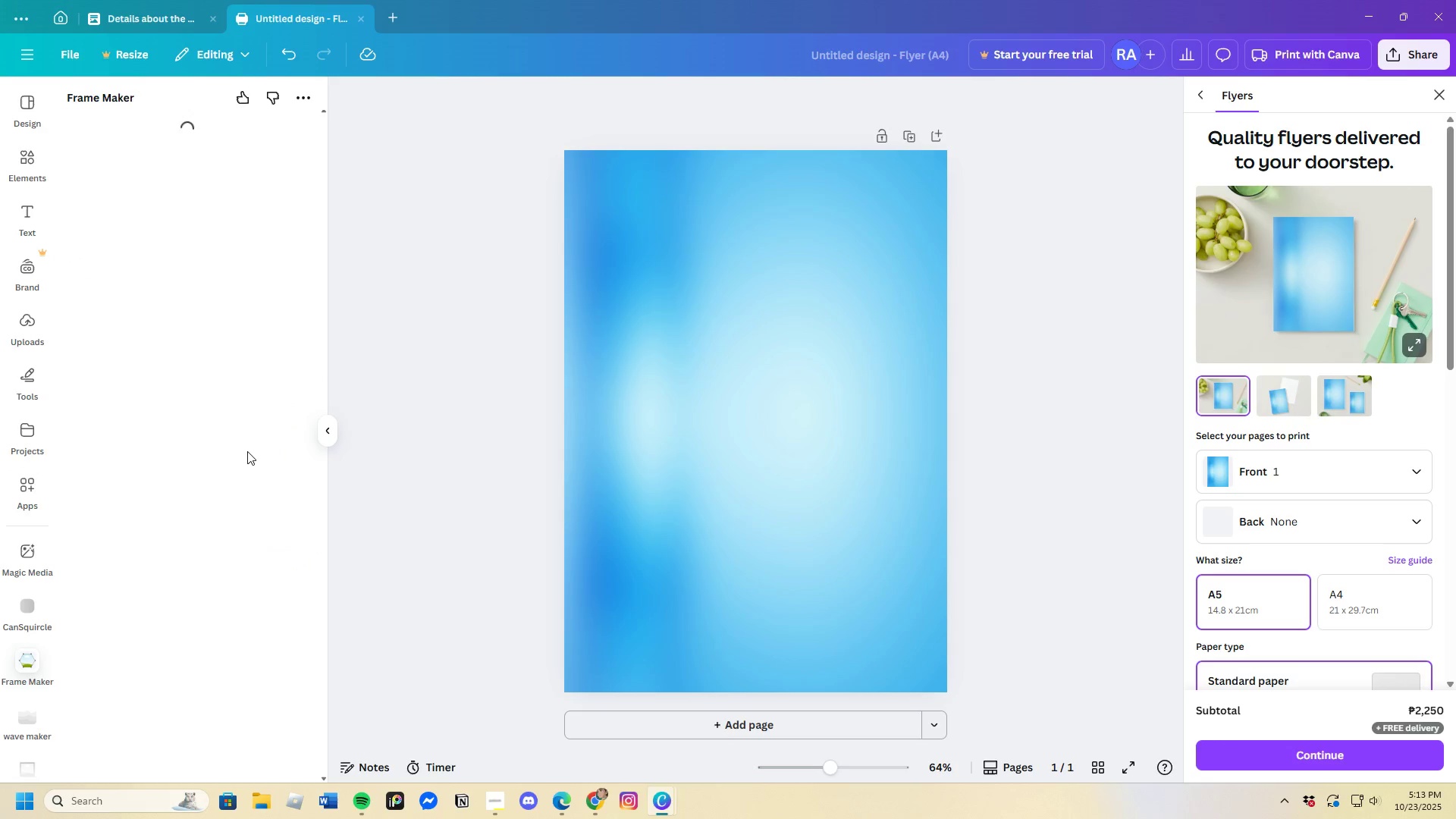 
left_click_drag(start_coordinate=[189, 185], to_coordinate=[313, 200])
 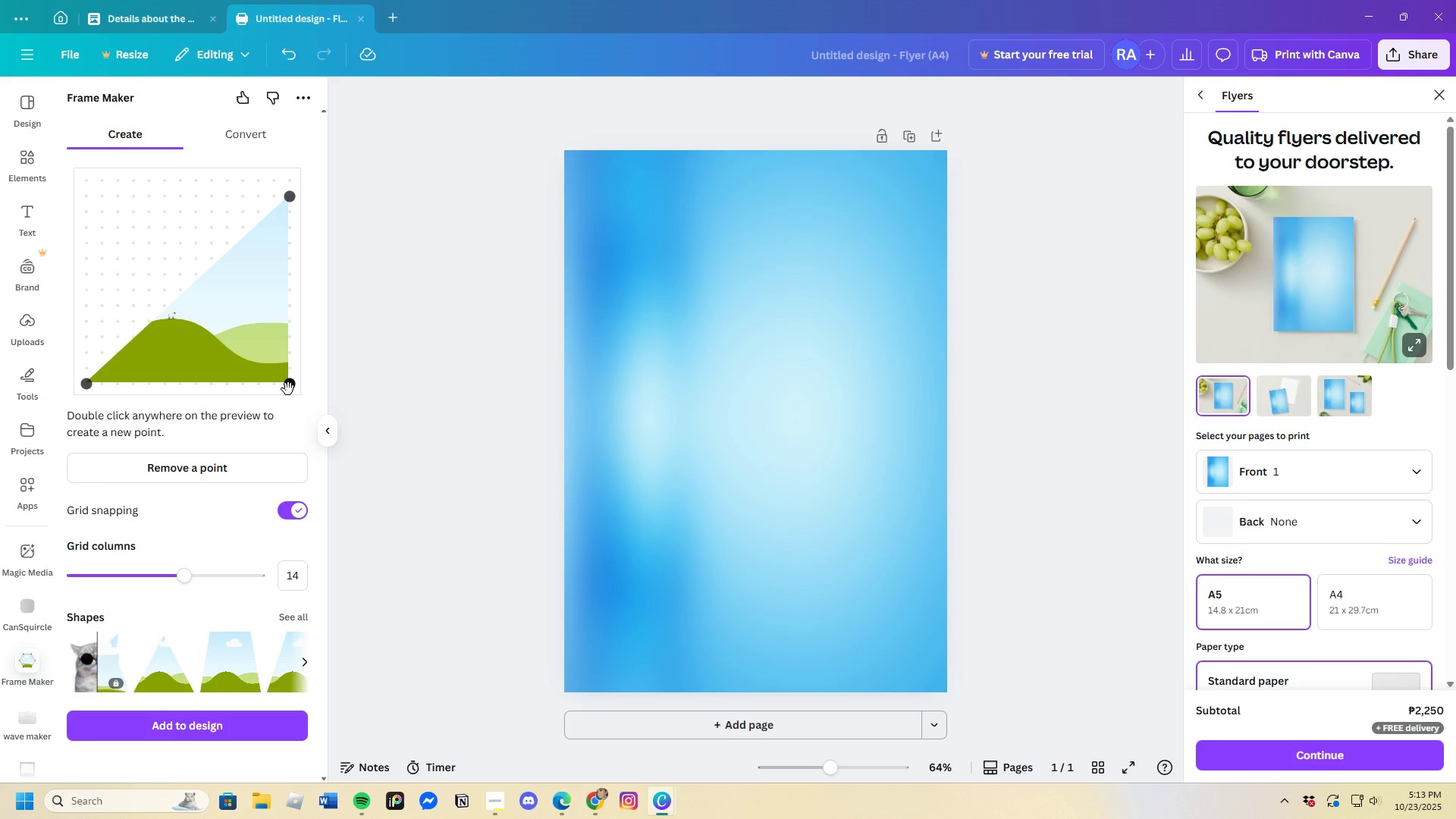 
wait(7.18)
 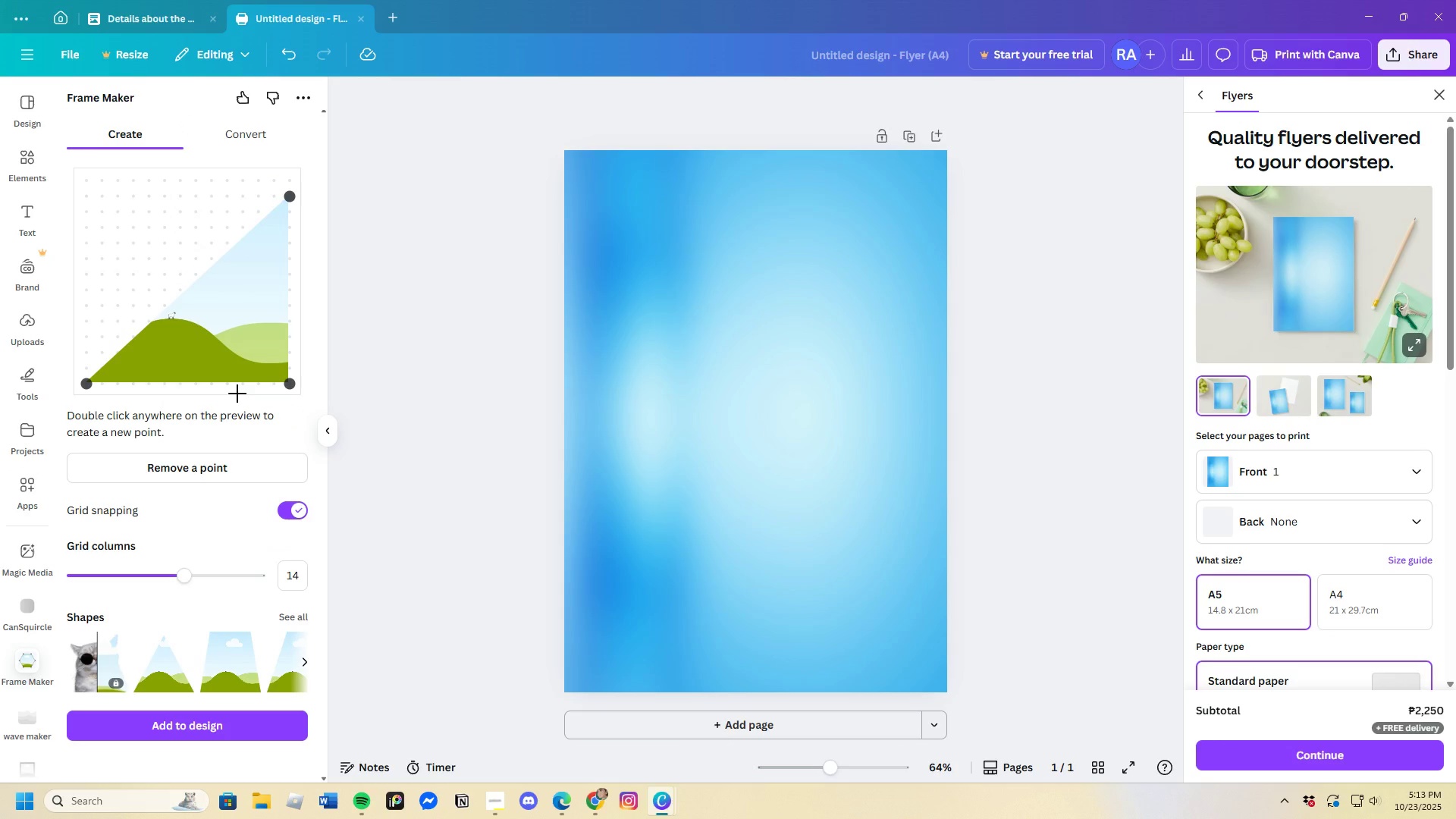 
left_click_drag(start_coordinate=[187, 575], to_coordinate=[204, 578])
 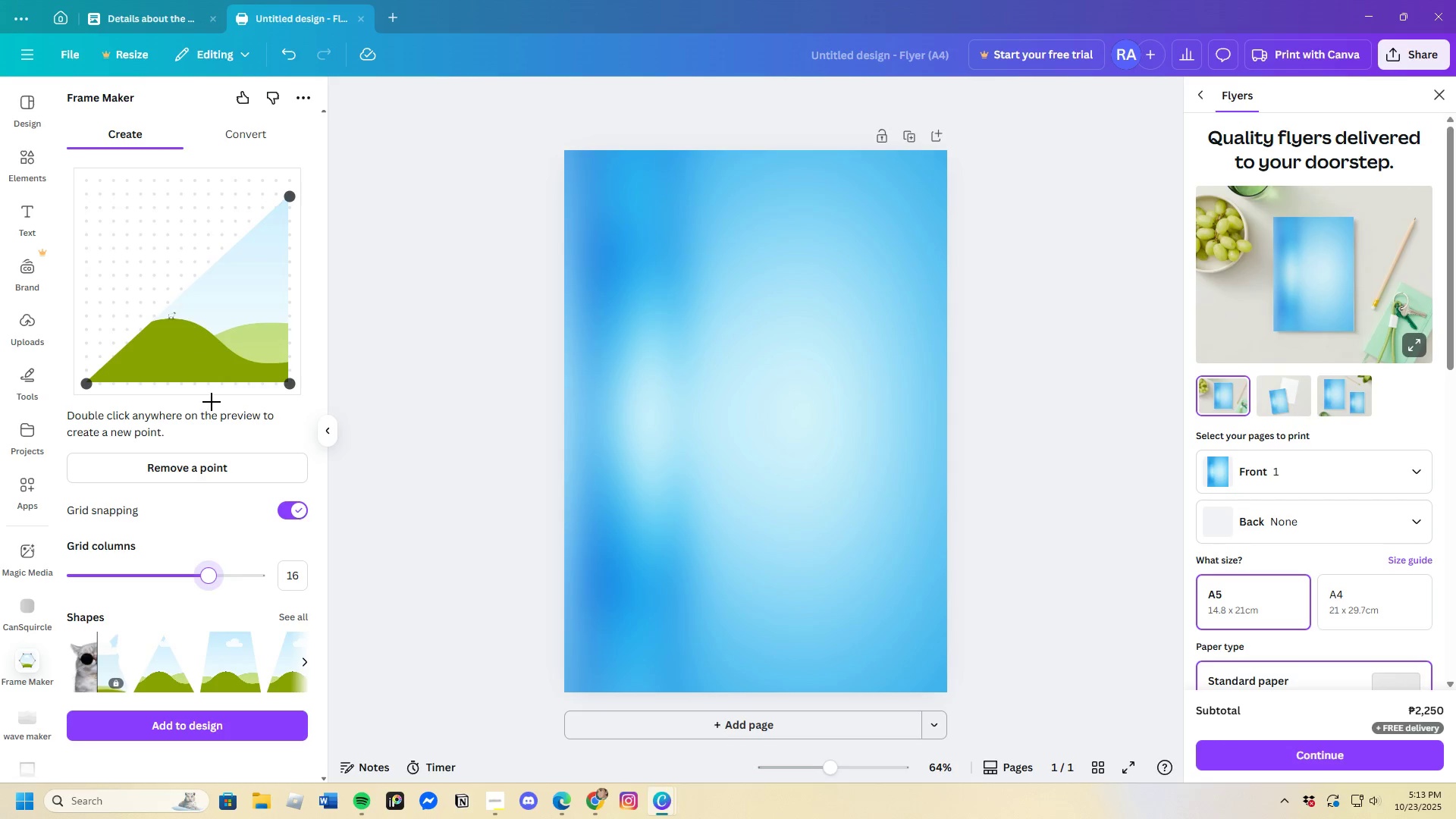 
scroll: coordinate [226, 510], scroll_direction: down, amount: 4.0
 